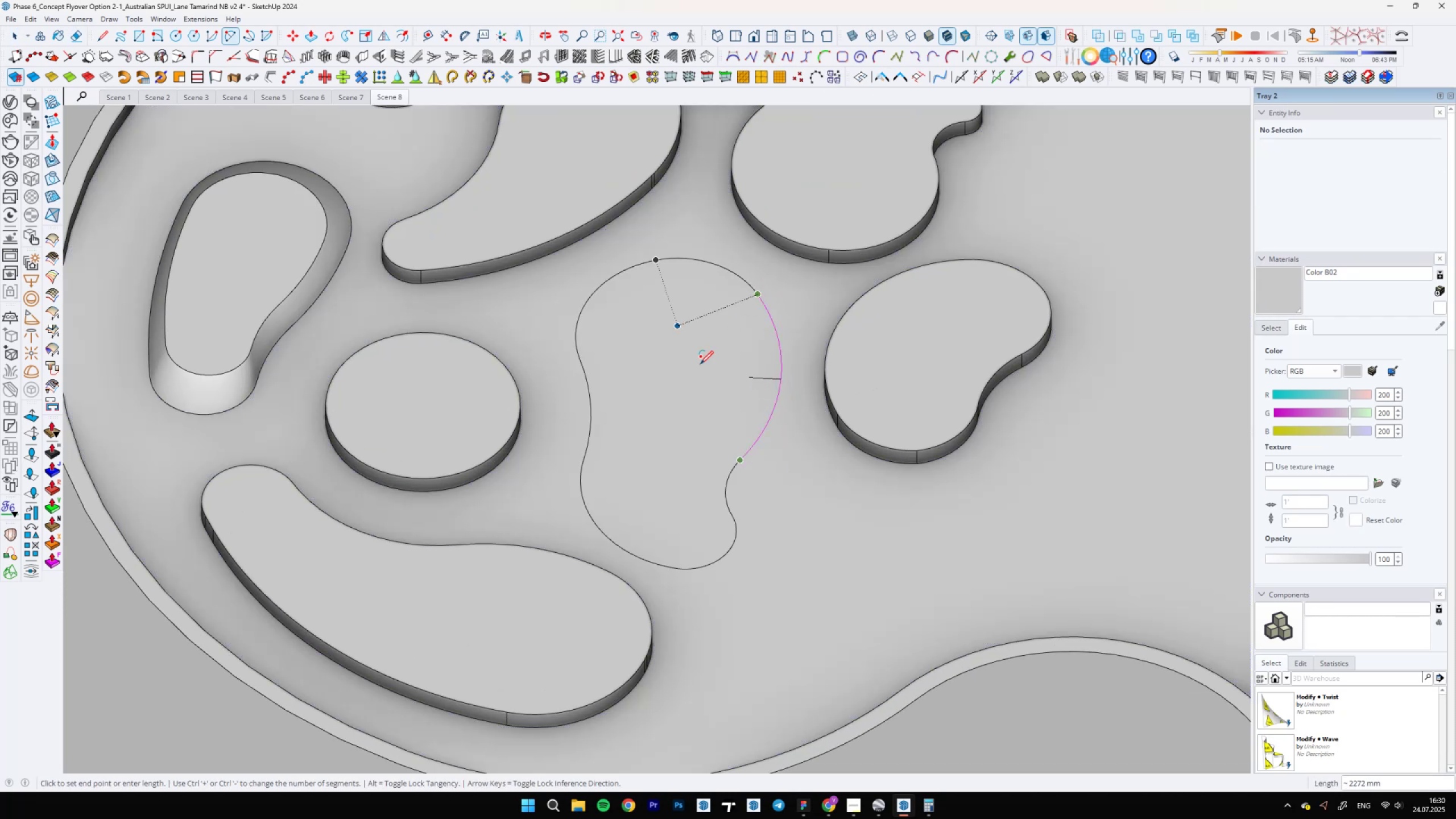 
triple_click([697, 370])
 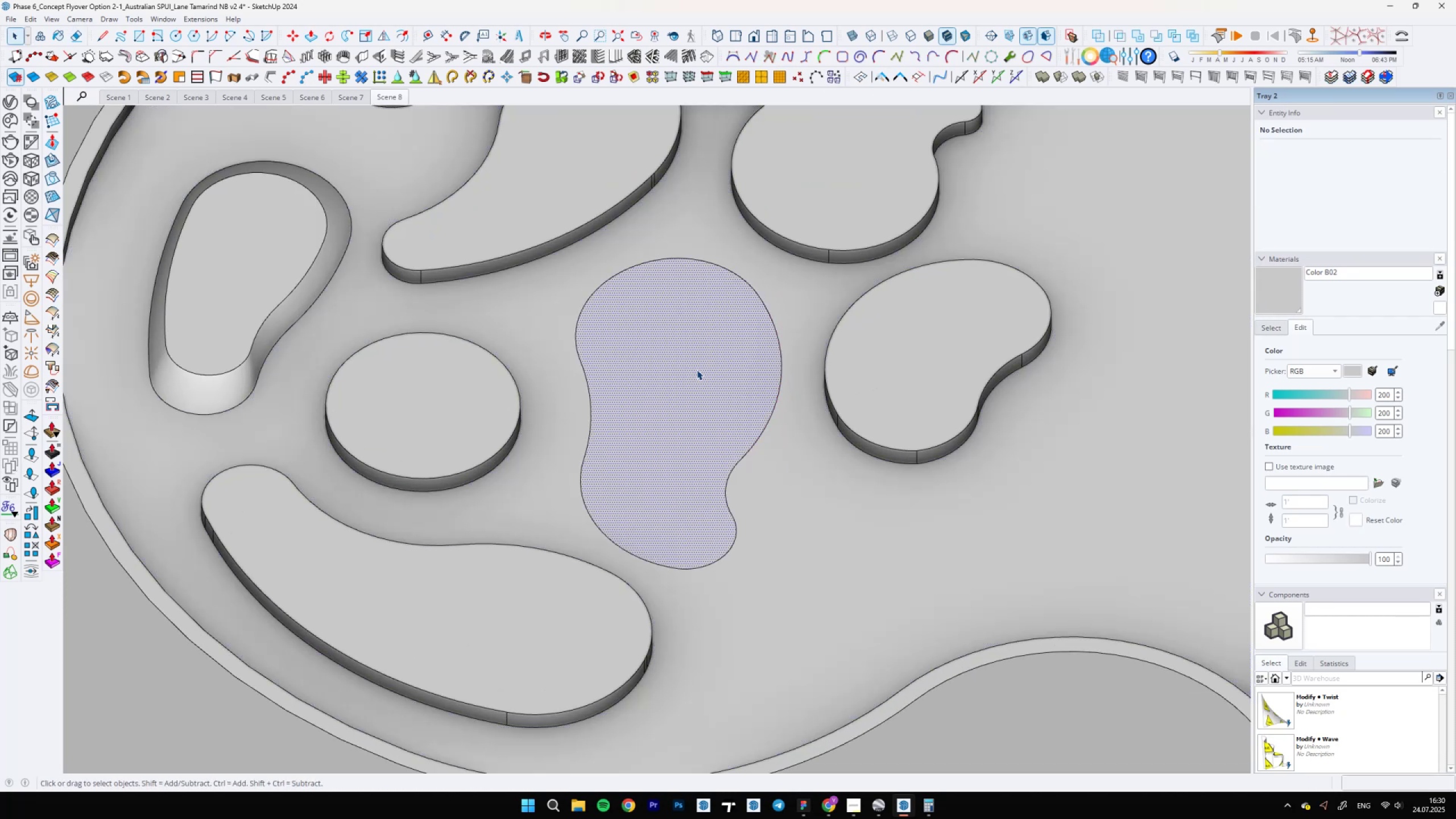 
scroll: coordinate [676, 447], scroll_direction: down, amount: 5.0
 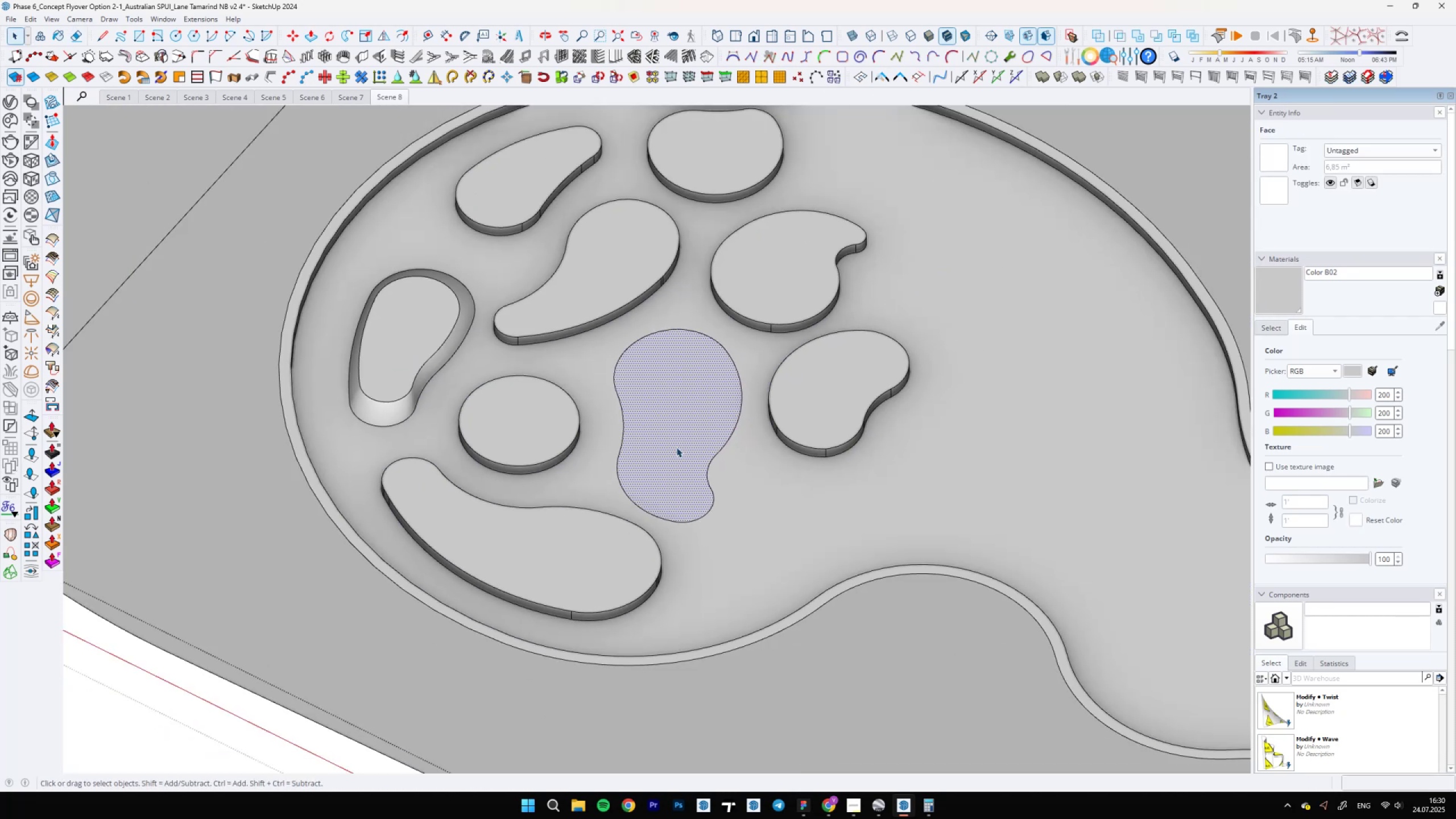 
type(CP)
 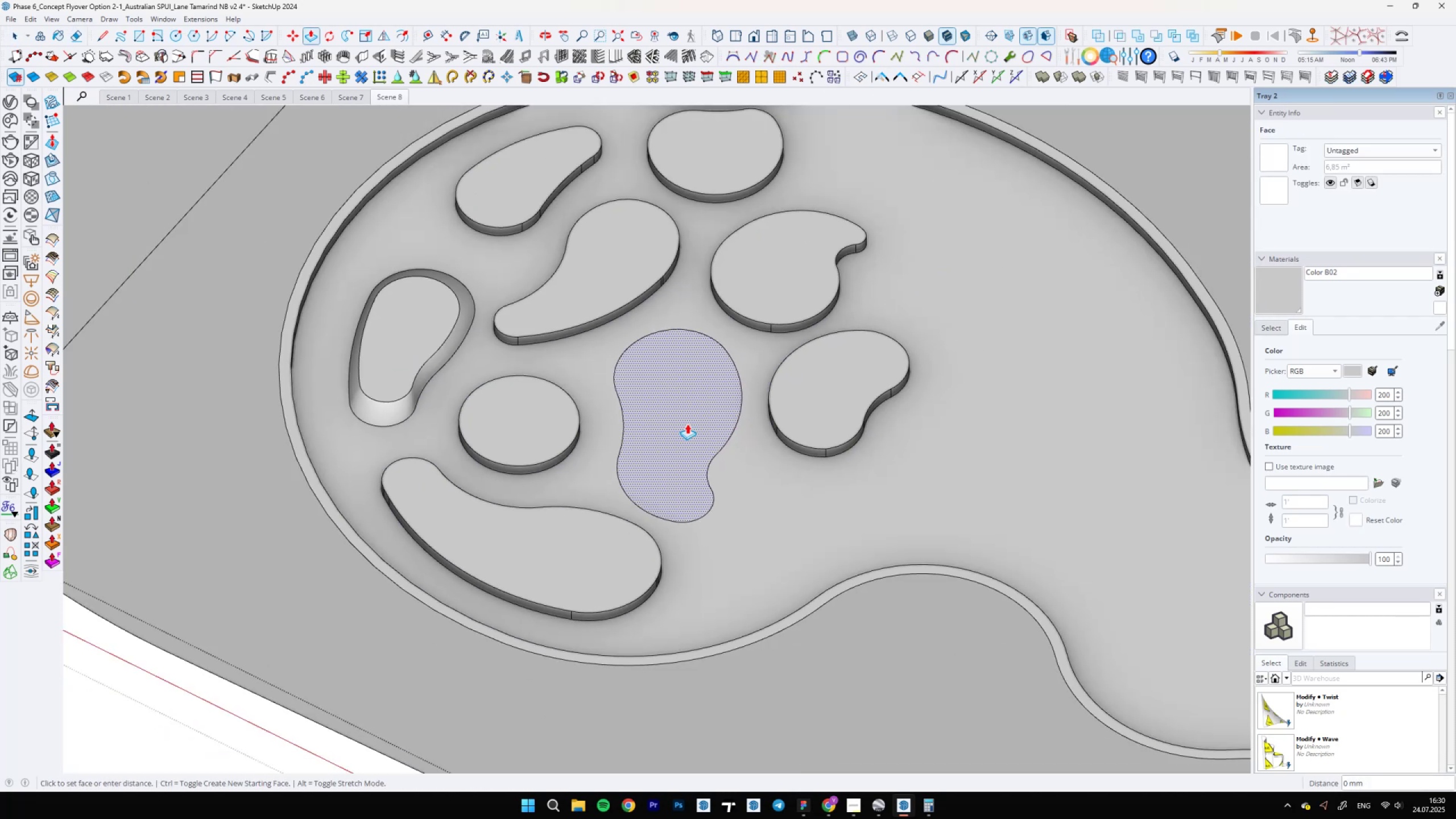 
double_click([687, 424])
 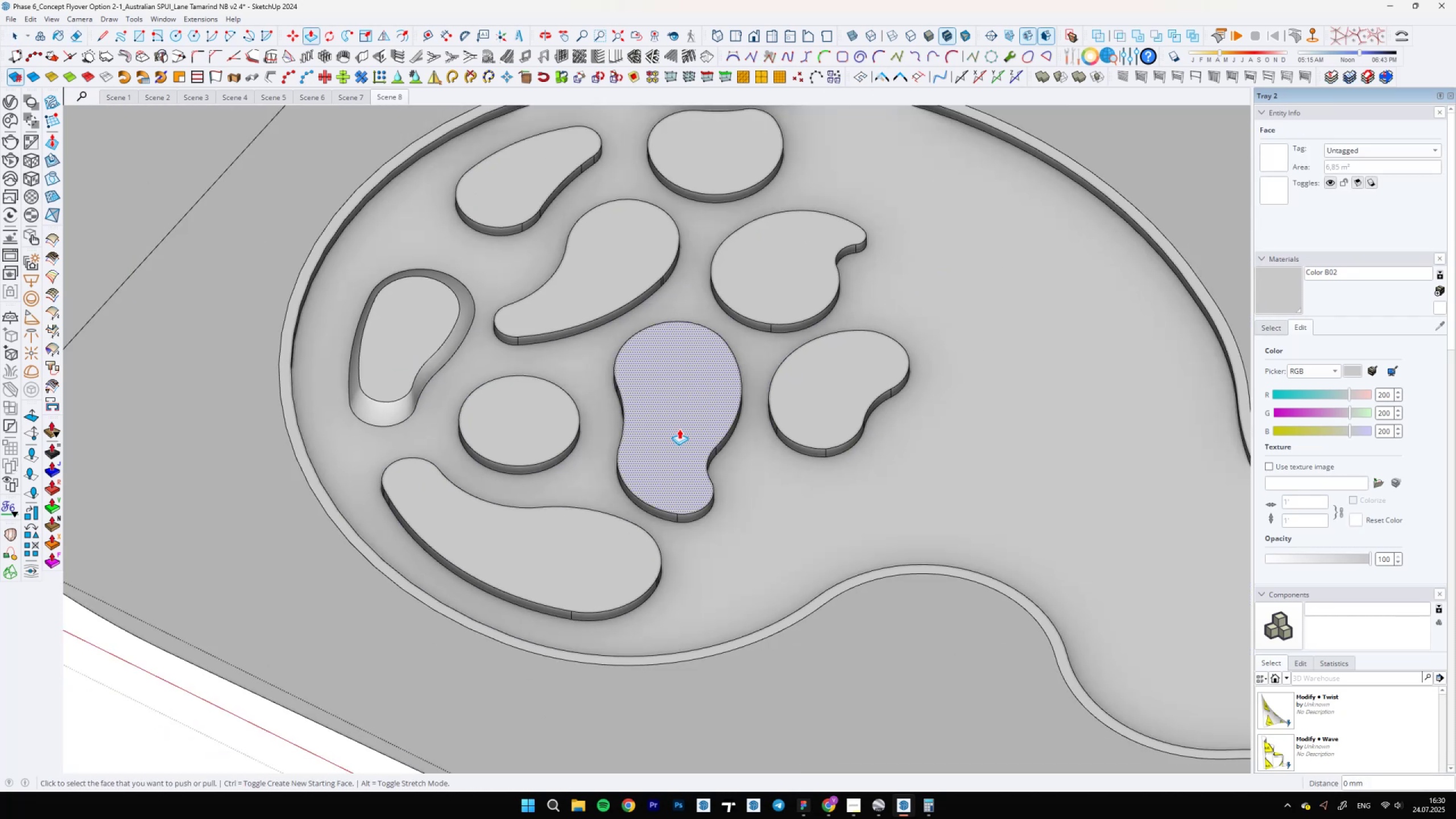 
scroll: coordinate [639, 635], scroll_direction: up, amount: 11.0
 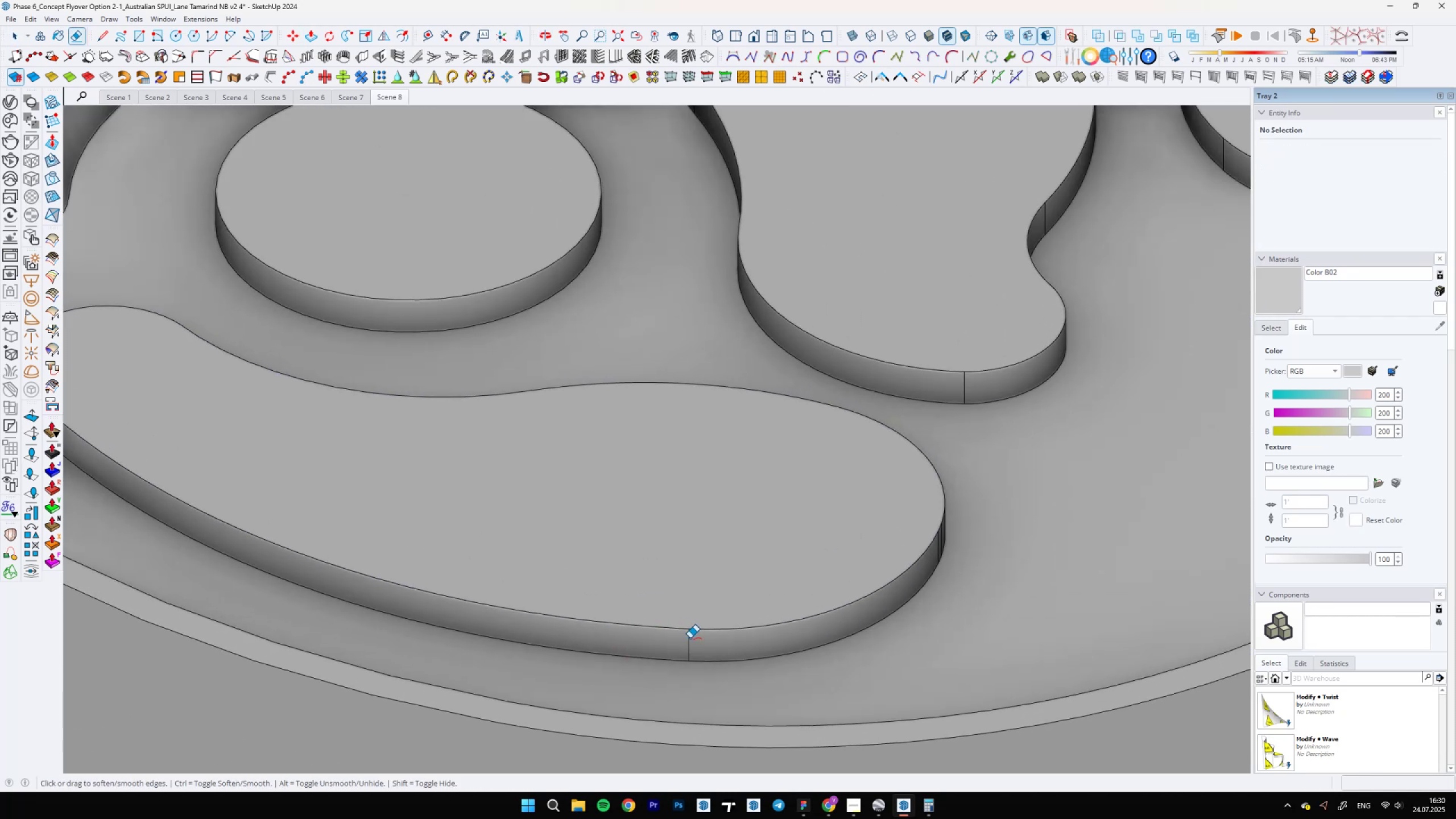 
key(E)
 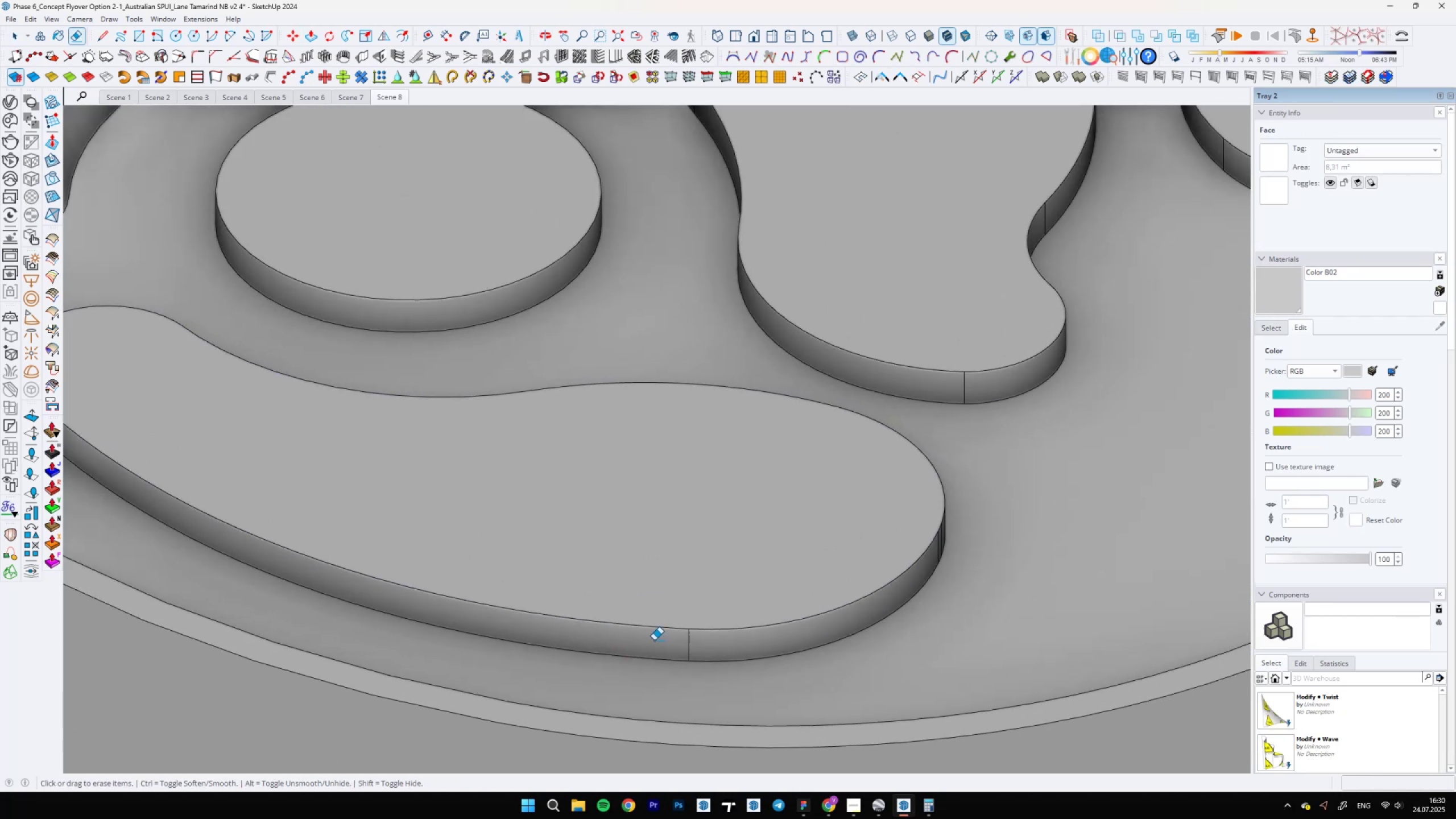 
key(Control+ControlLeft)
 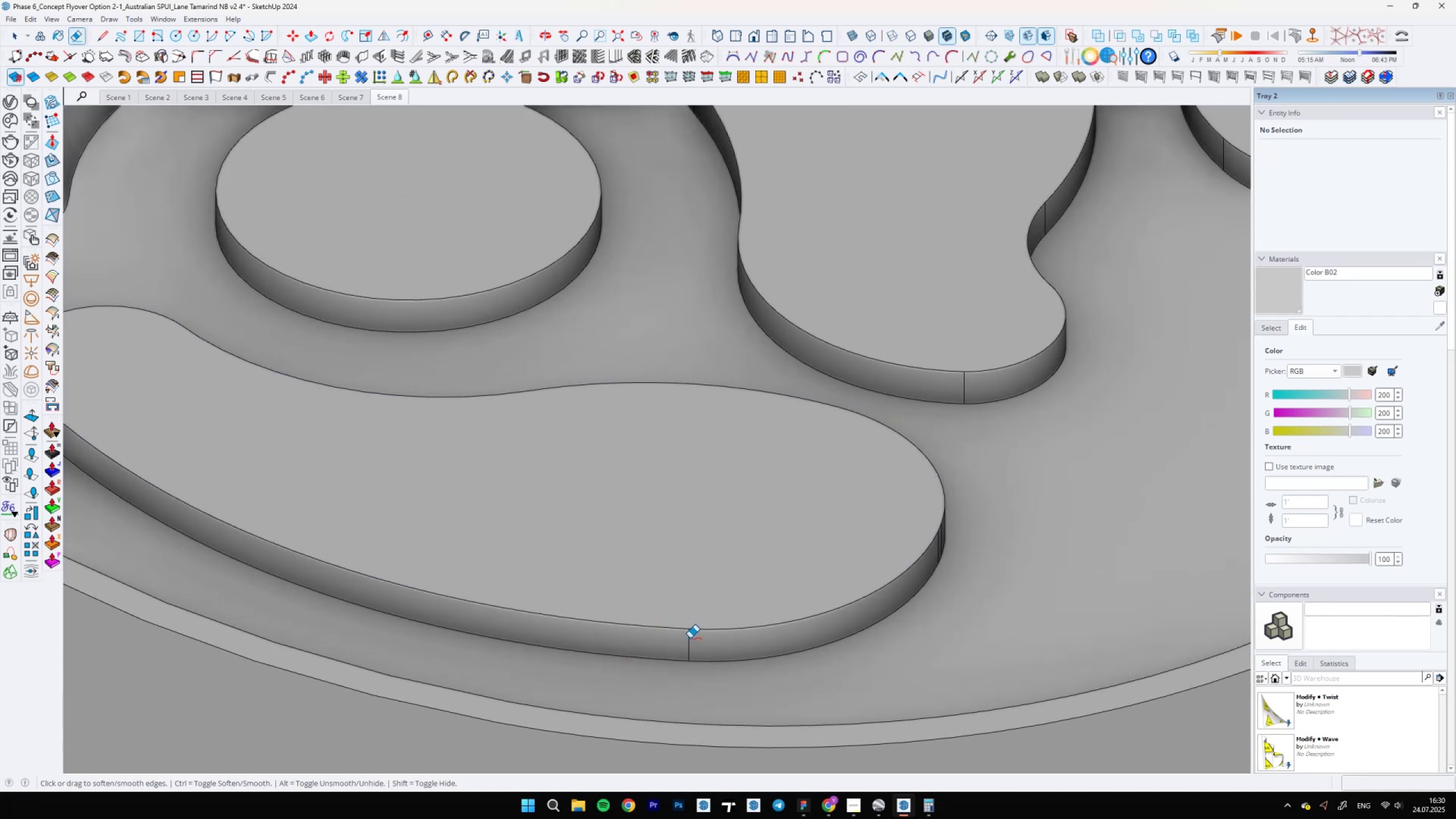 
key(Space)
 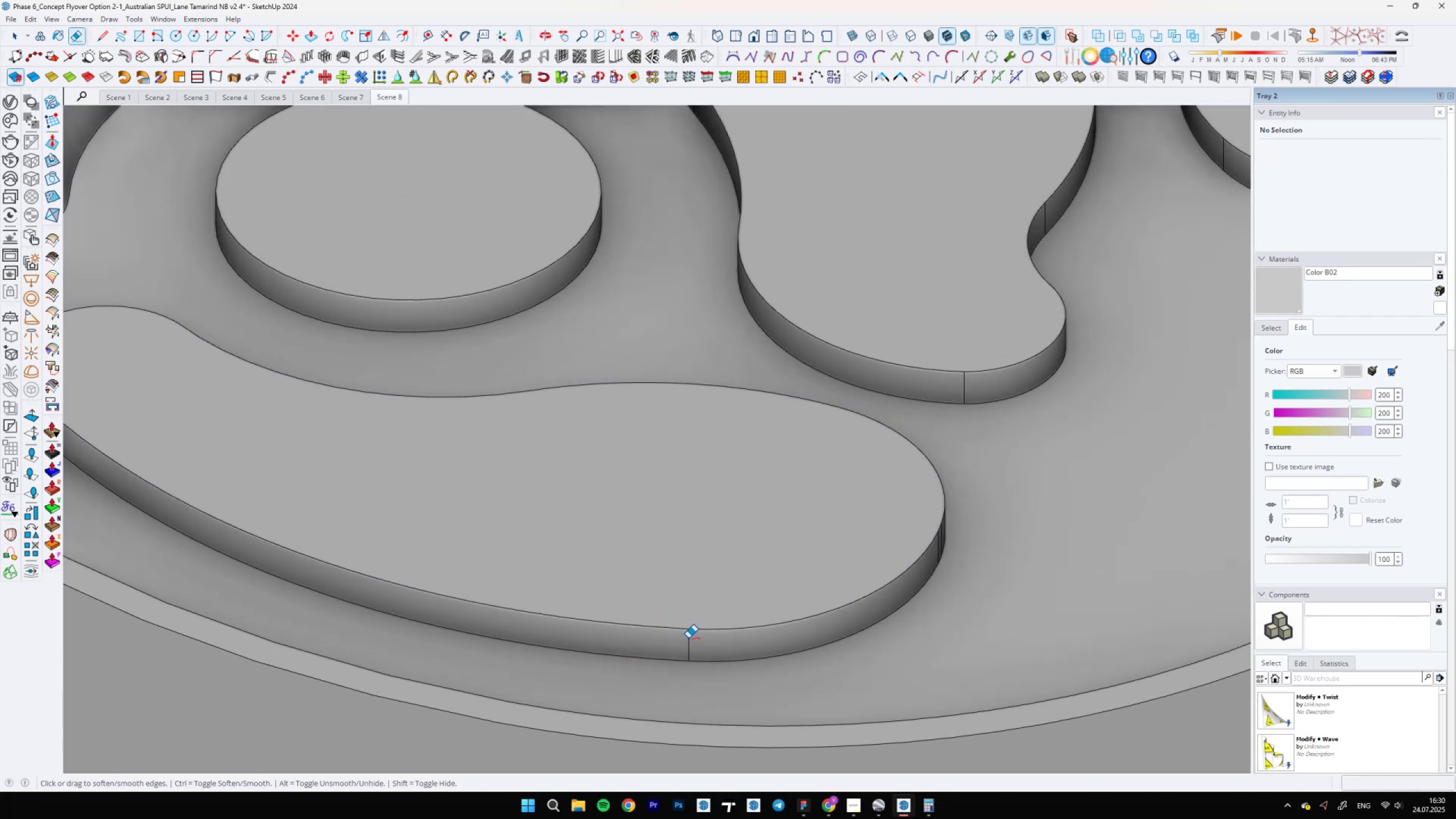 
scroll: coordinate [675, 607], scroll_direction: down, amount: 5.0
 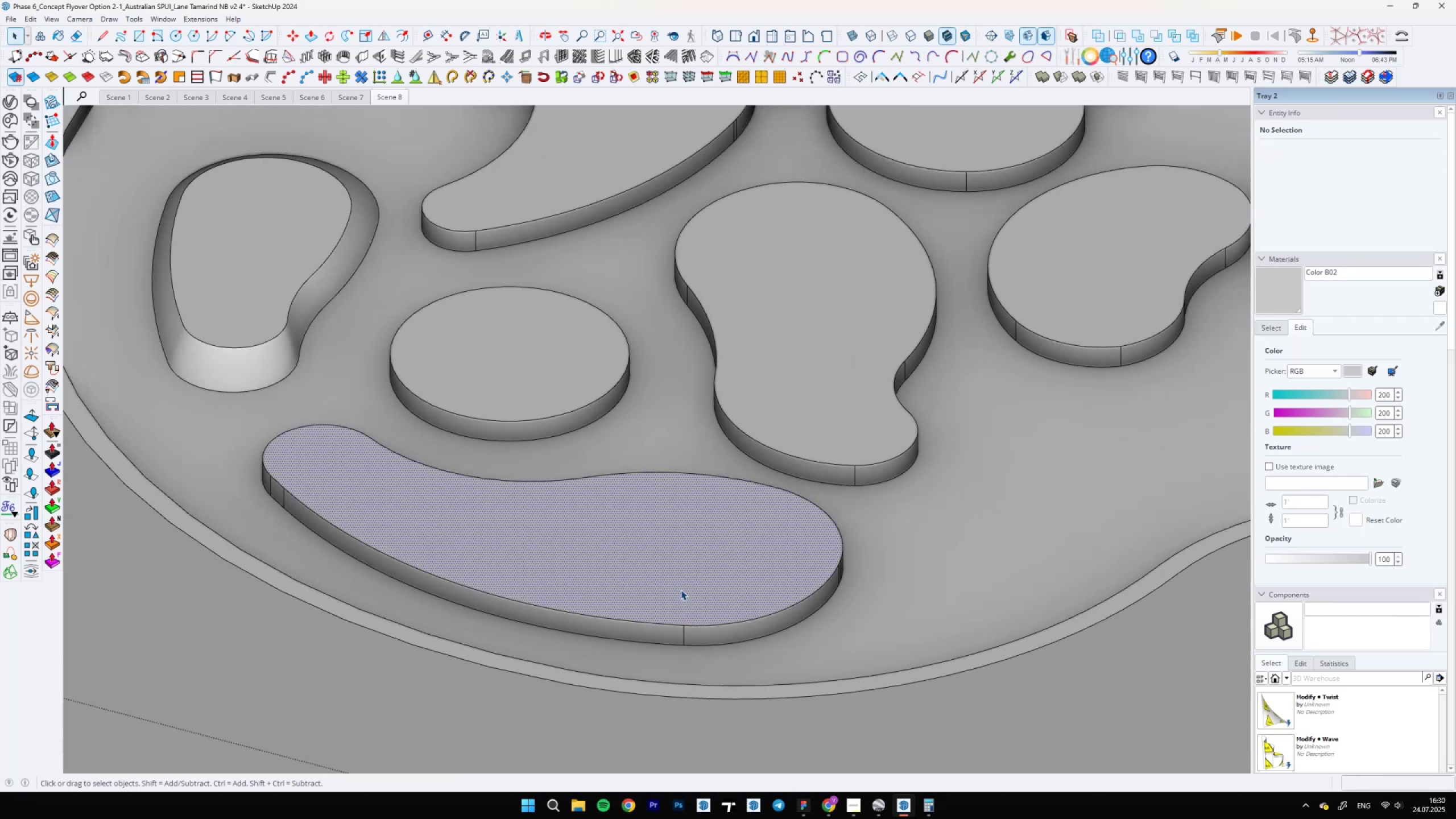 
double_click([681, 590])
 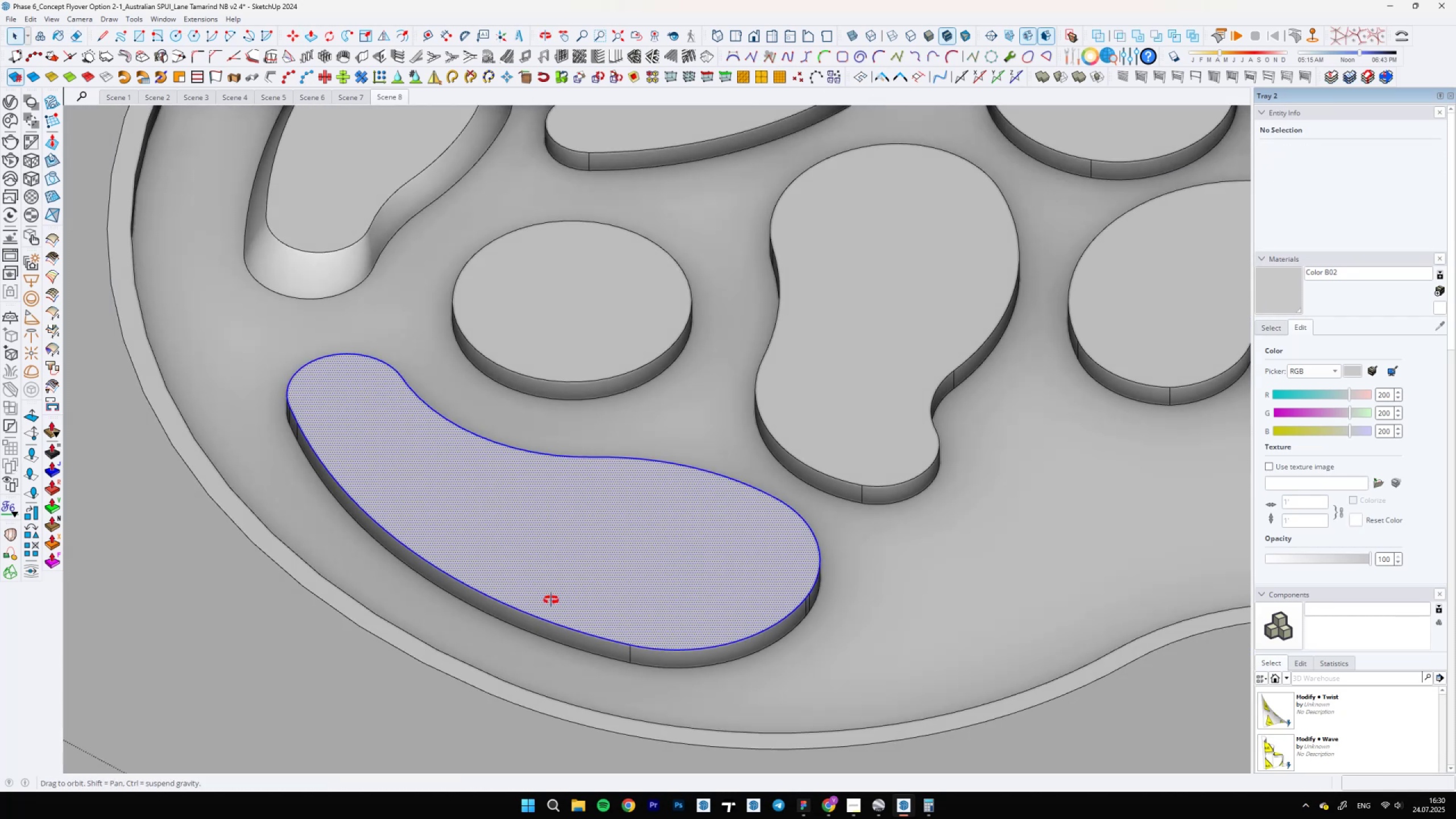 
scroll: coordinate [529, 570], scroll_direction: down, amount: 6.0
 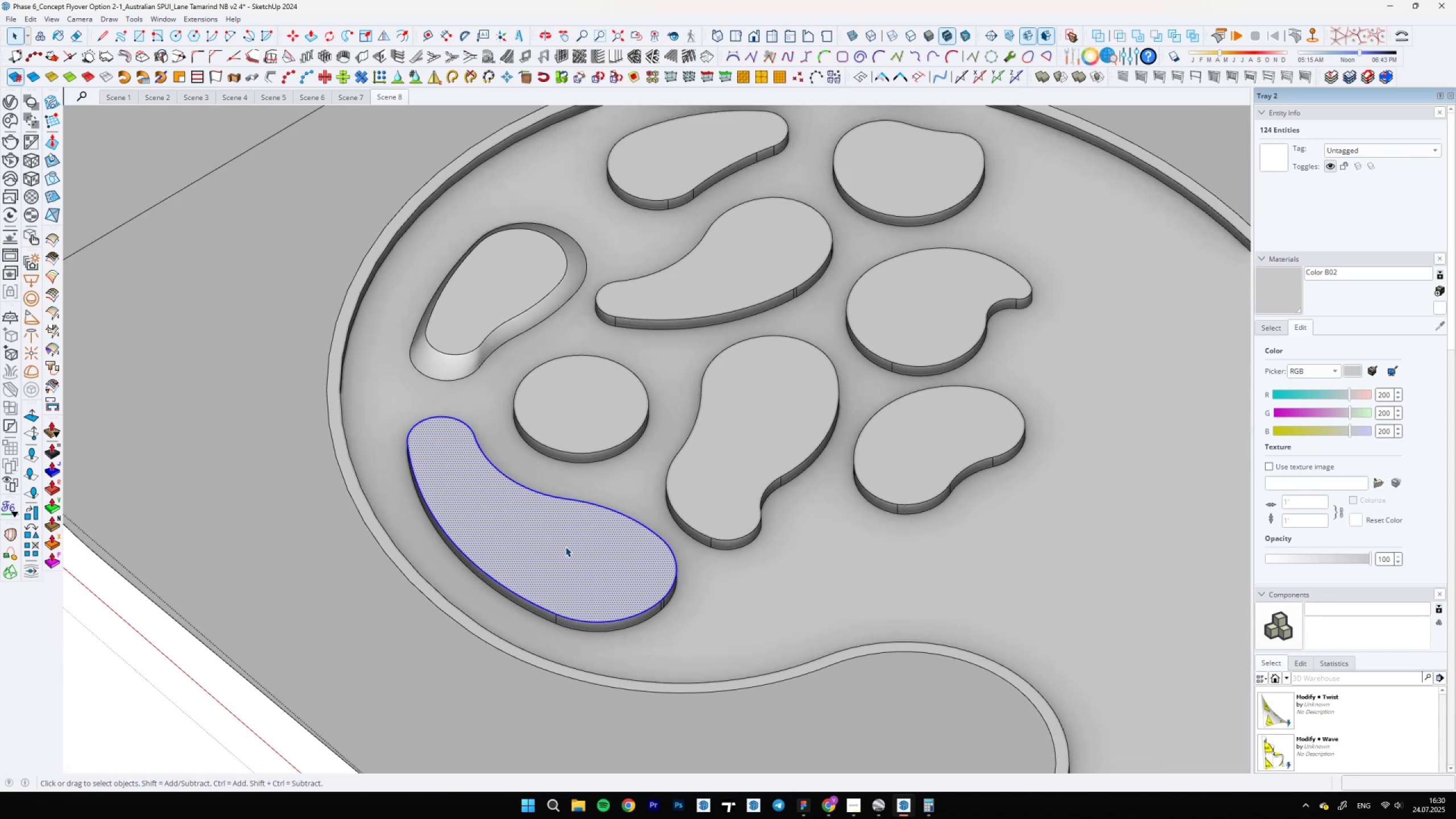 
key(S)
 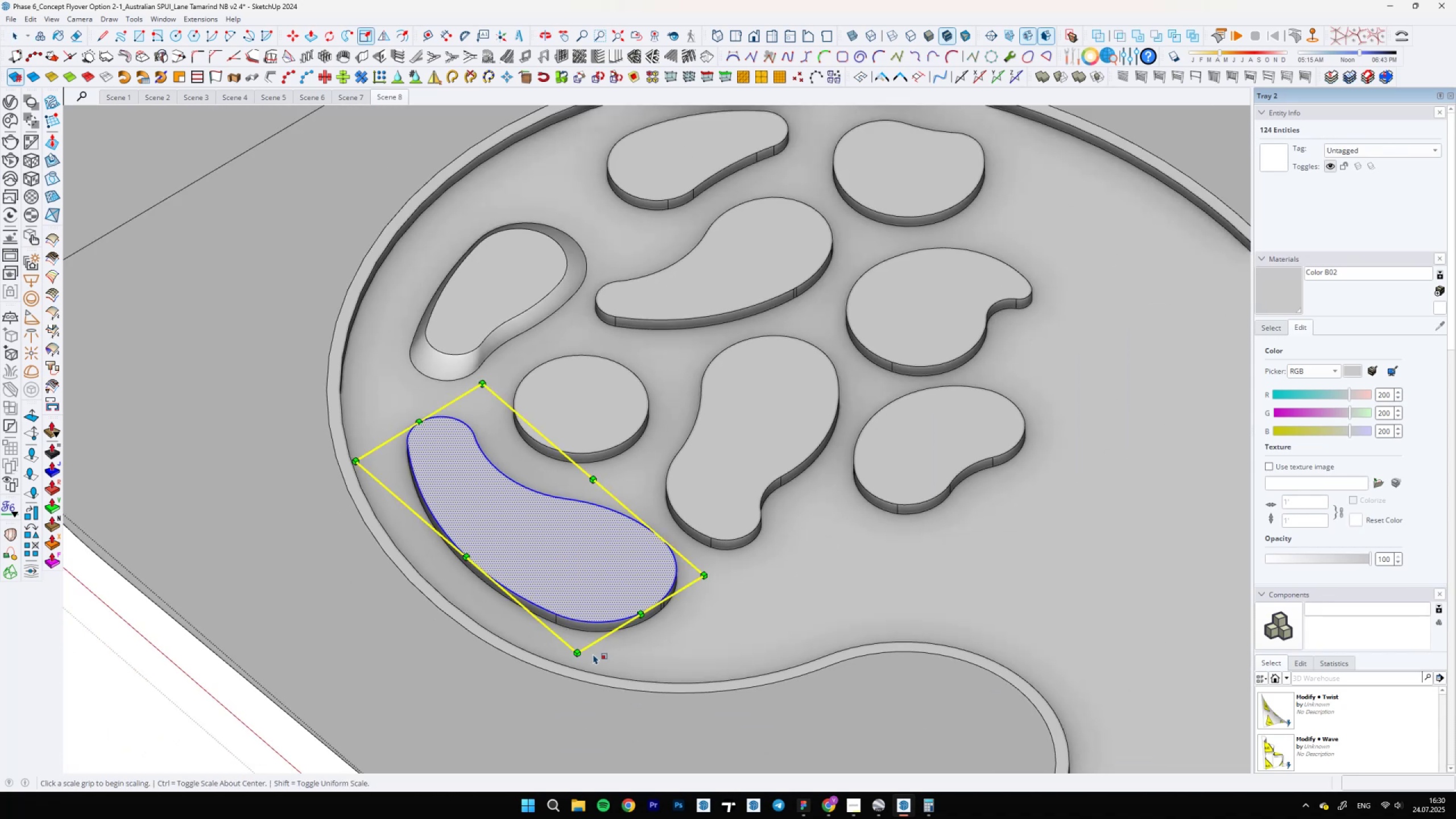 
left_click([576, 654])
 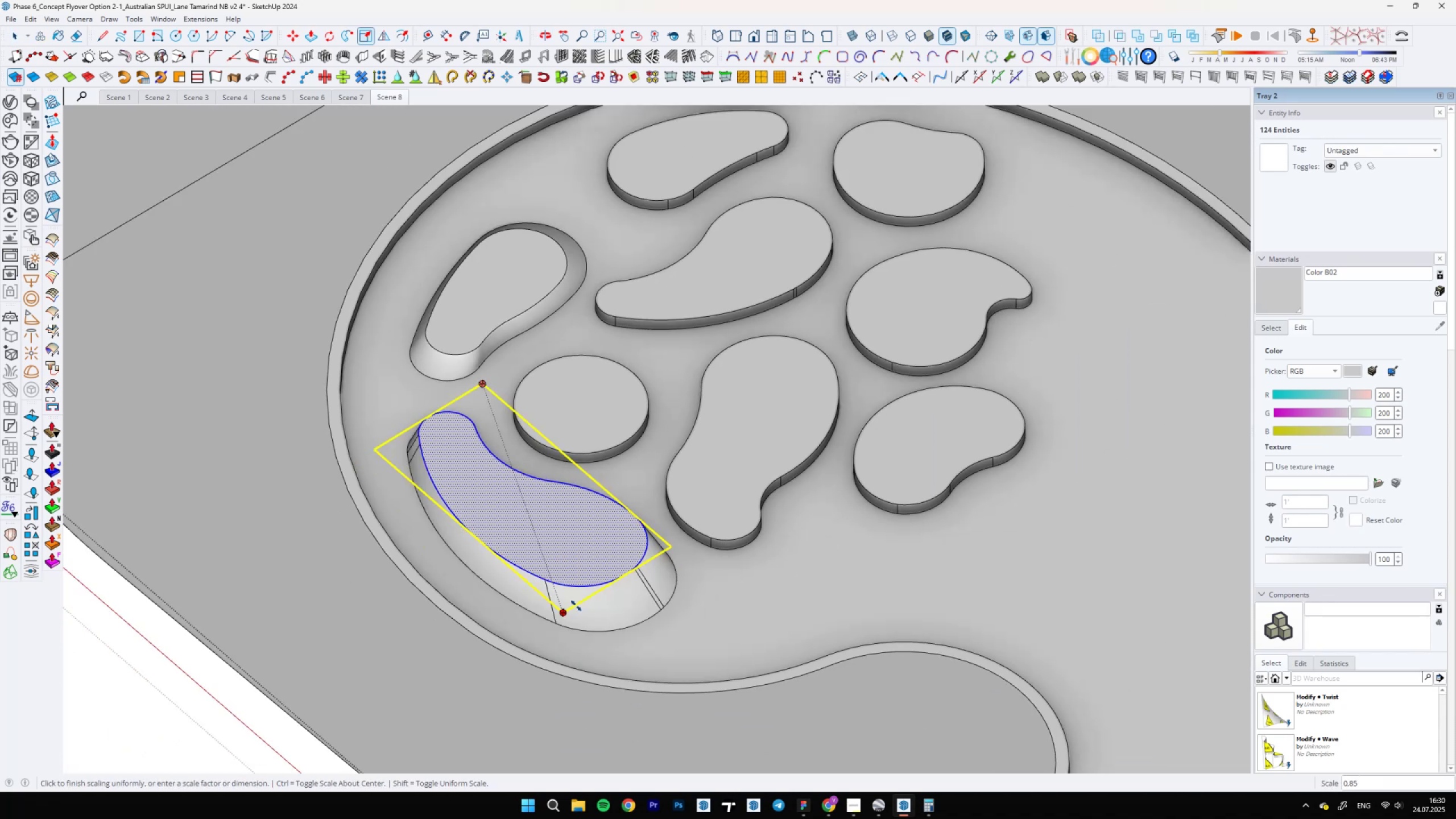 
key(Control+ControlLeft)
 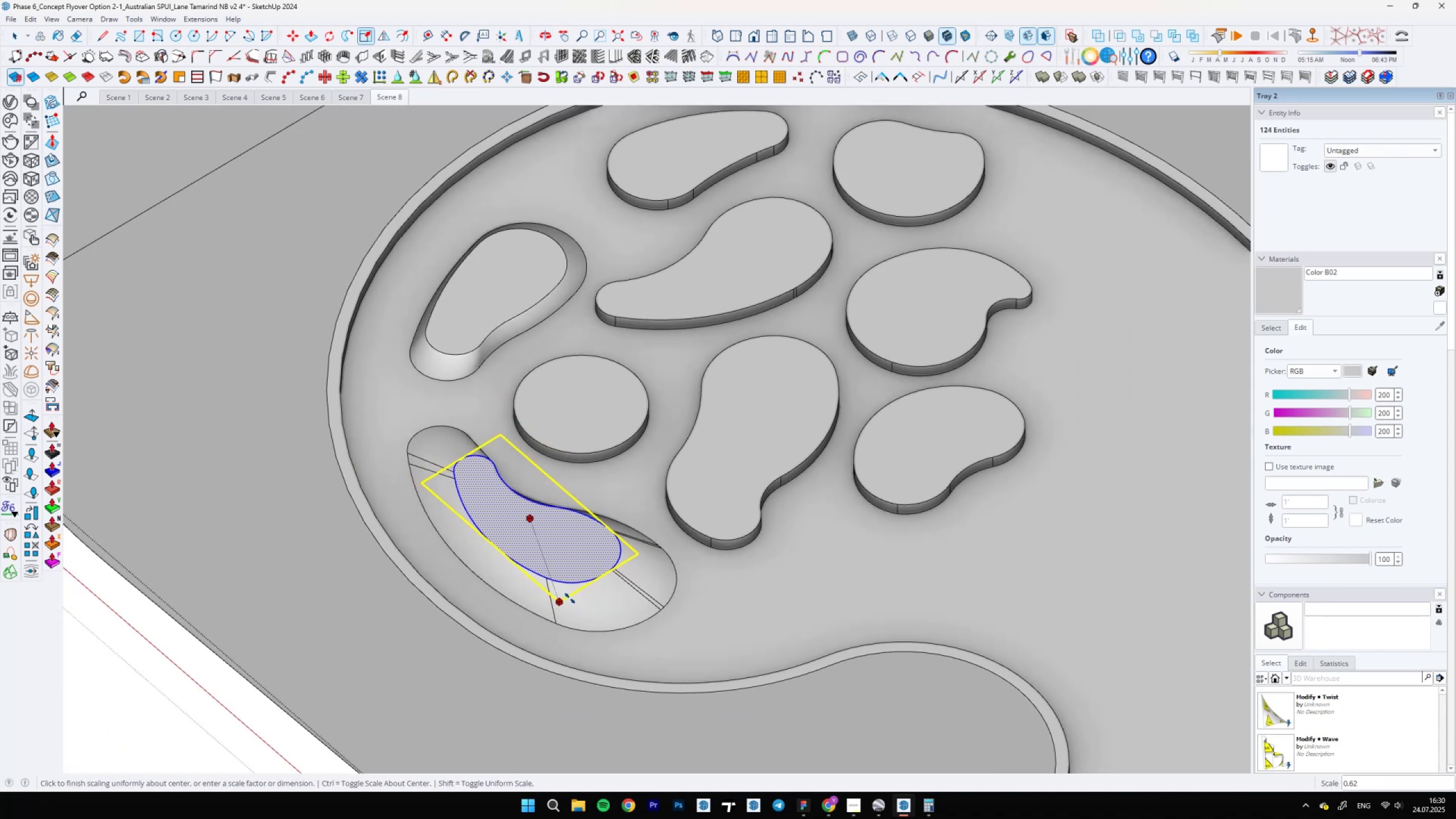 
key(0)
 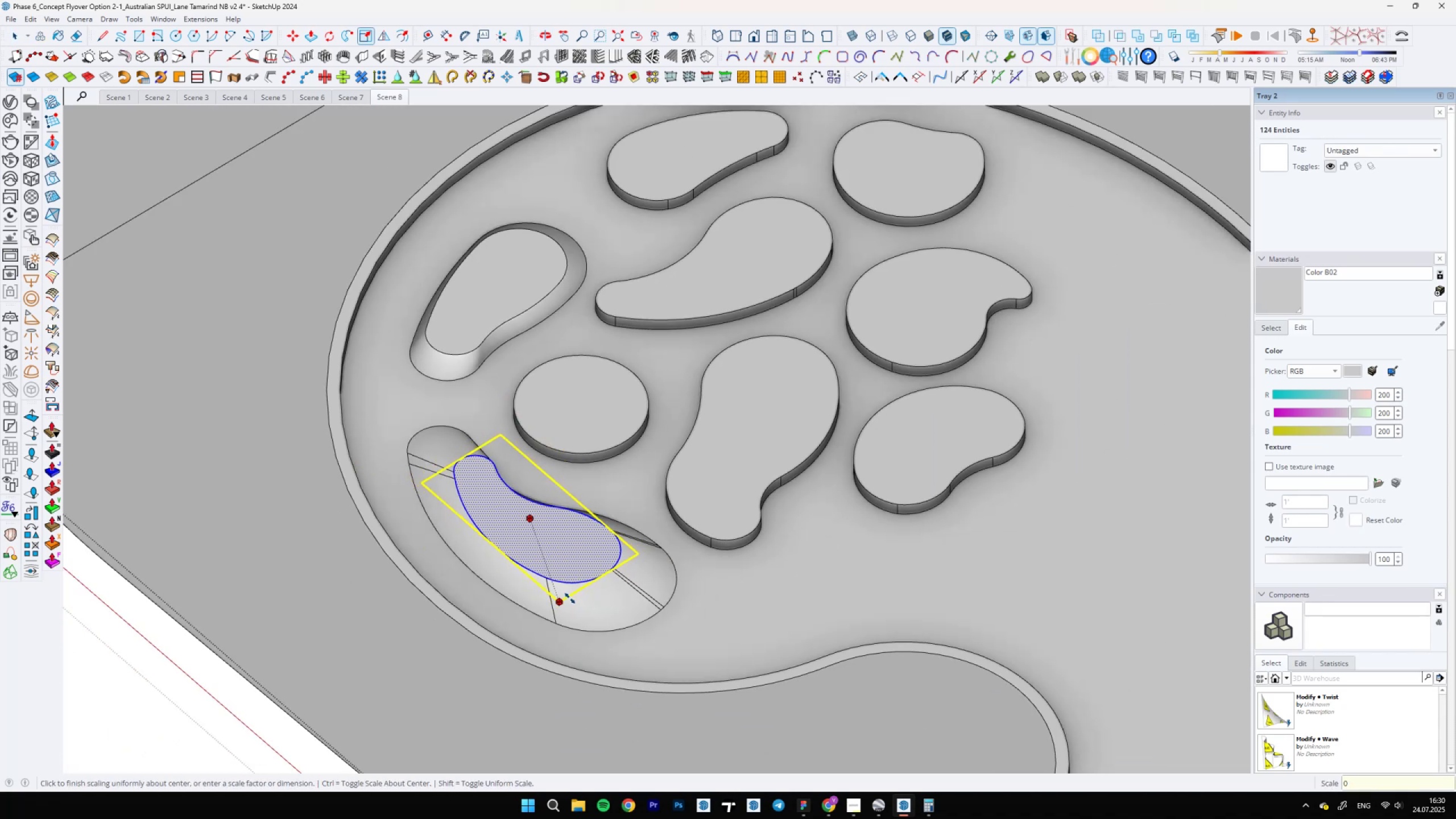 
key(Comma)
 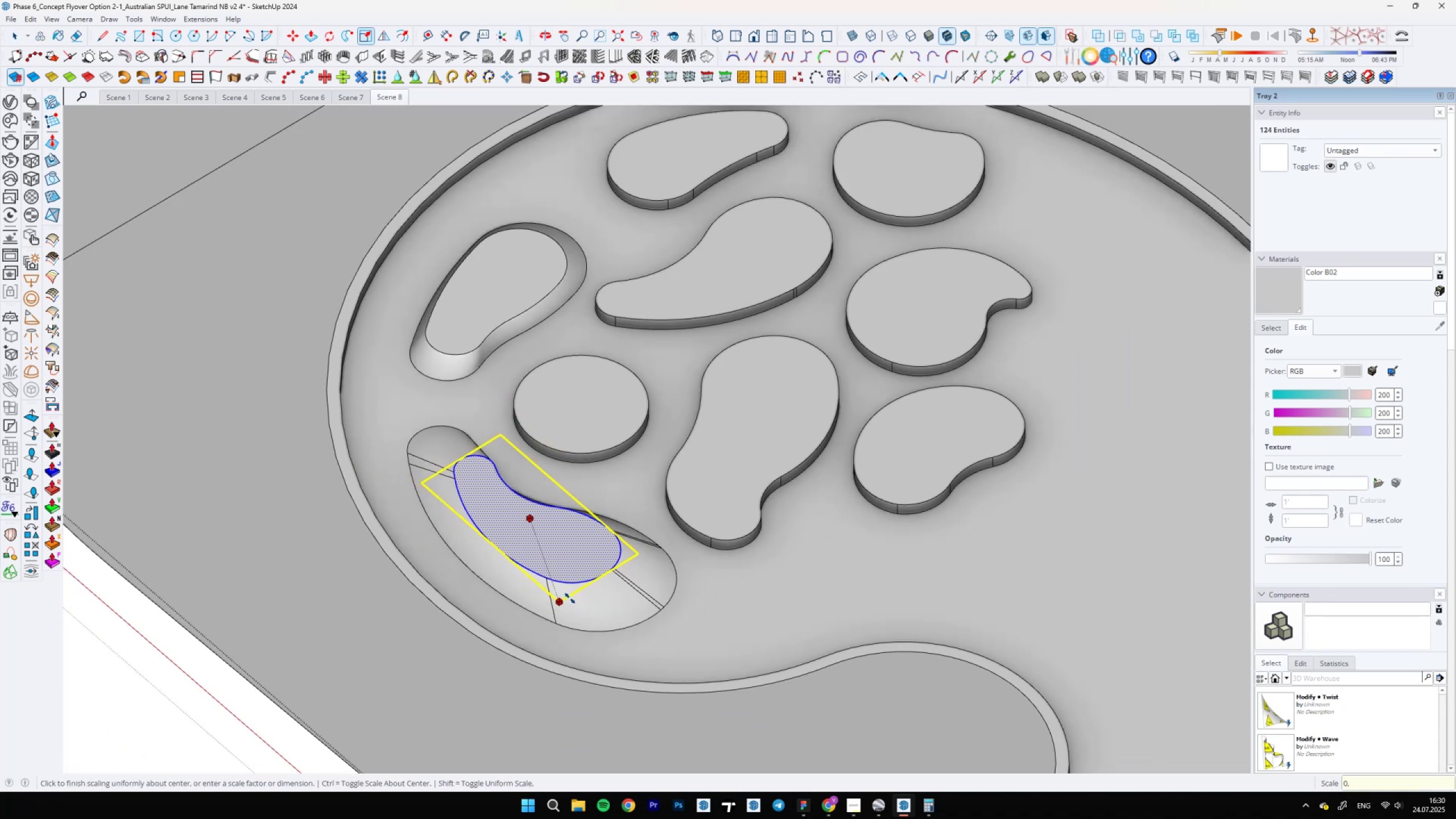 
key(8)
 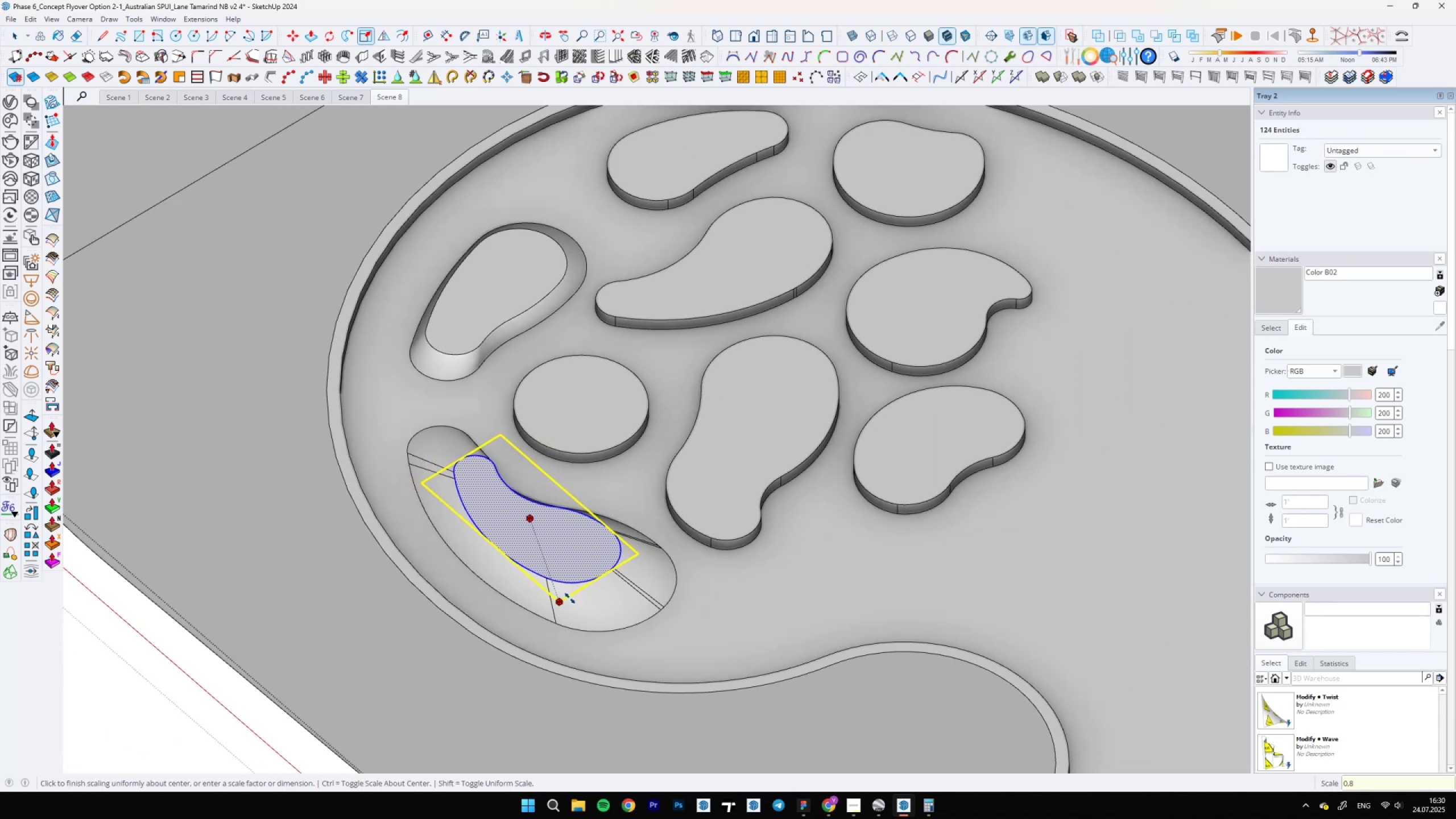 
key(Enter)
 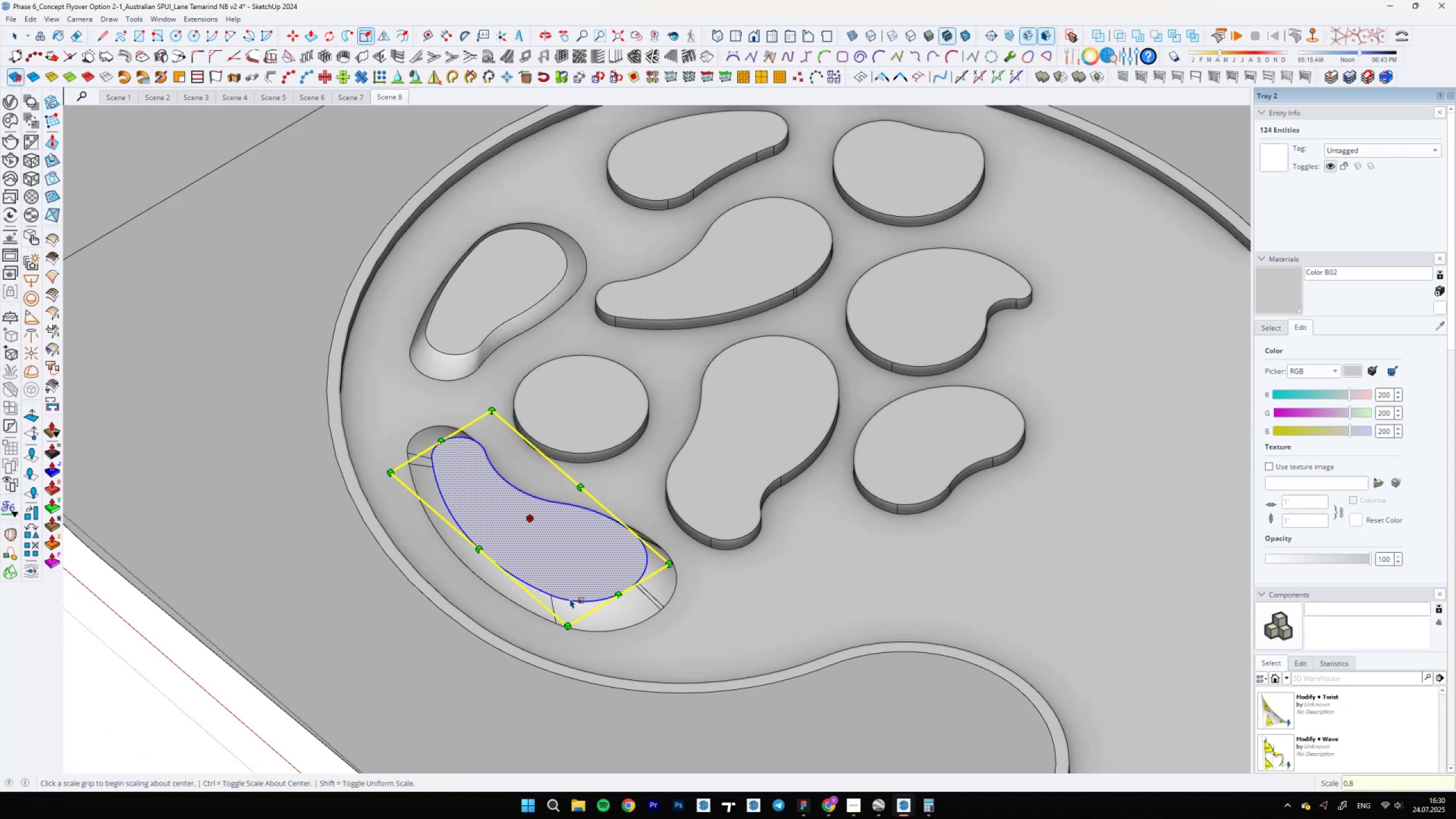 
scroll: coordinate [589, 552], scroll_direction: down, amount: 3.0
 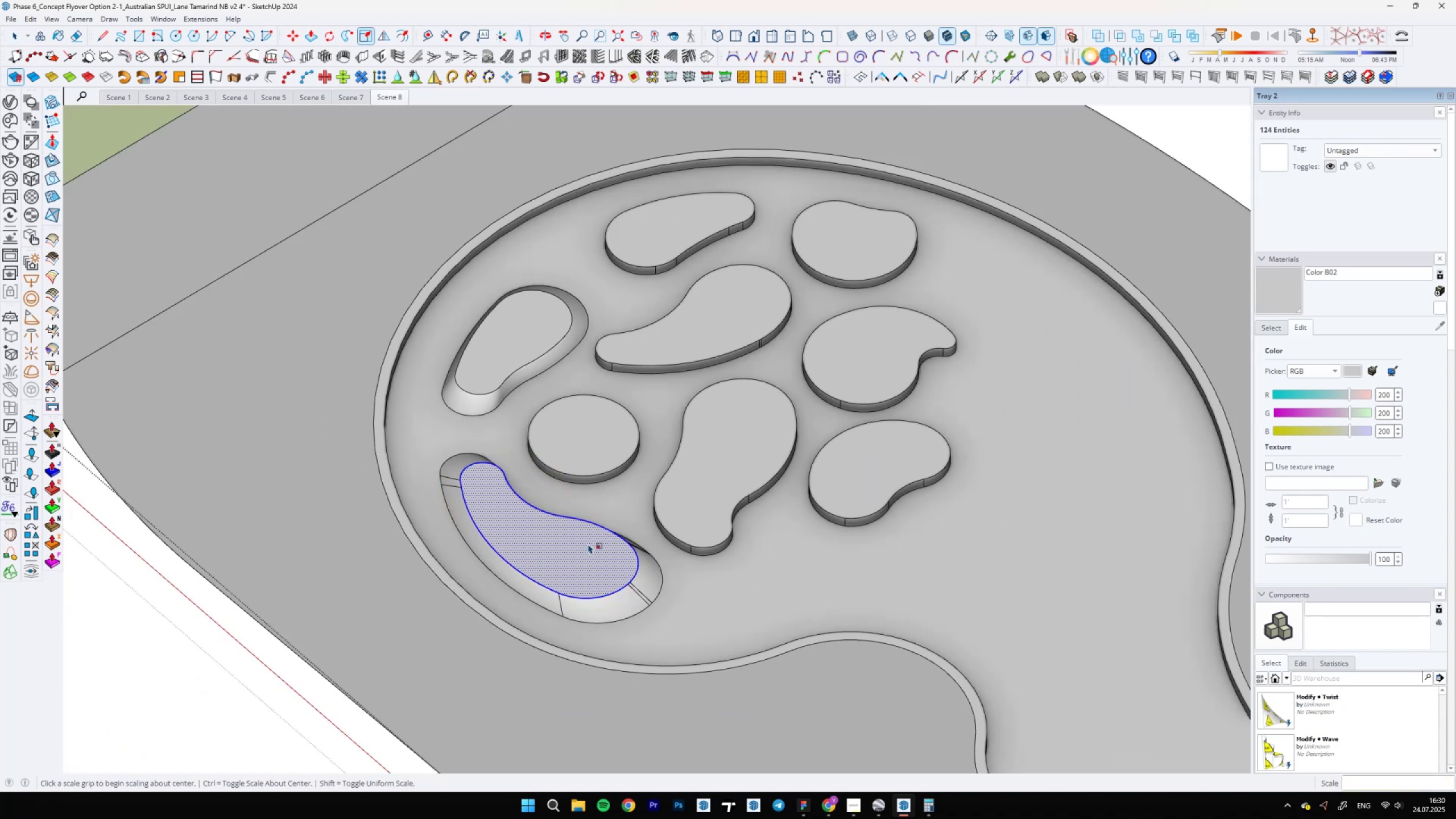 
key(Space)
 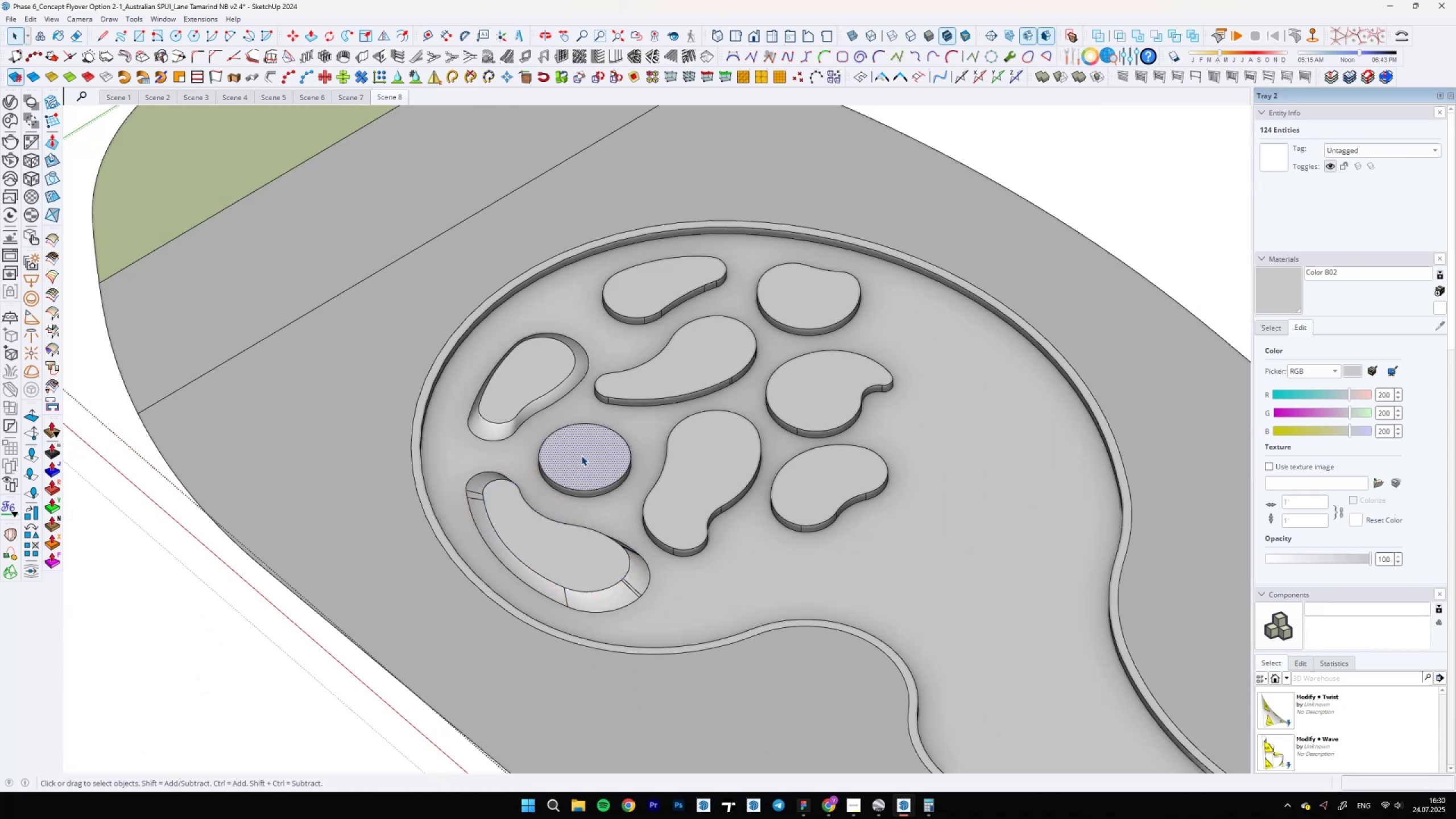 
scroll: coordinate [581, 456], scroll_direction: up, amount: 4.0
 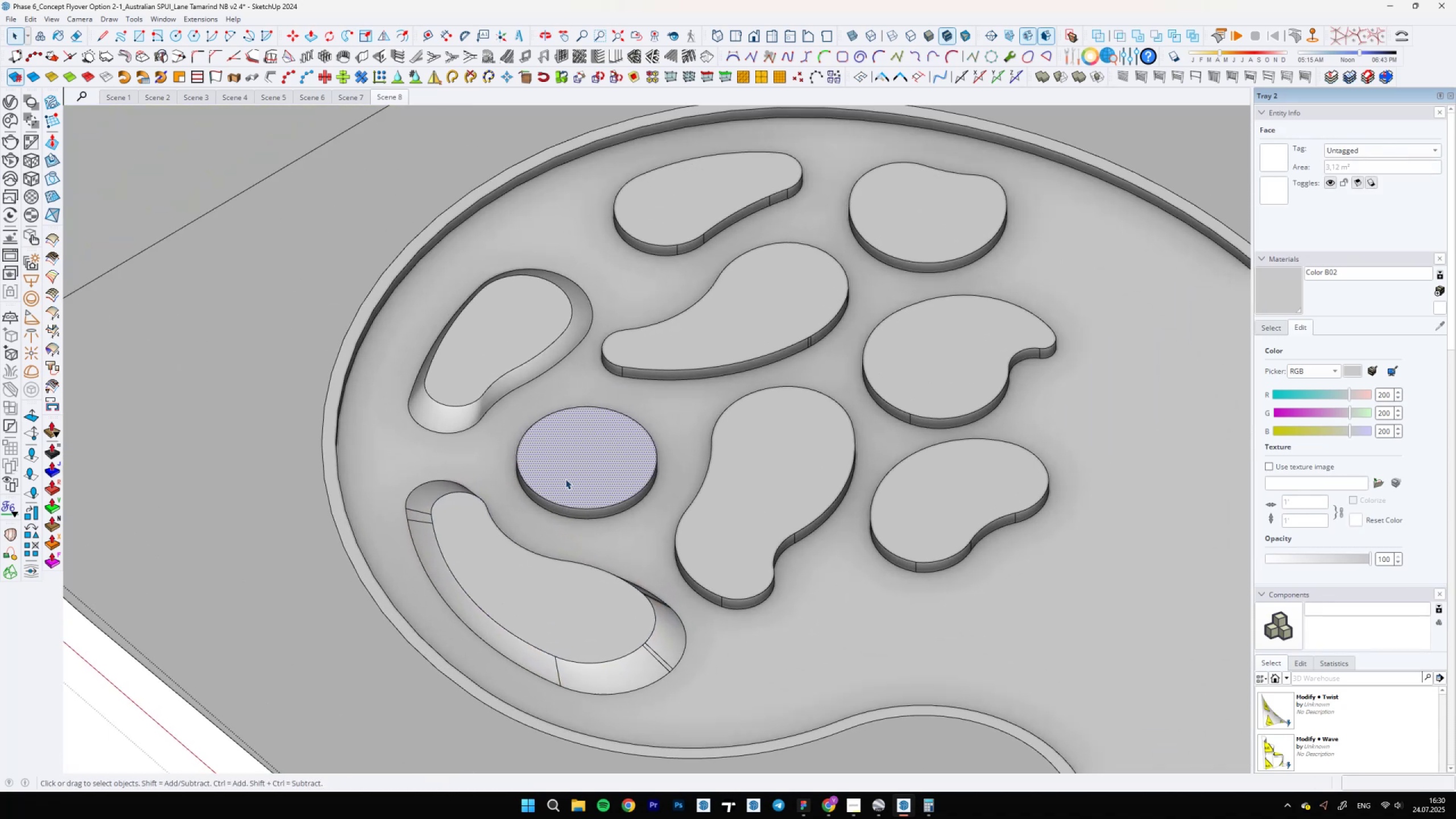 
key(S)
 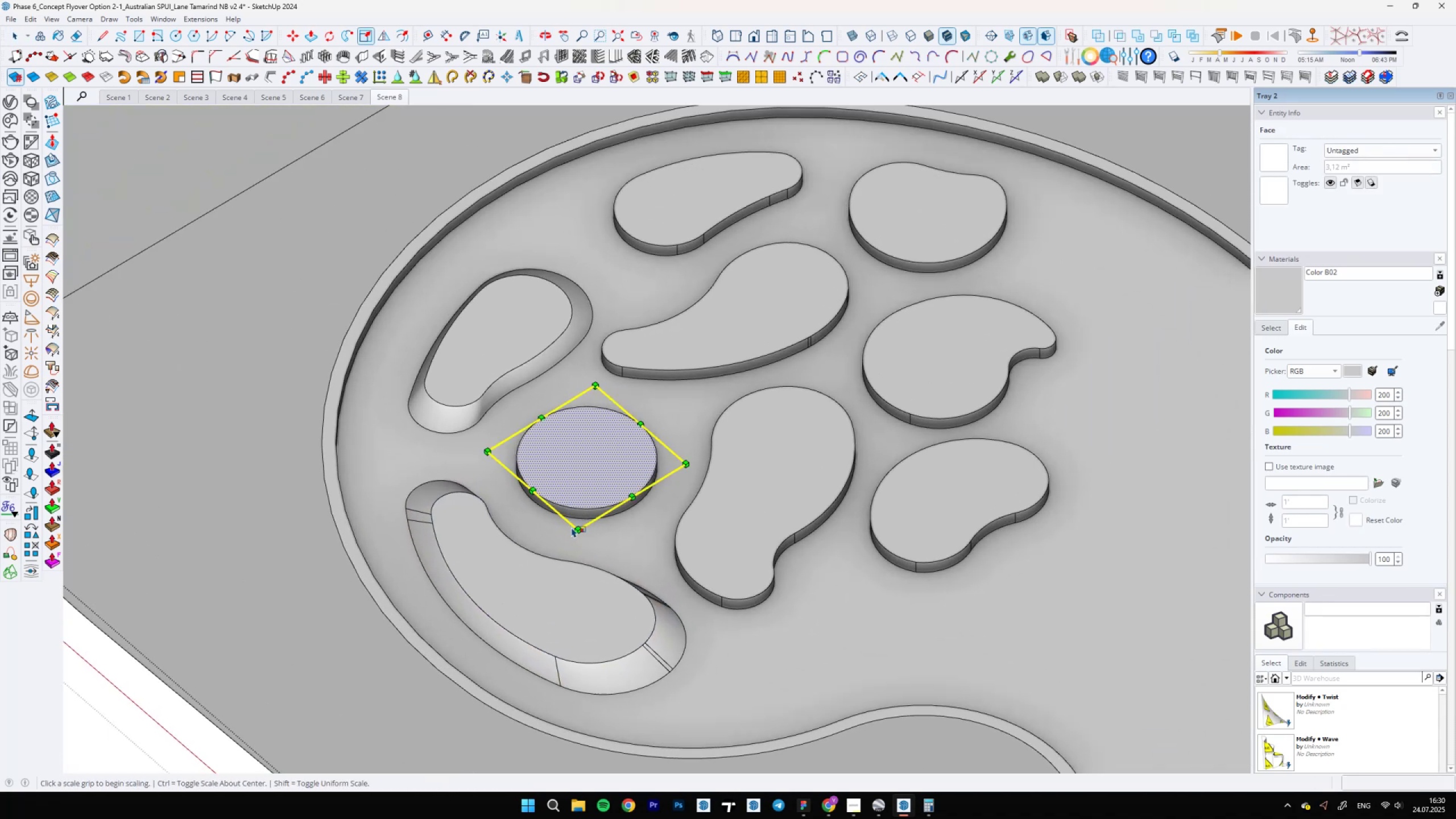 
left_click([574, 528])
 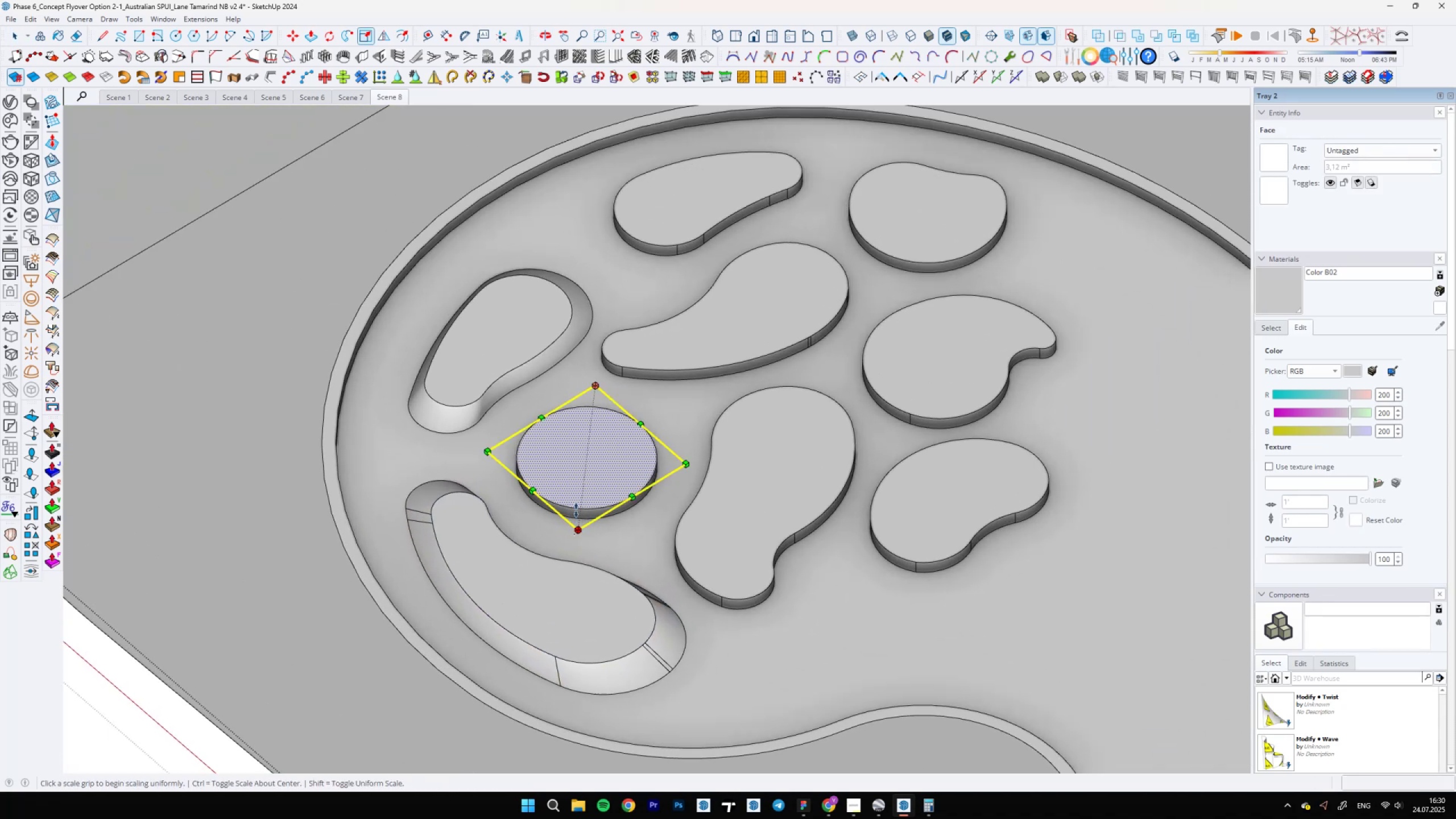 
type(SS)
 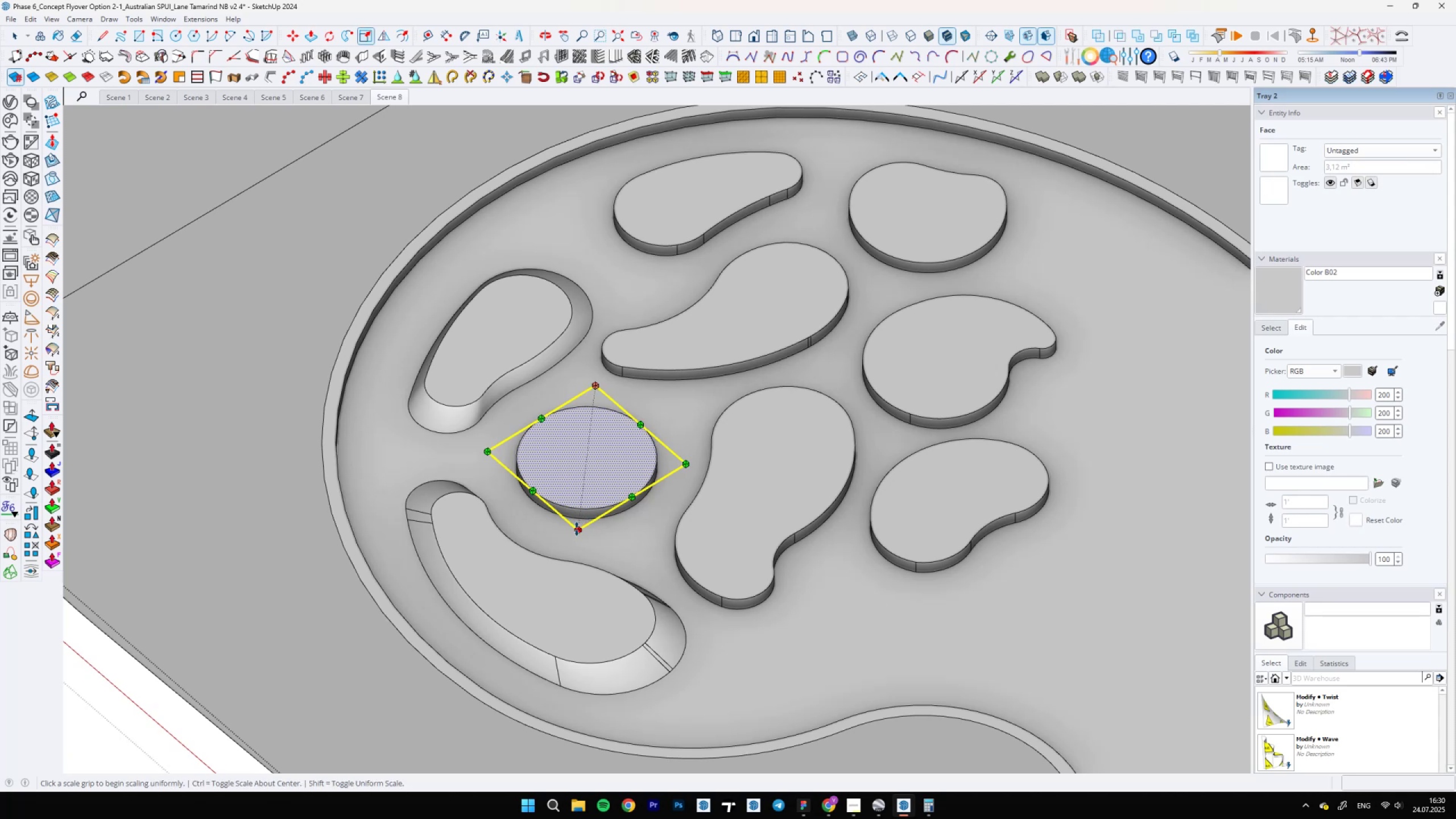 
left_click([577, 529])
 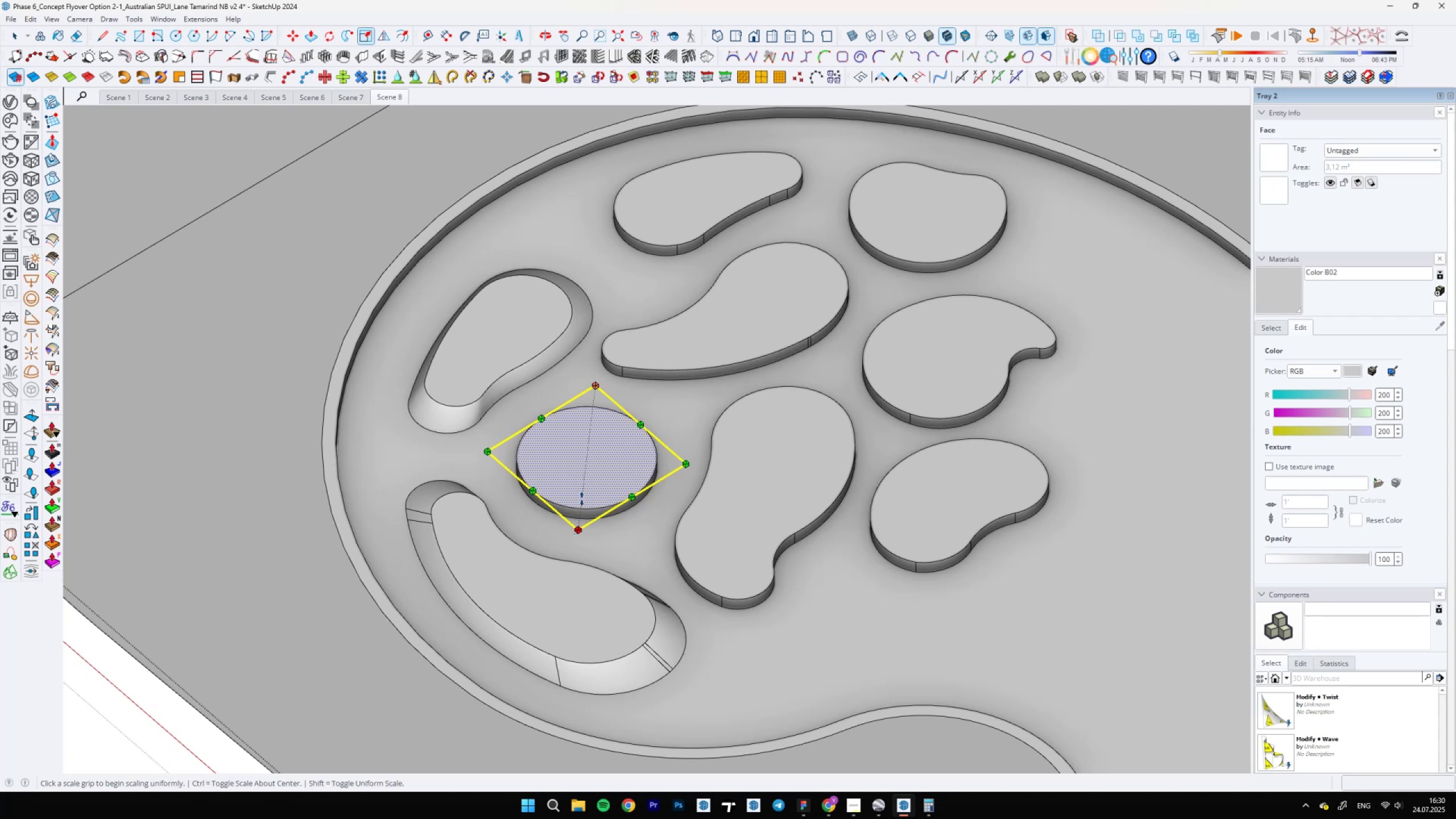 
key(Control+ControlLeft)
 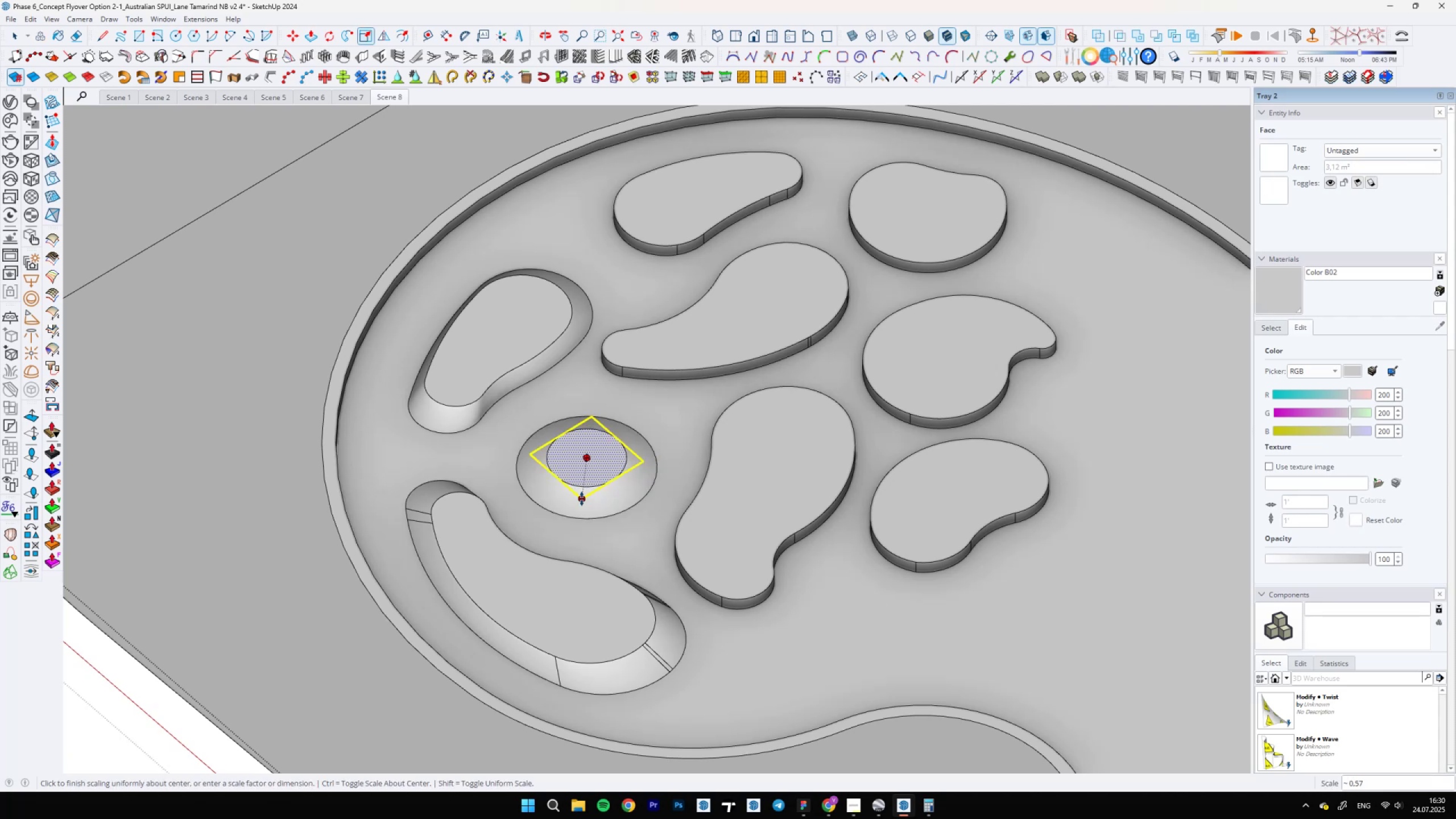 
key(0)
 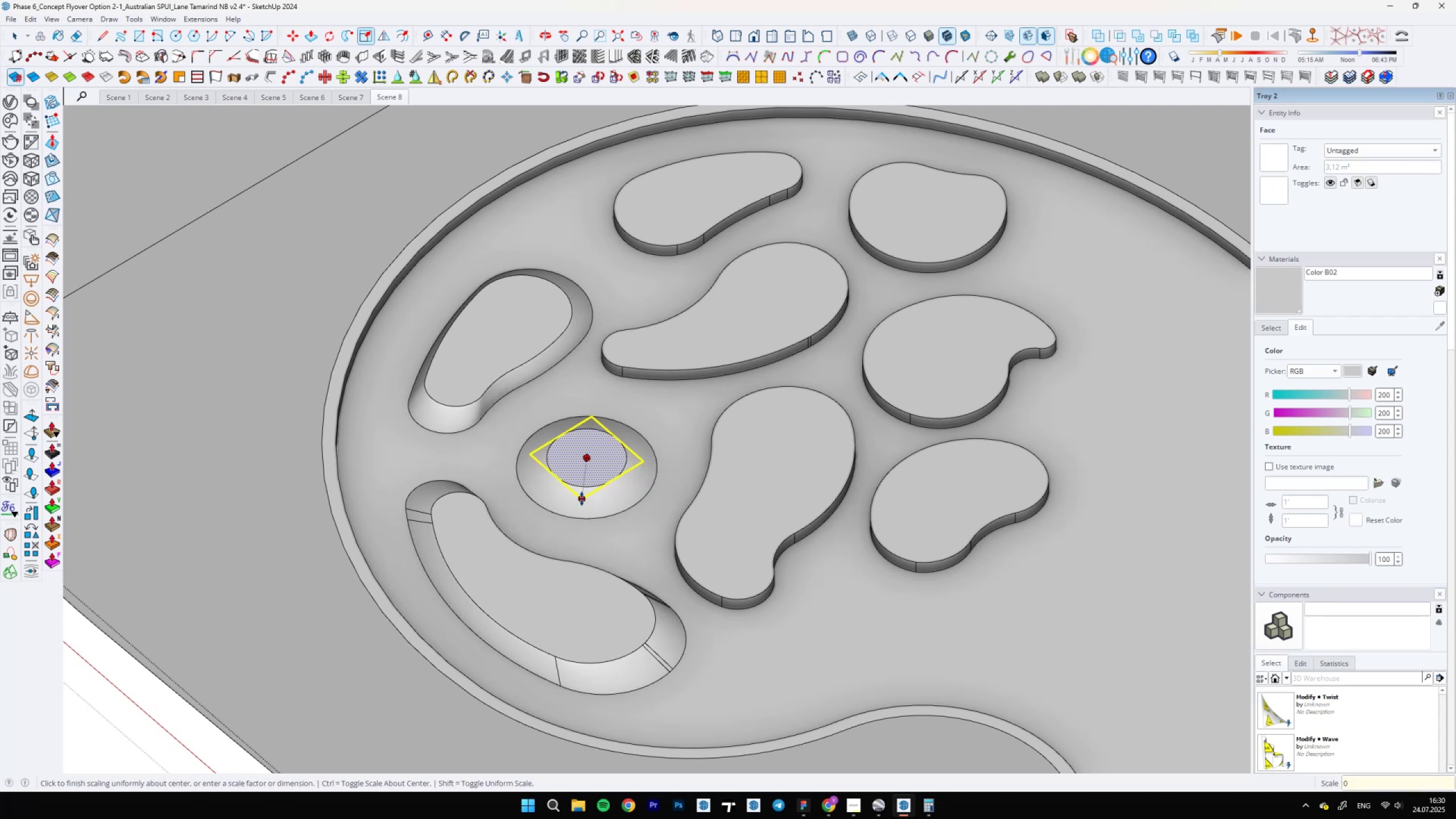 
key(Comma)
 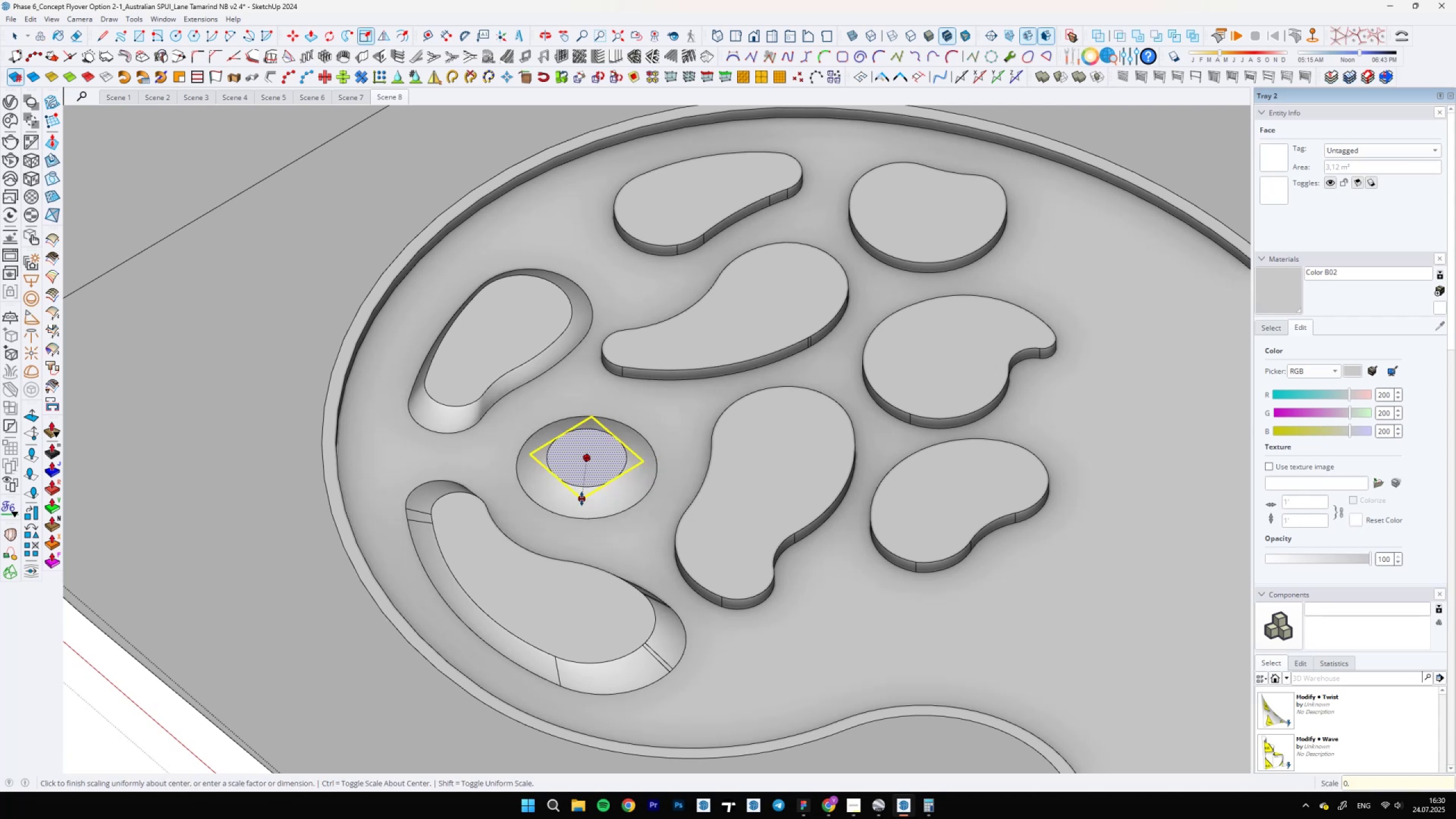 
key(8)
 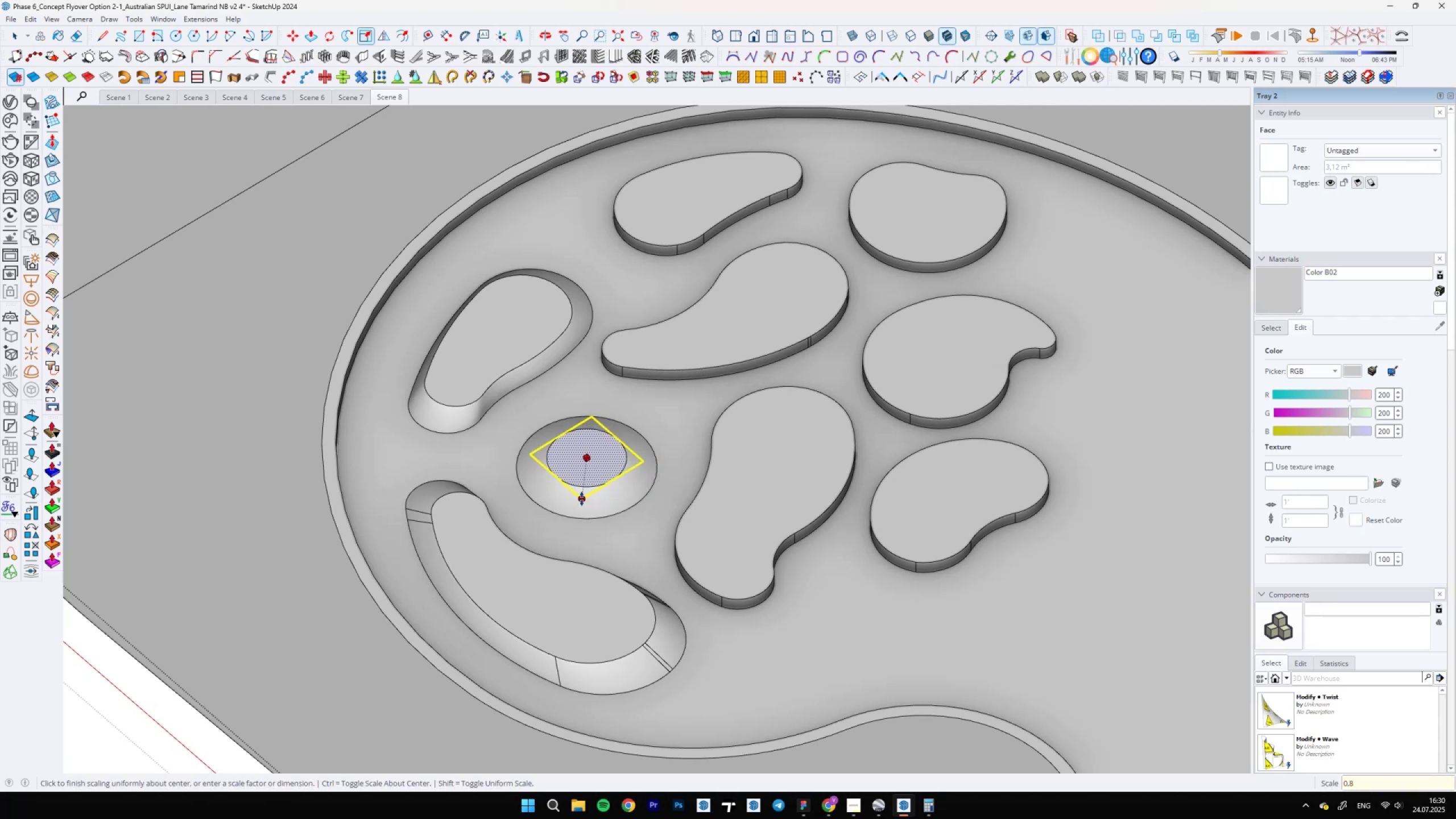 
key(Enter)
 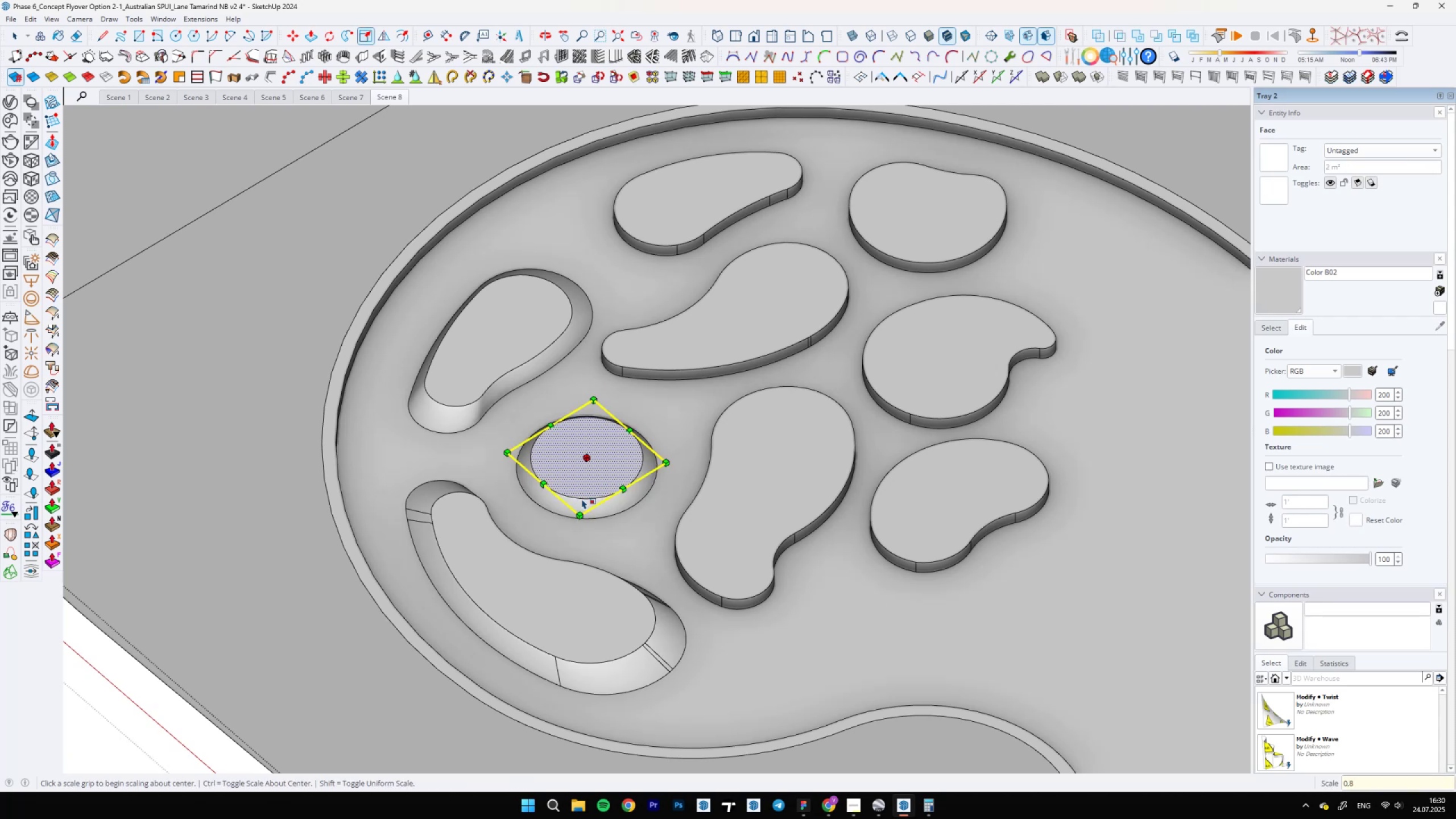 
scroll: coordinate [586, 539], scroll_direction: down, amount: 6.0
 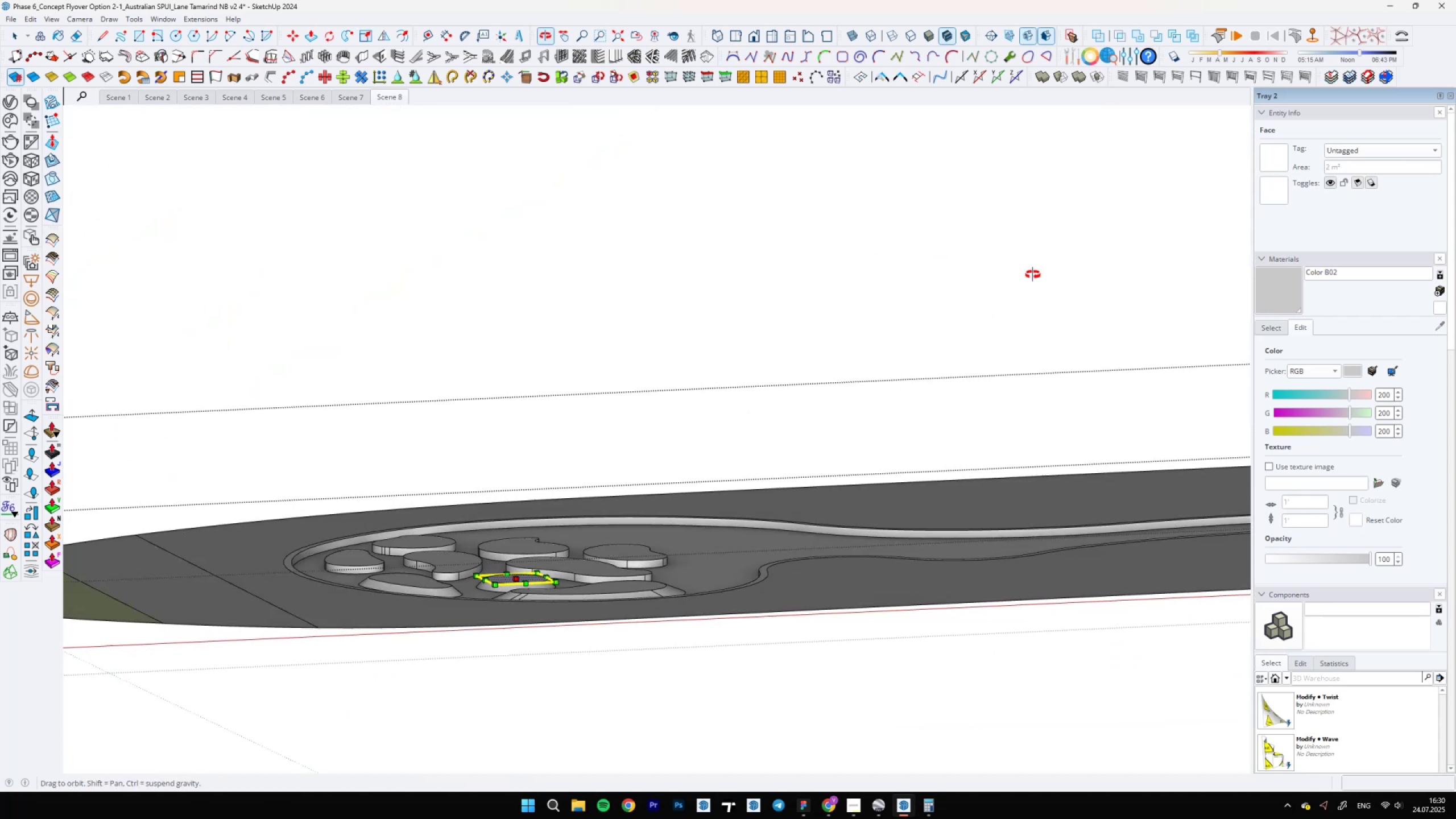 
key(Space)
 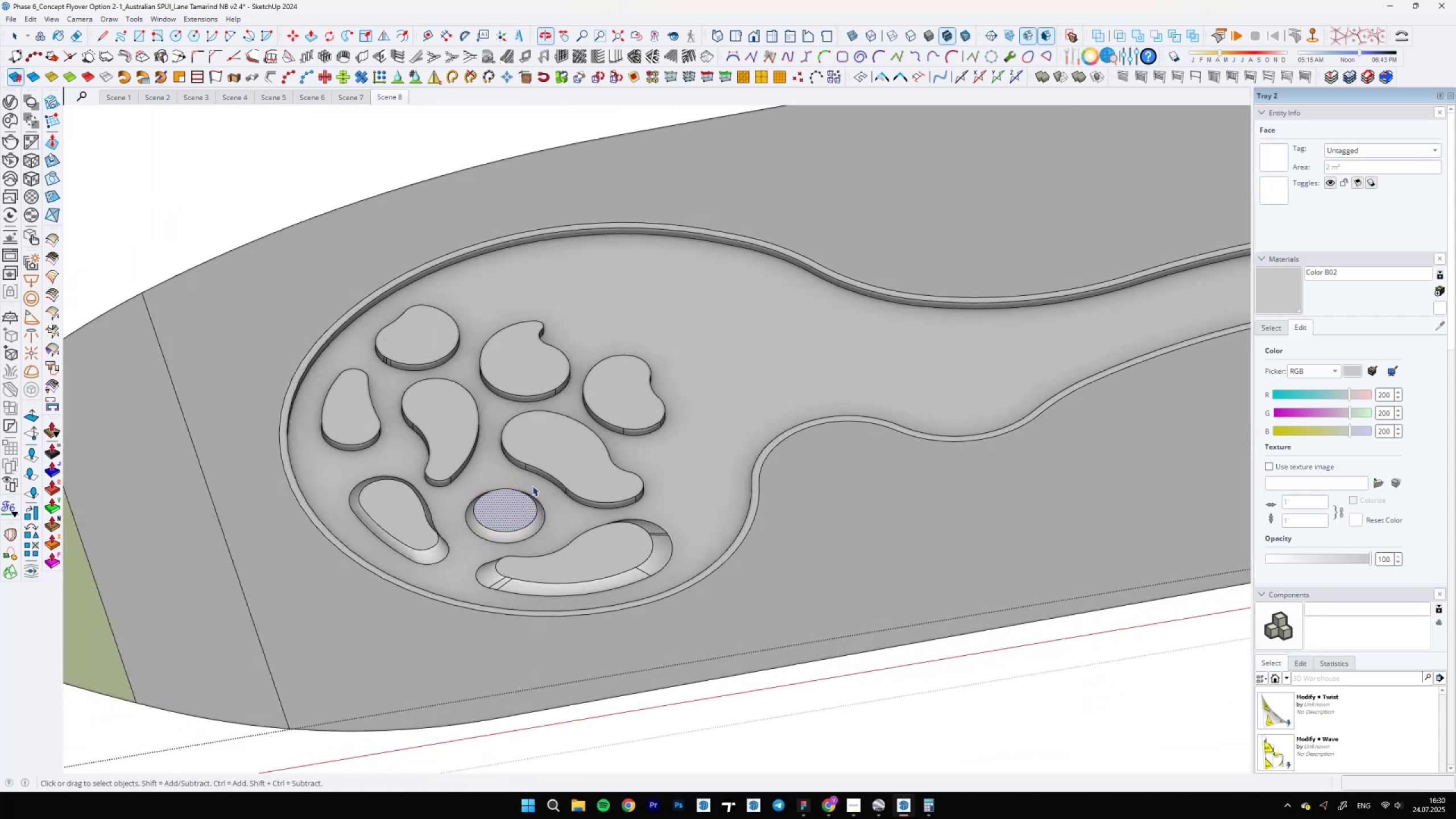 
hold_key(key=ShiftLeft, duration=0.4)
 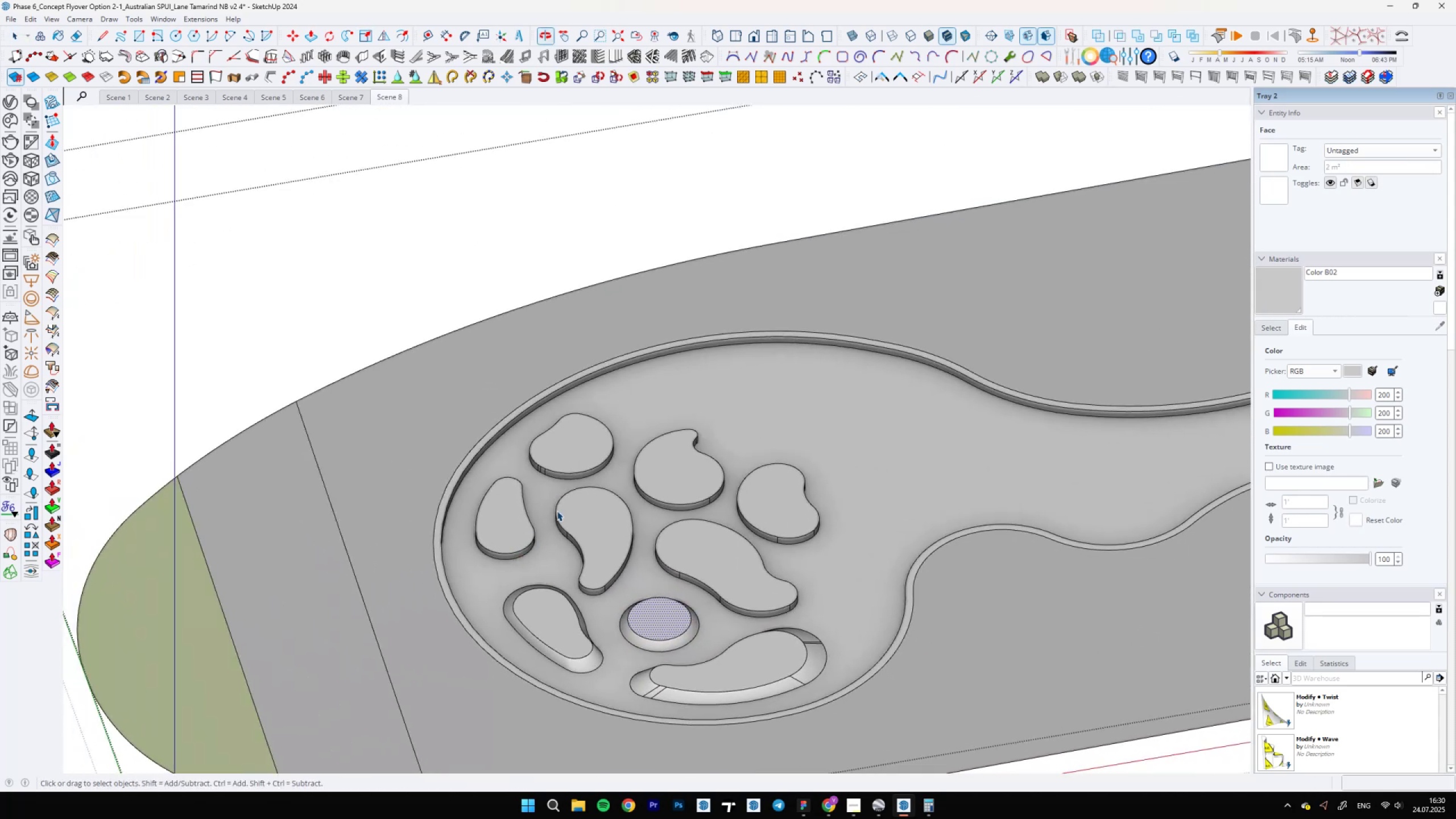 
left_click([570, 503])
 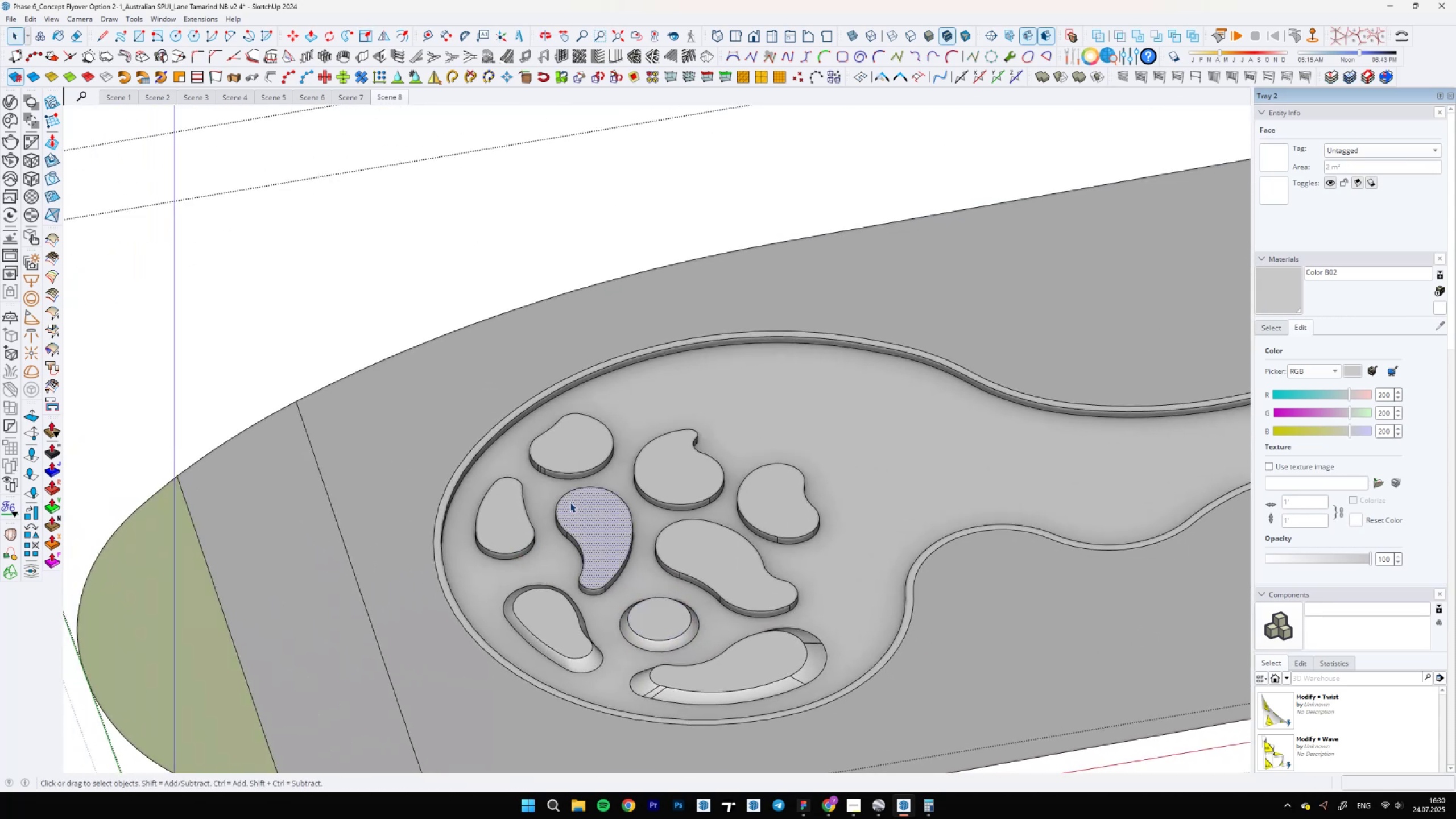 
scroll: coordinate [586, 531], scroll_direction: up, amount: 6.0
 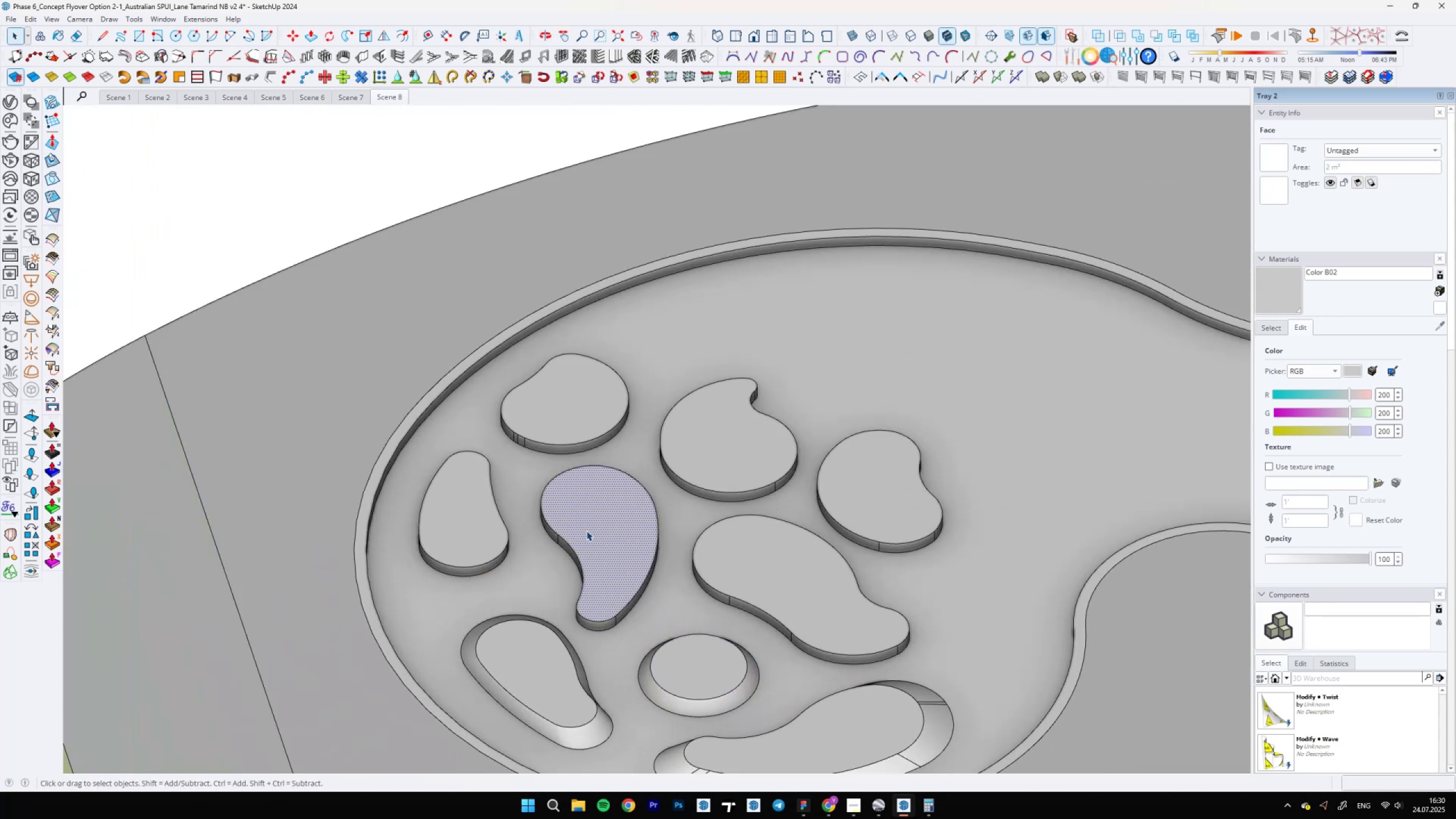 
key(S)
 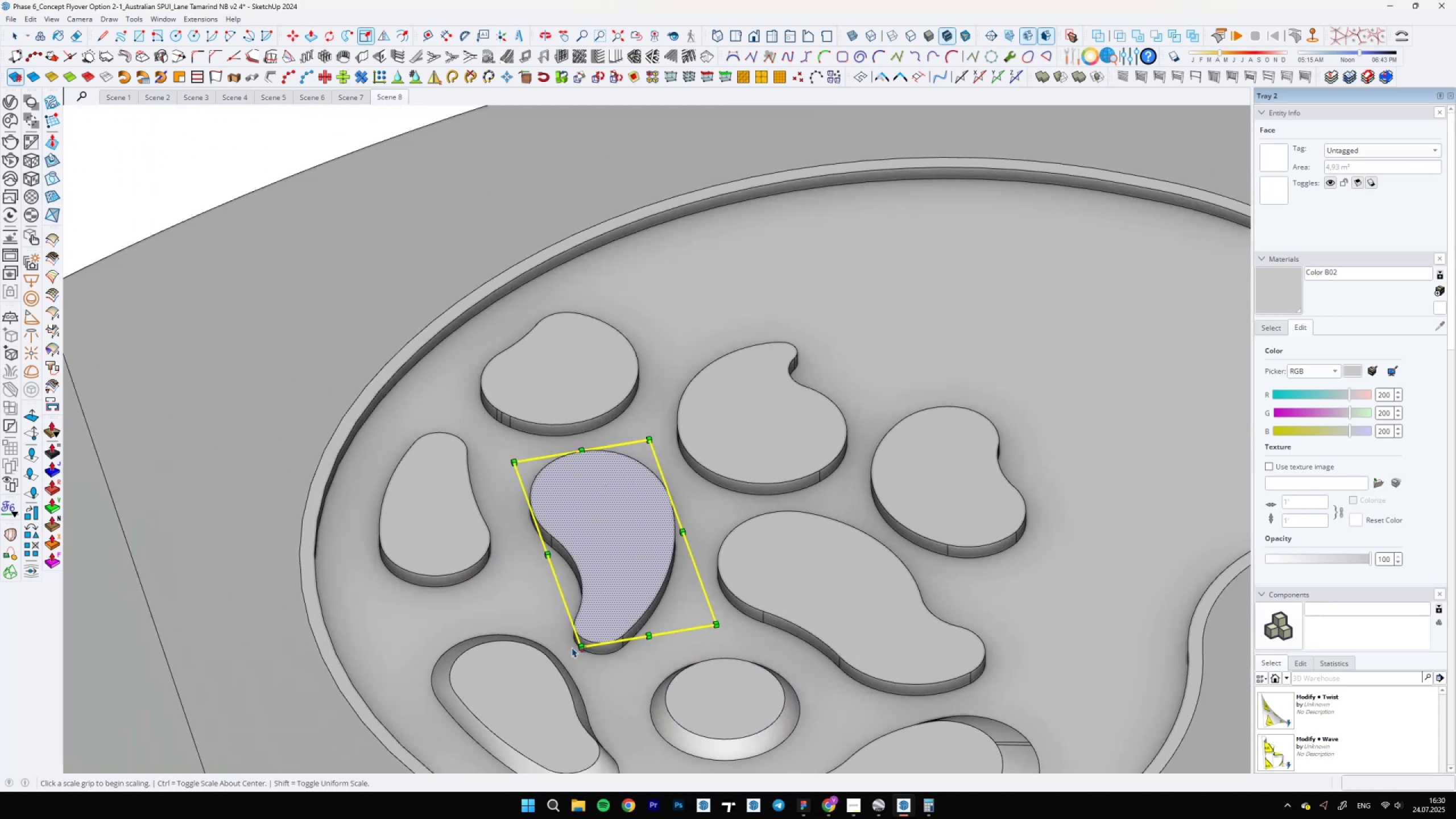 
left_click([581, 643])
 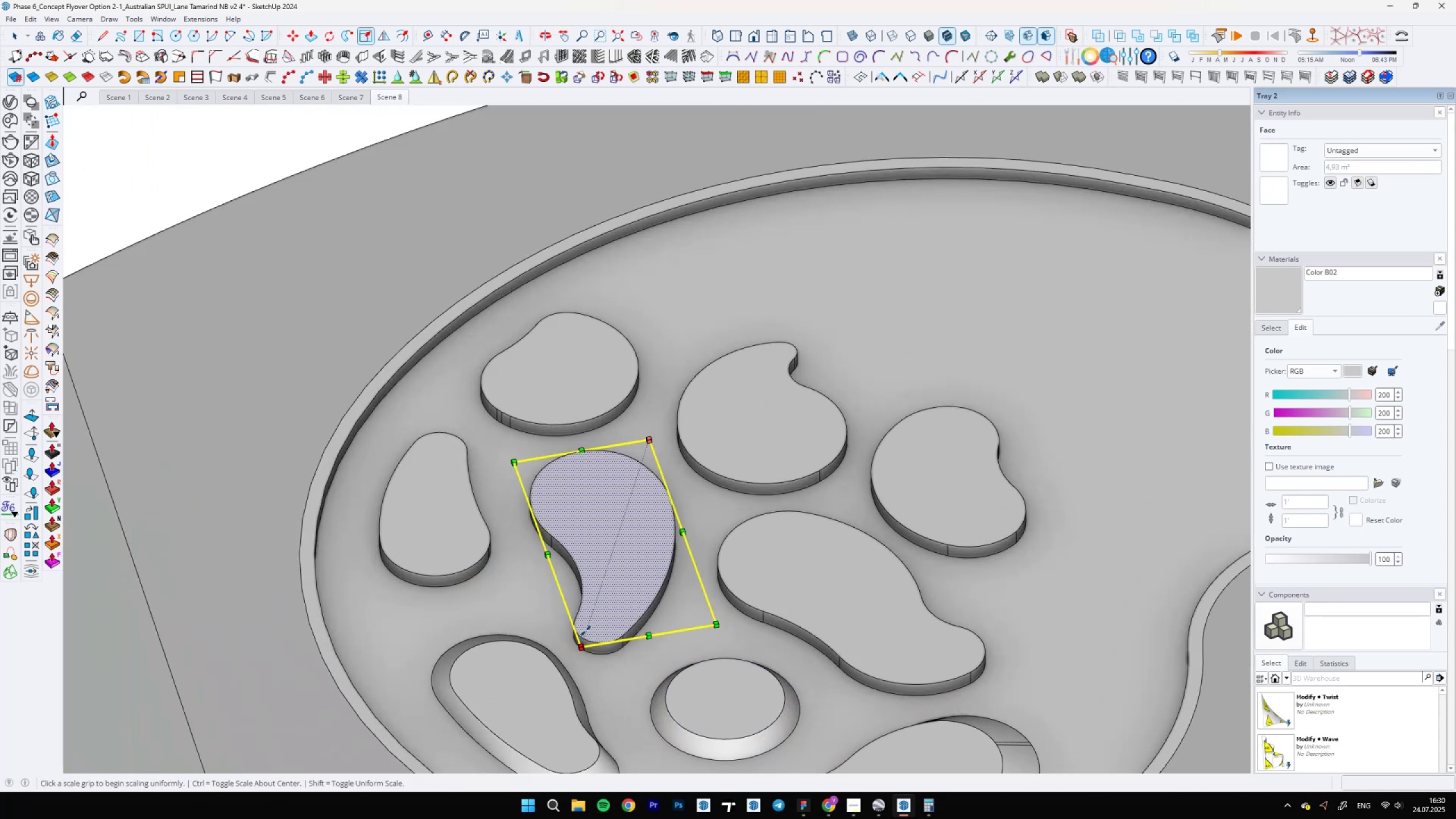 
key(Control+ControlLeft)
 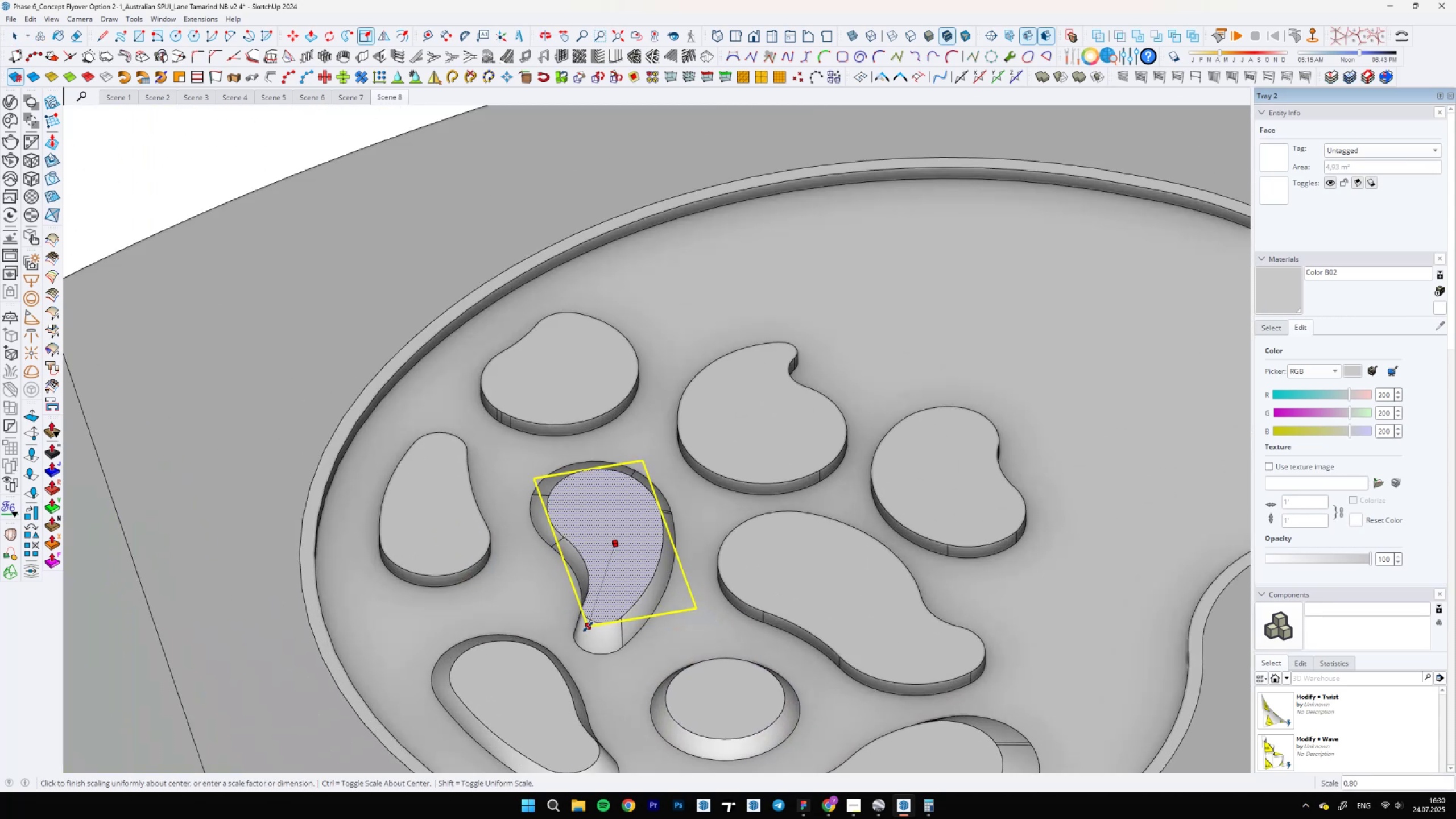 
key(0)
 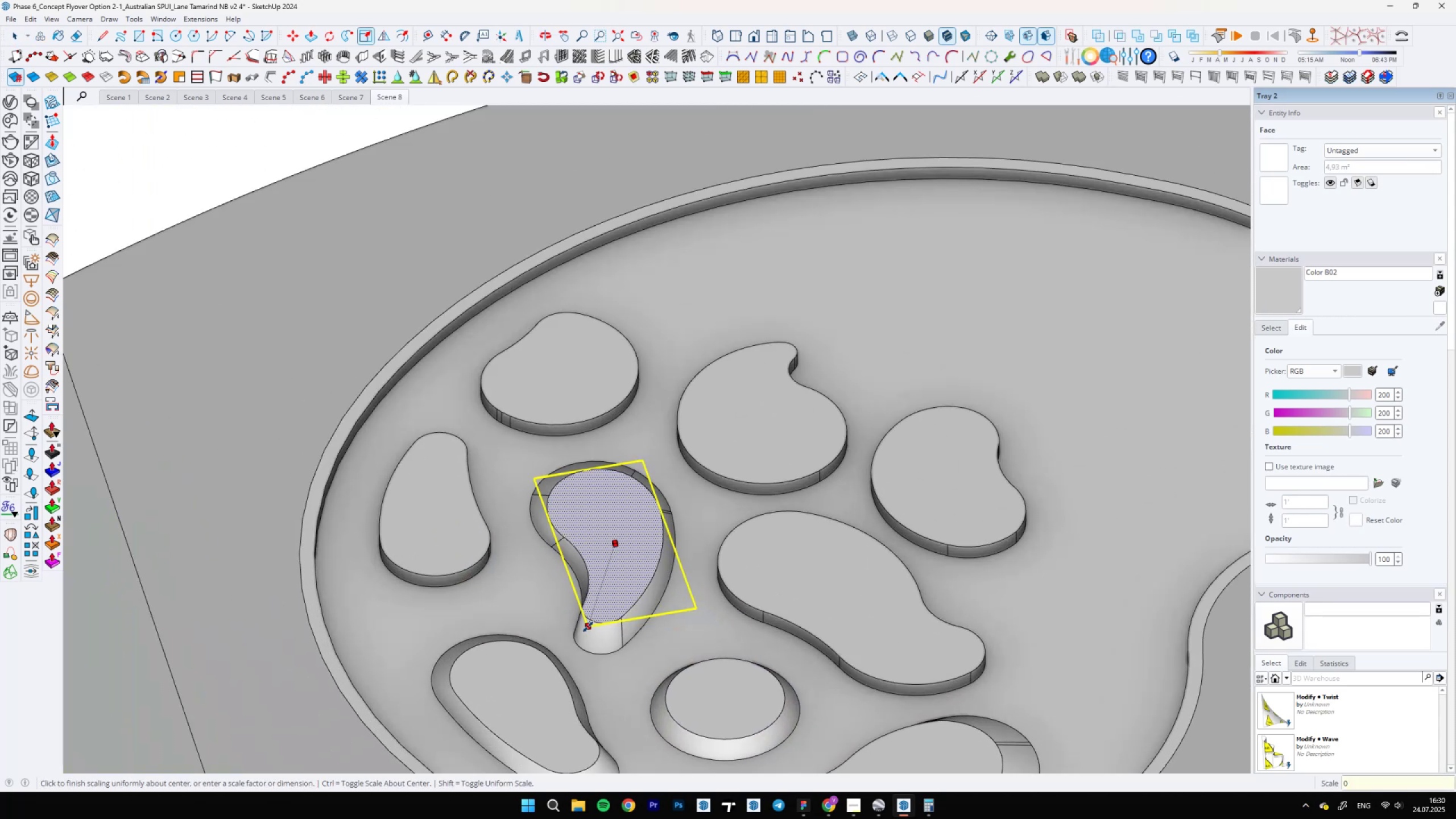 
key(Comma)
 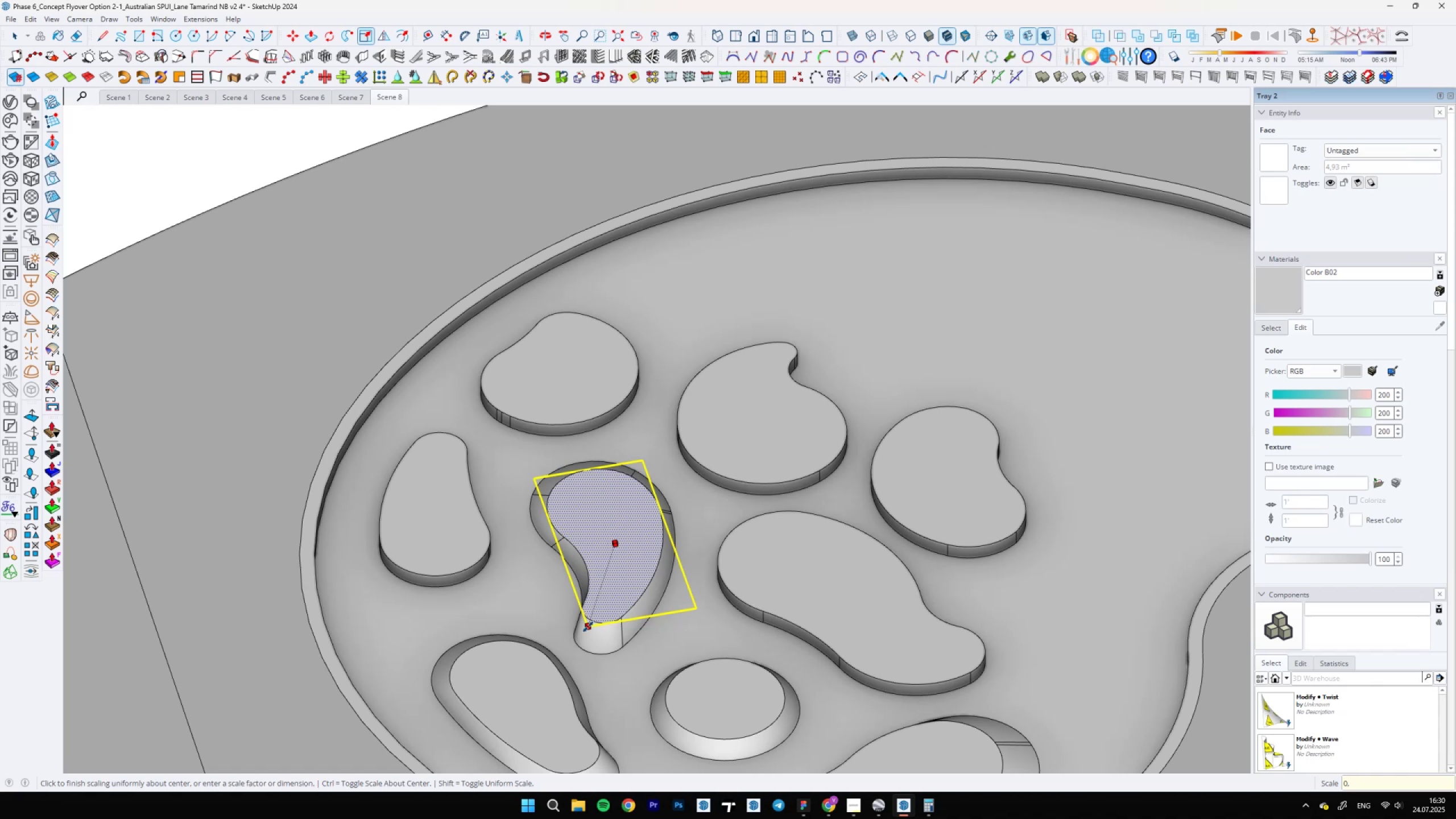 
key(8)
 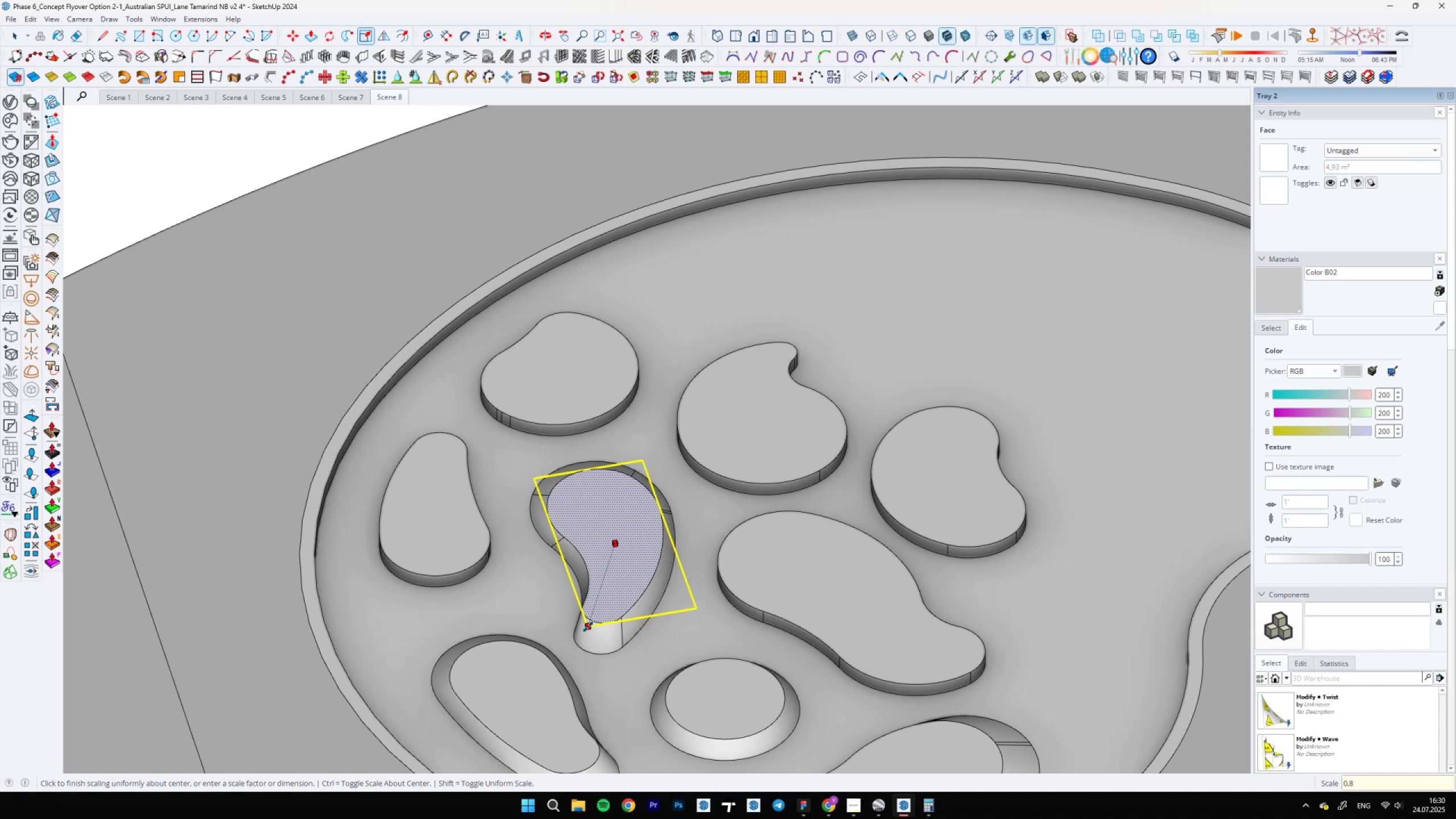 
key(Enter)
 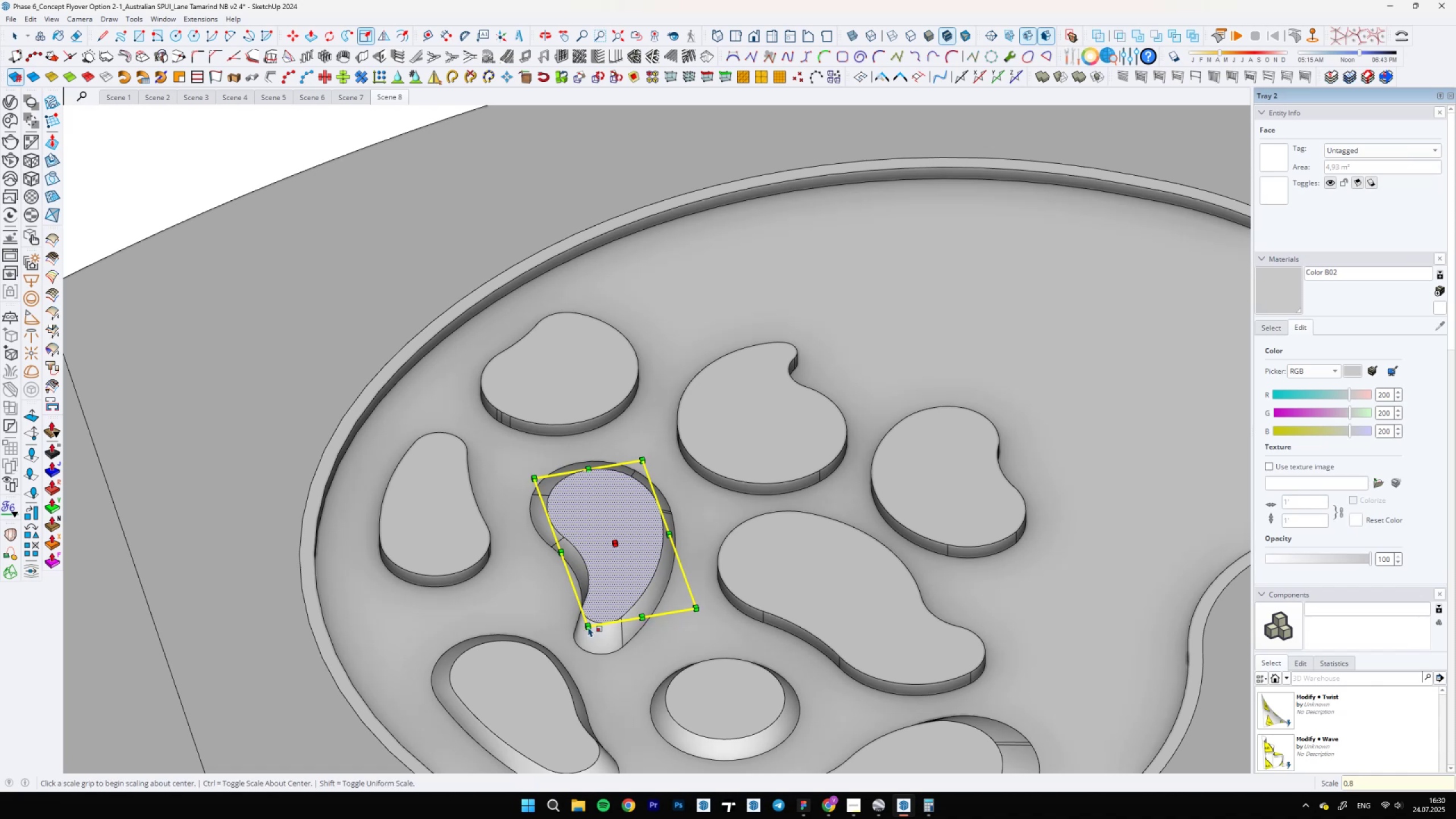 
key(Space)
 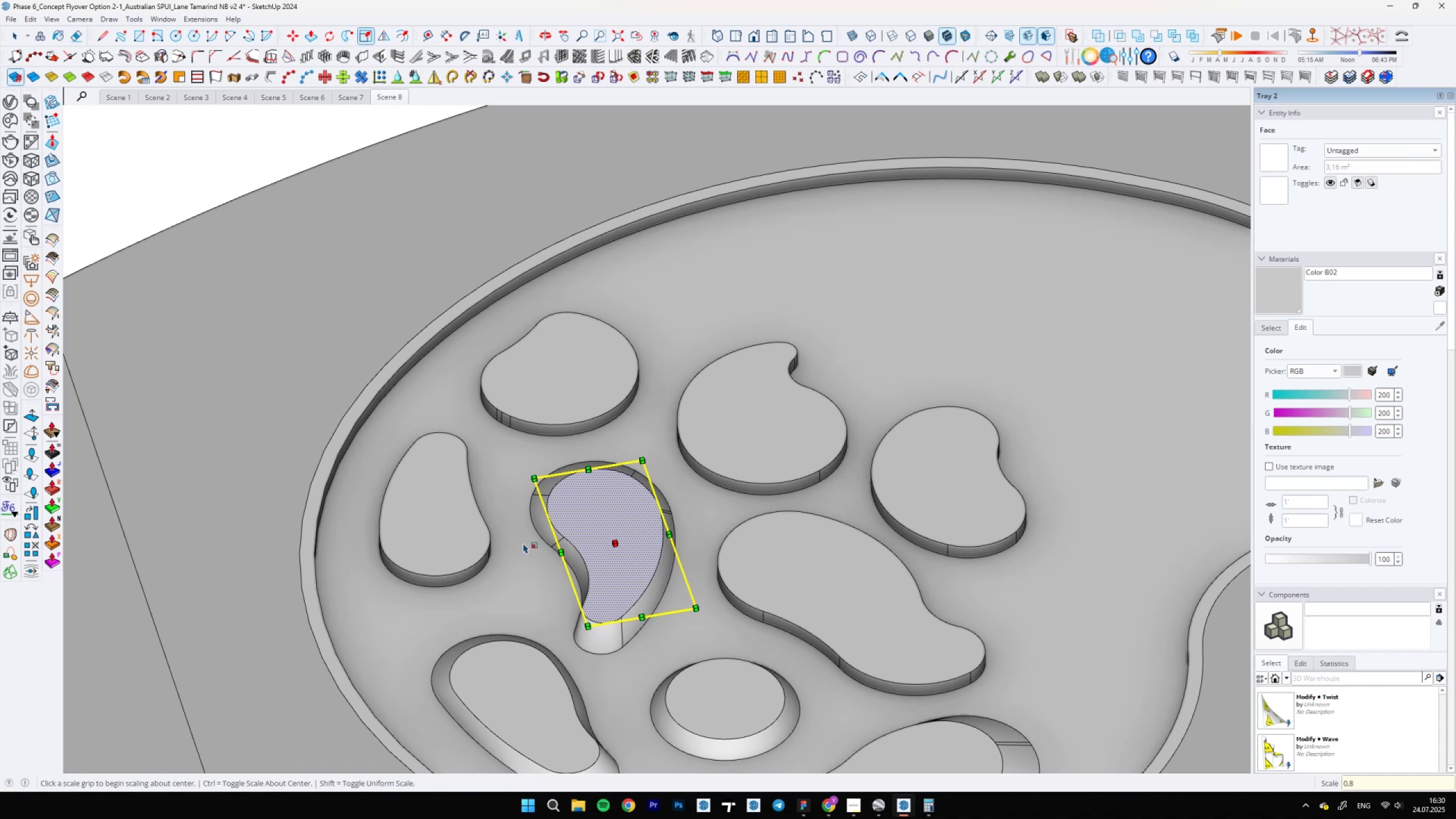 
scroll: coordinate [511, 554], scroll_direction: down, amount: 10.0
 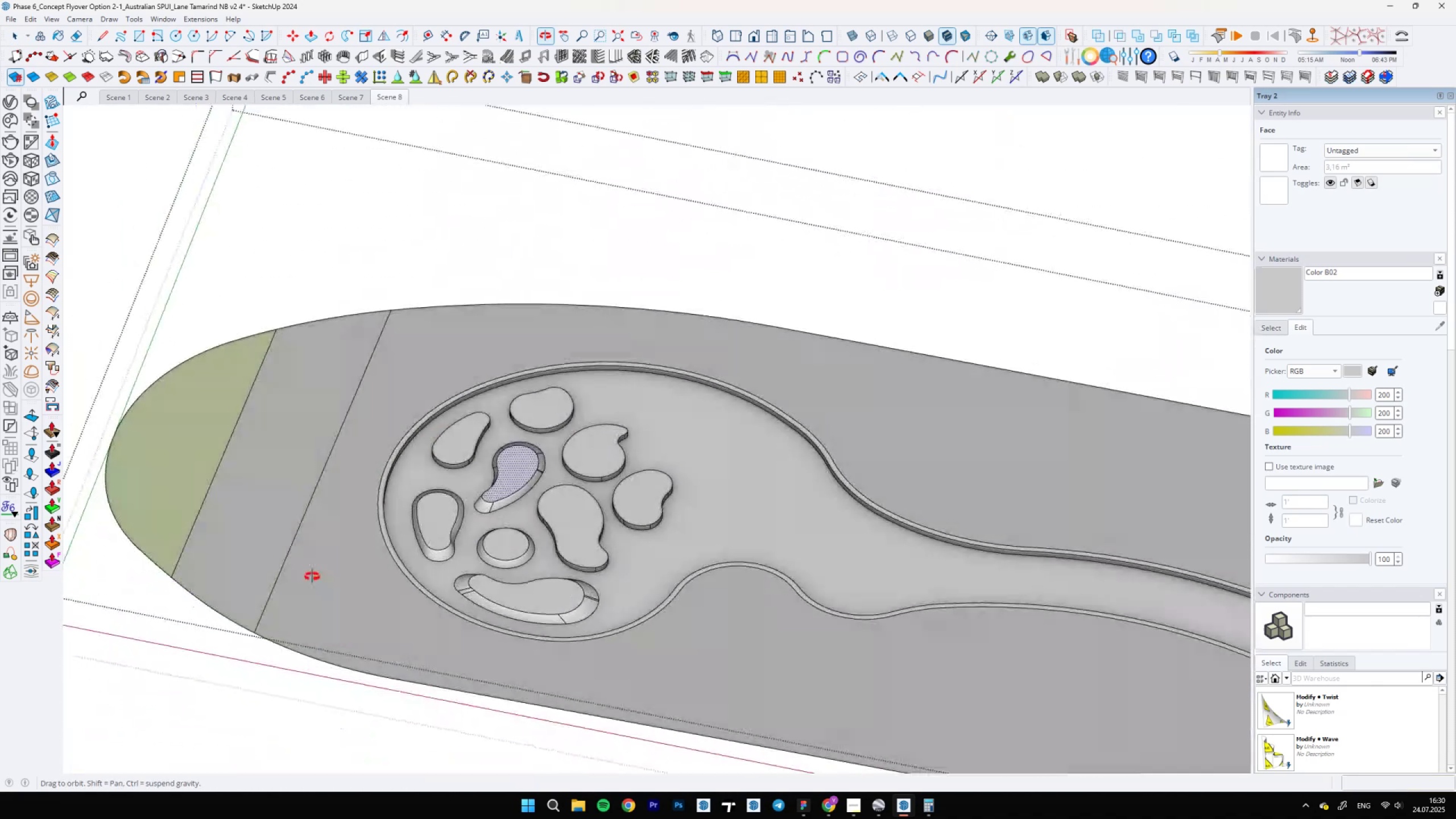 
scroll: coordinate [485, 530], scroll_direction: up, amount: 9.0
 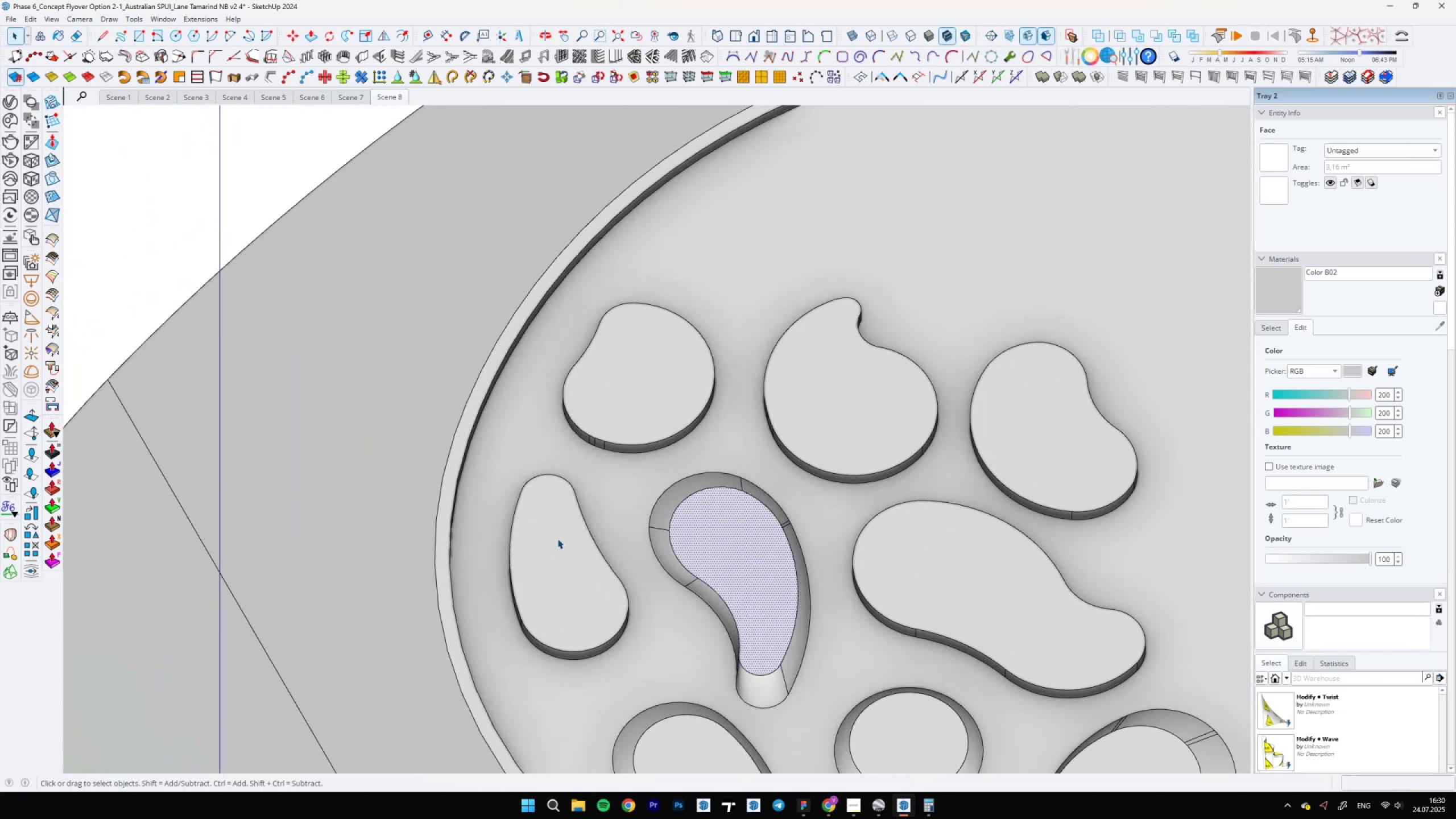 
left_click([557, 539])
 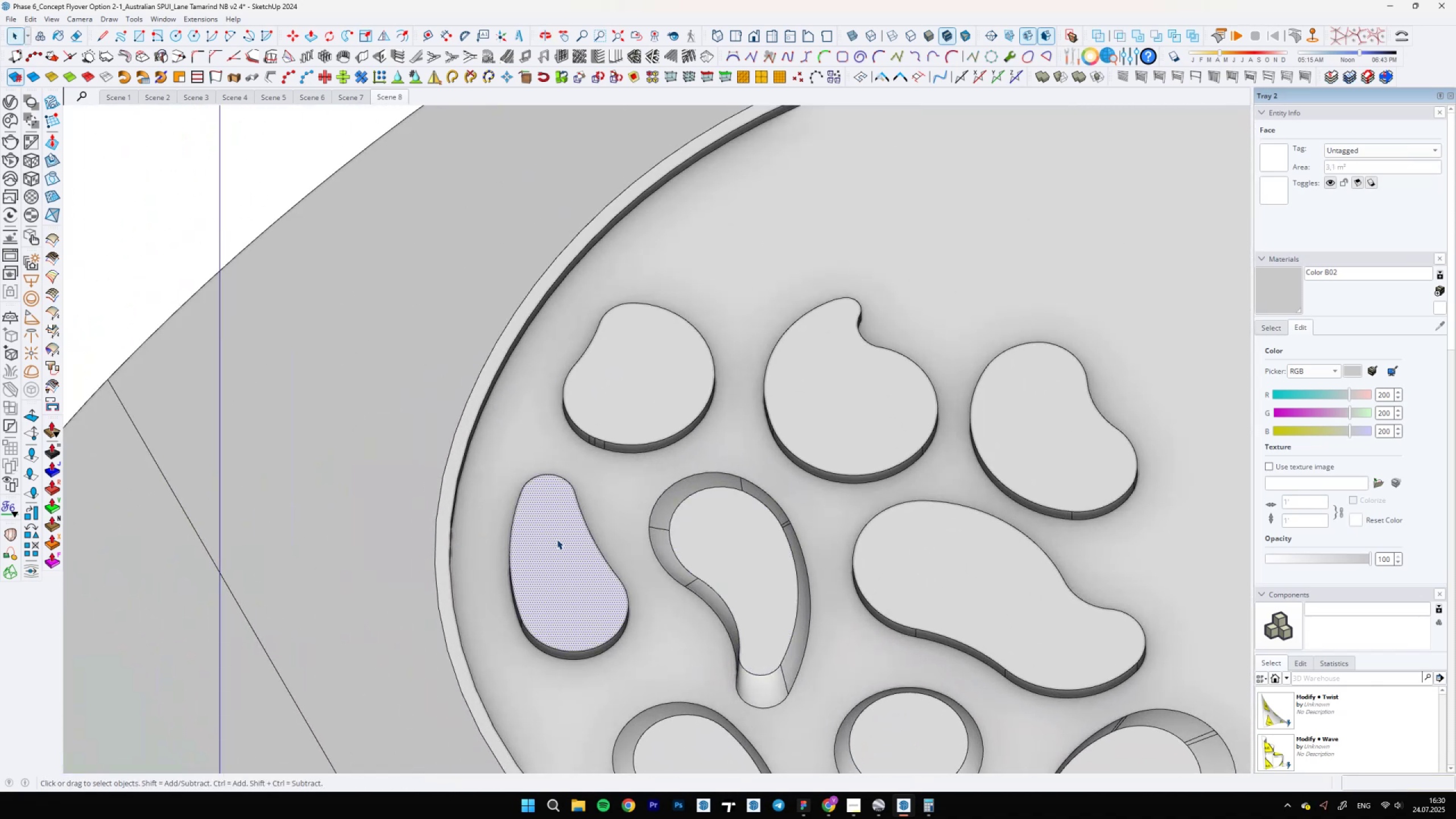 
key(S)
 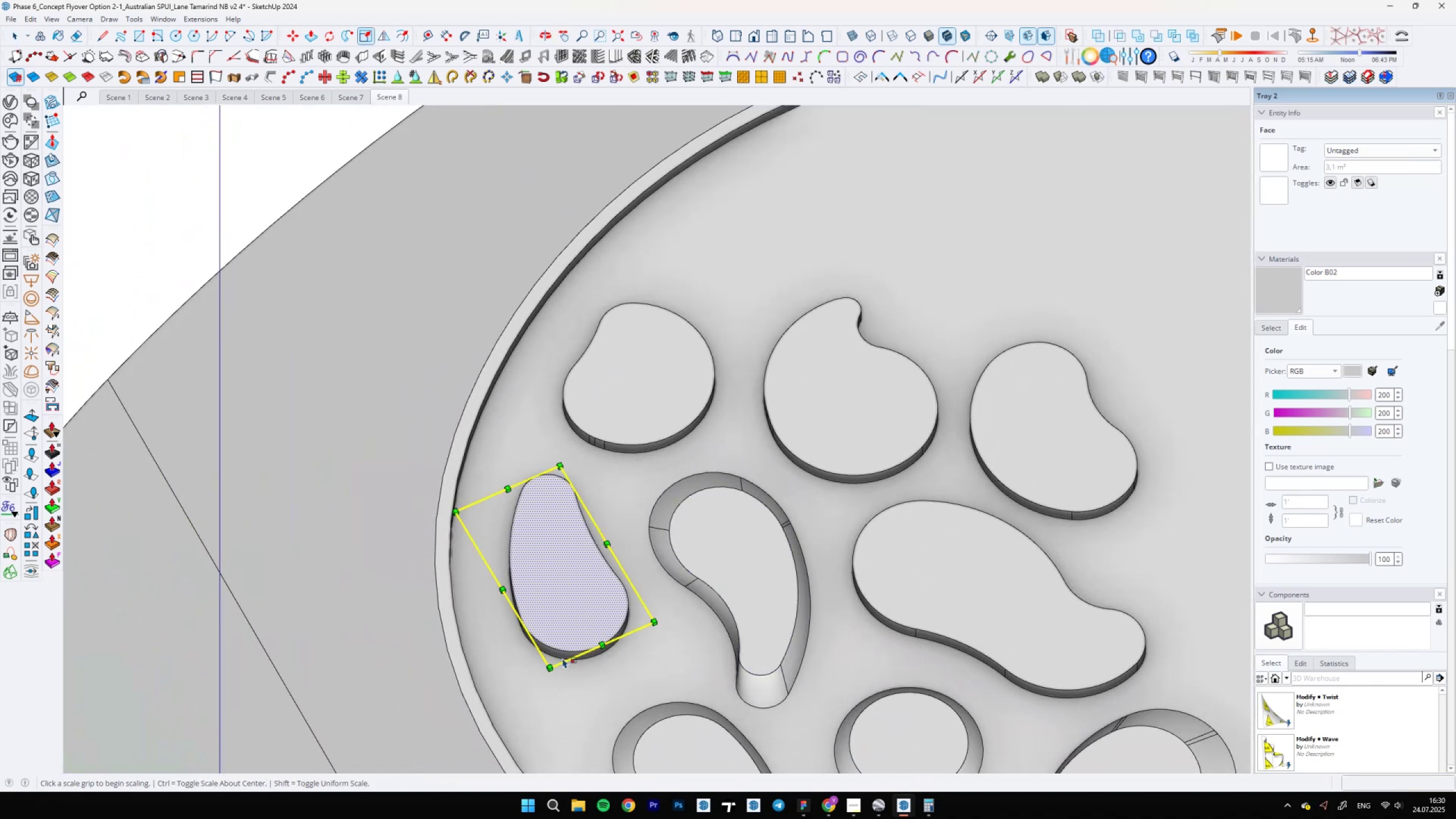 
left_click([555, 668])
 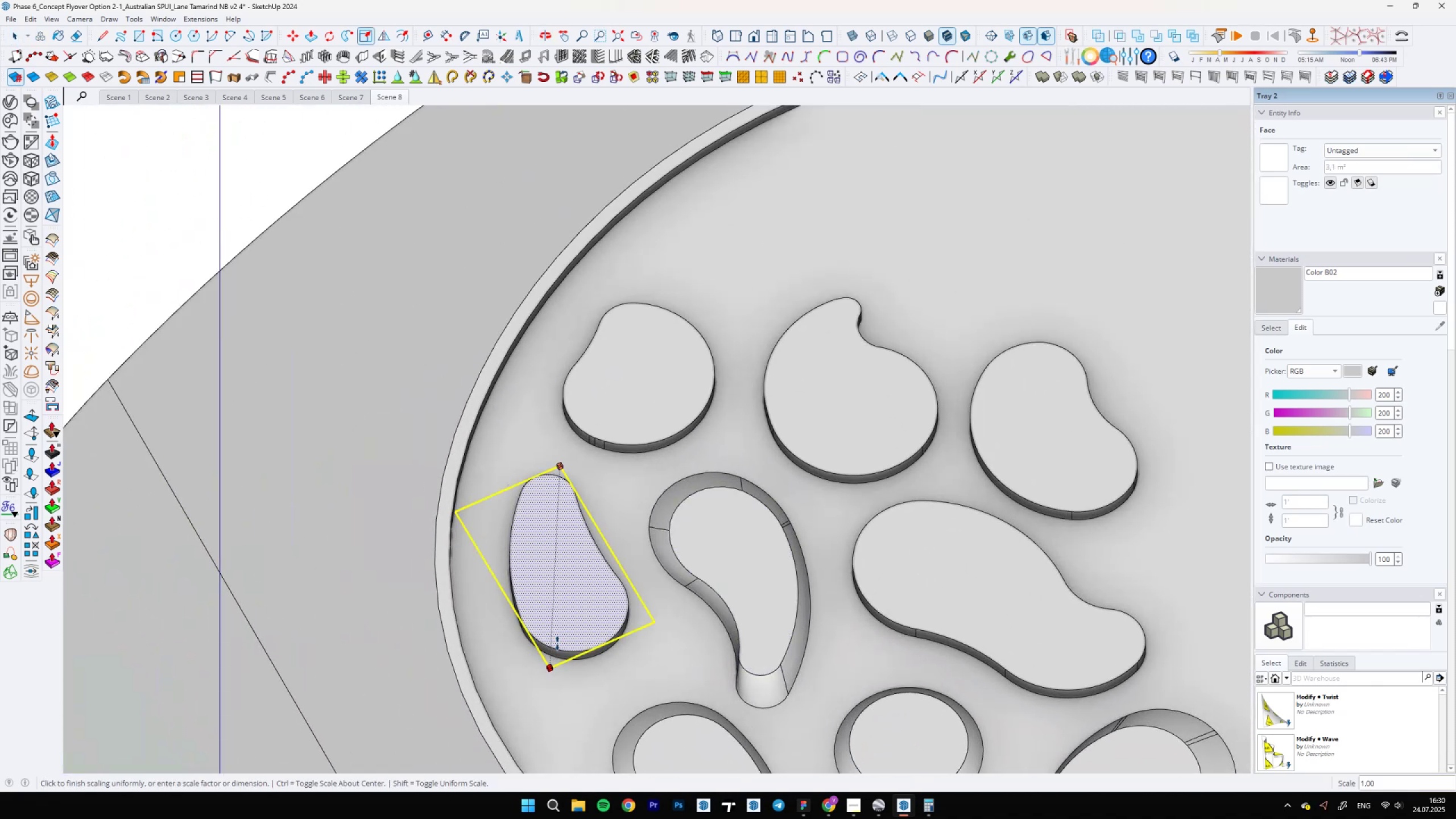 
key(S)
 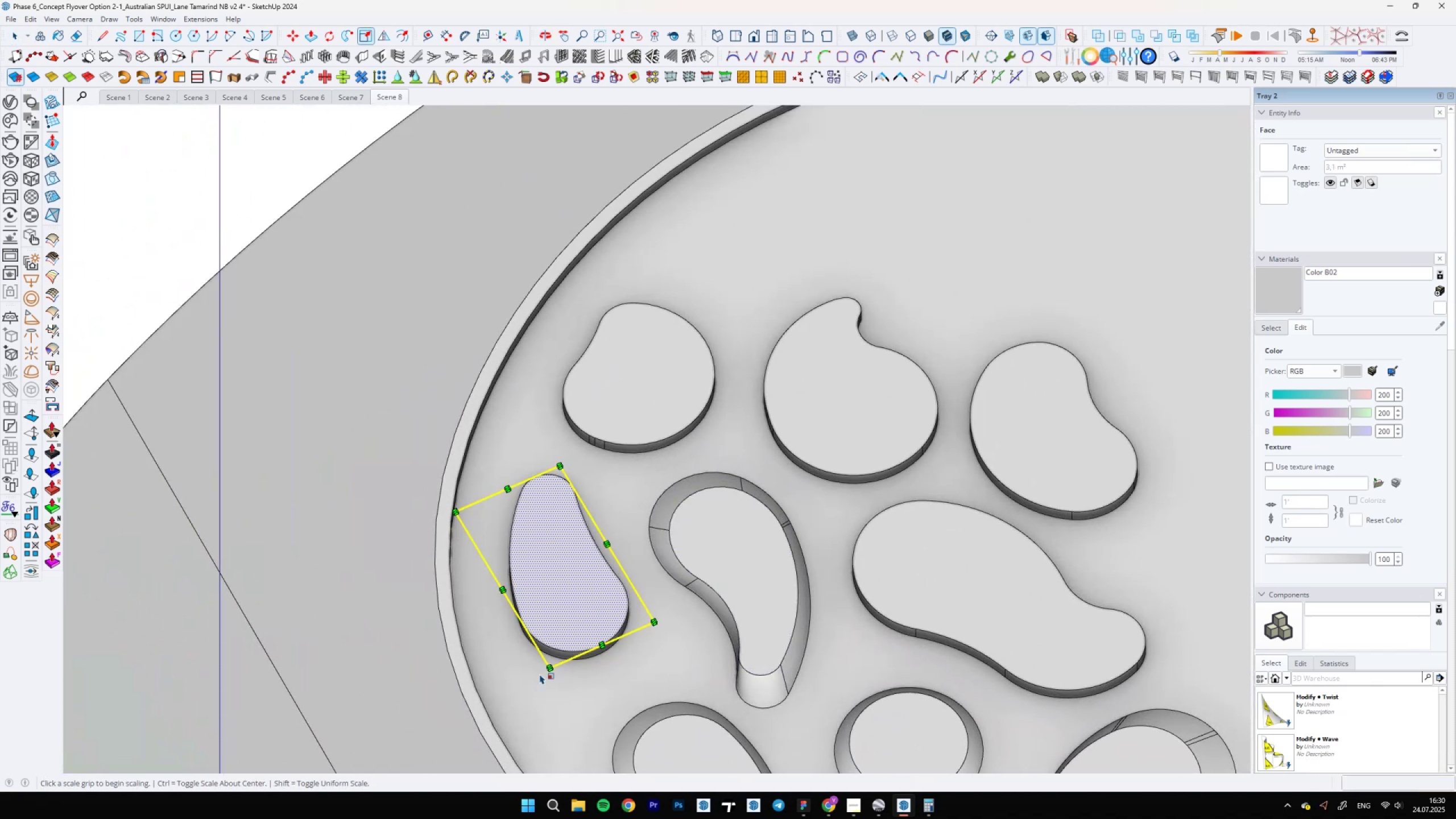 
left_click([546, 670])
 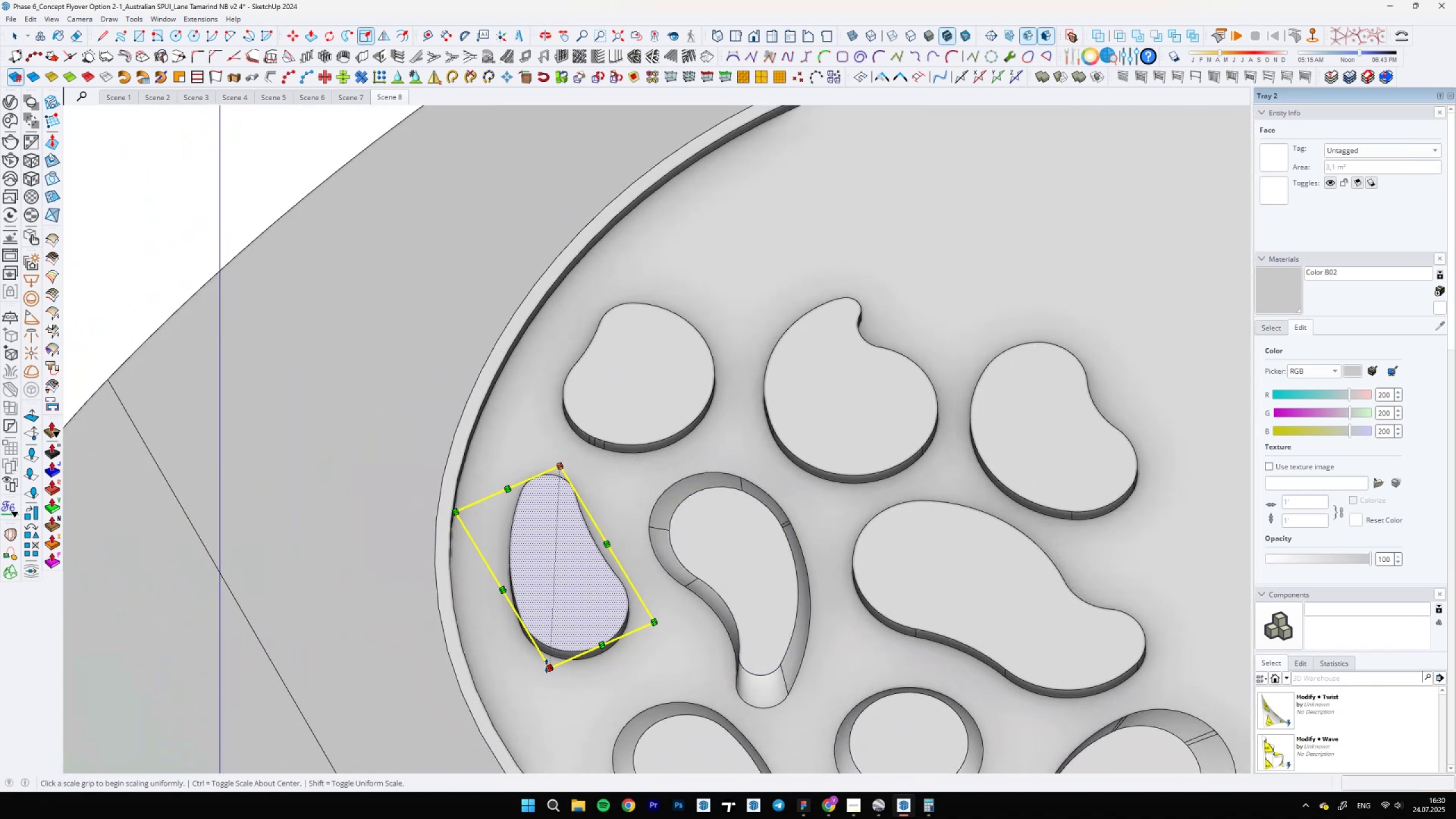 
key(Control+ControlLeft)
 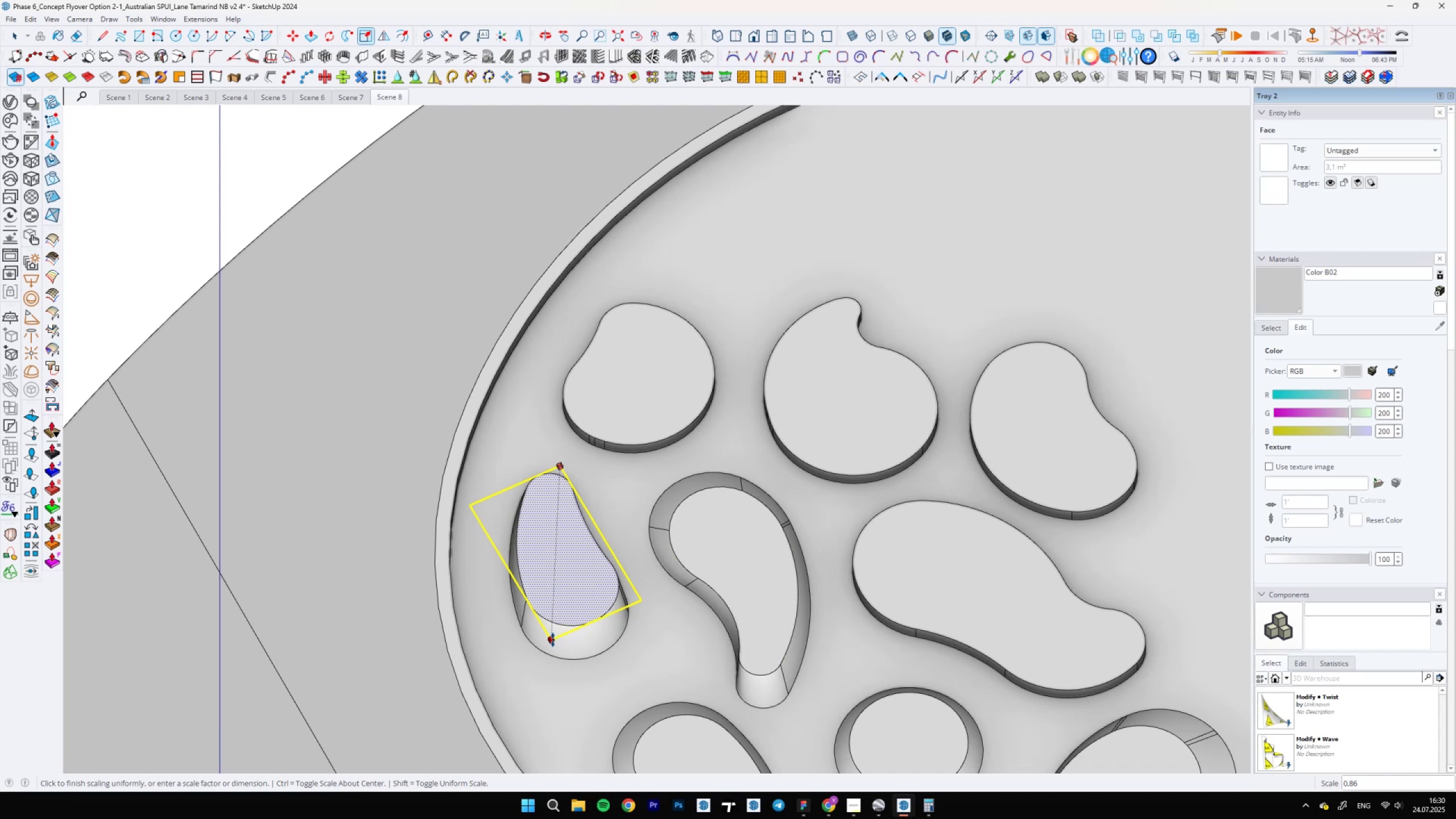 
key(Control+ControlLeft)
 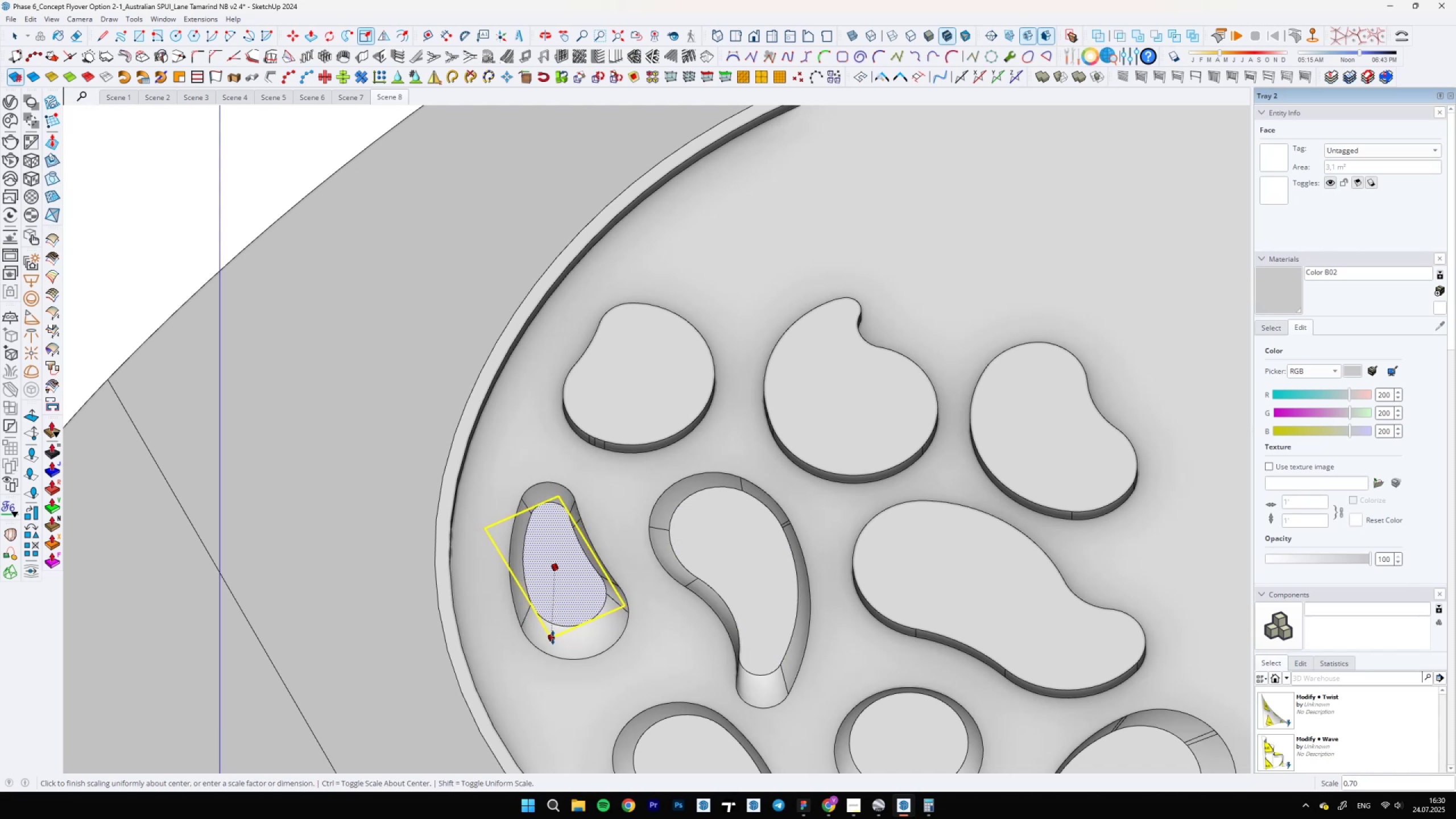 
key(0)
 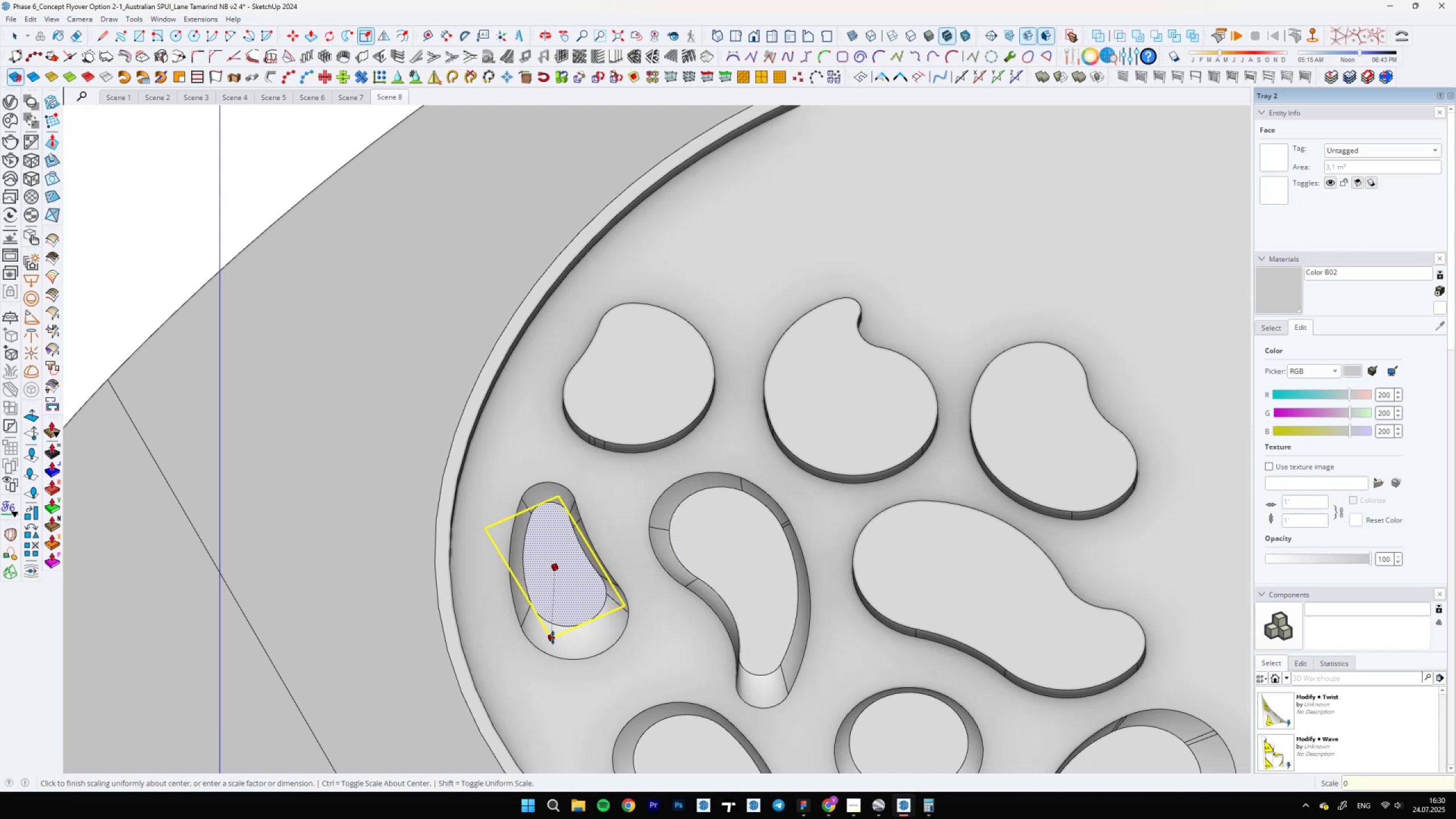 
key(Comma)
 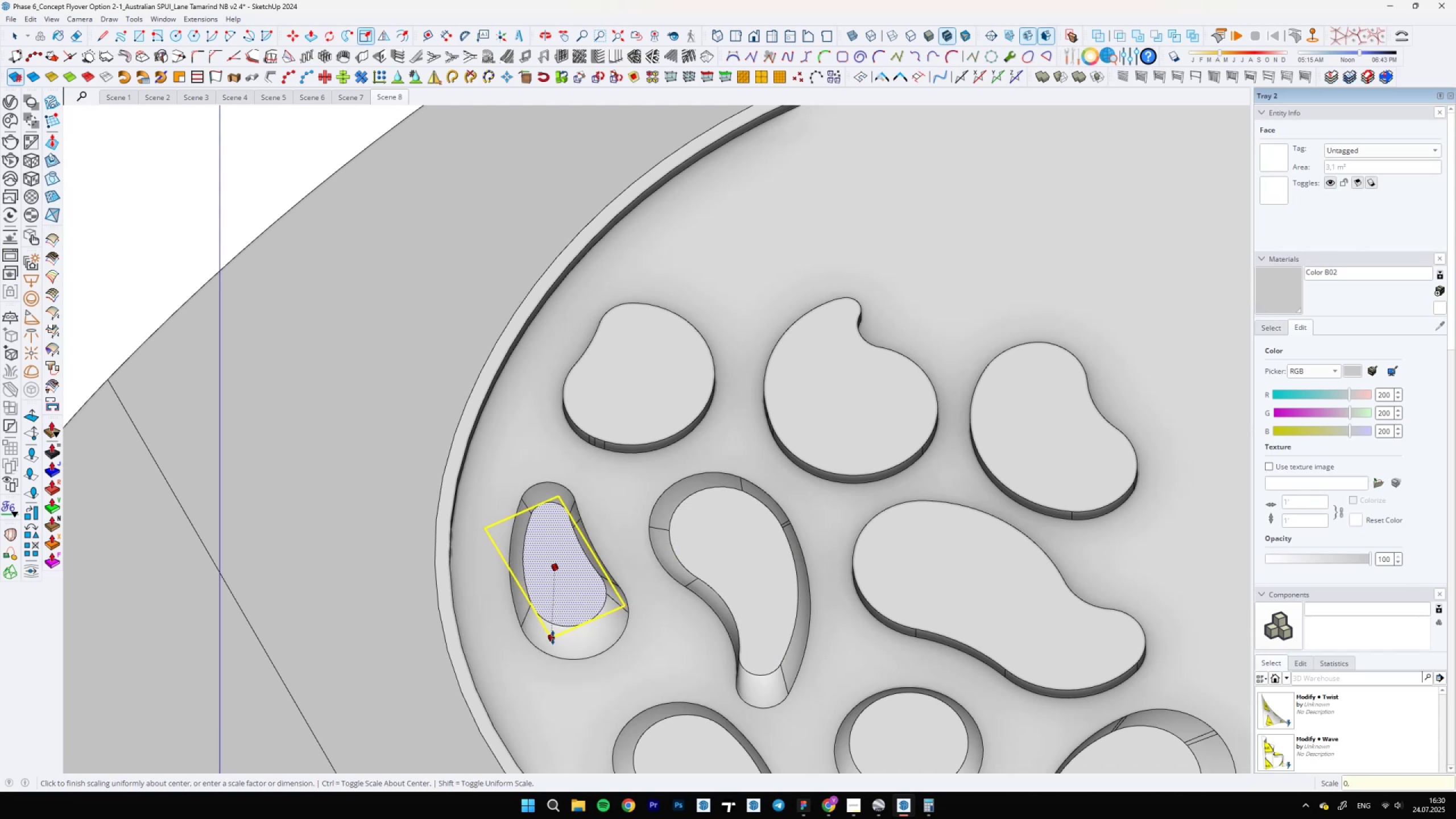 
key(8)
 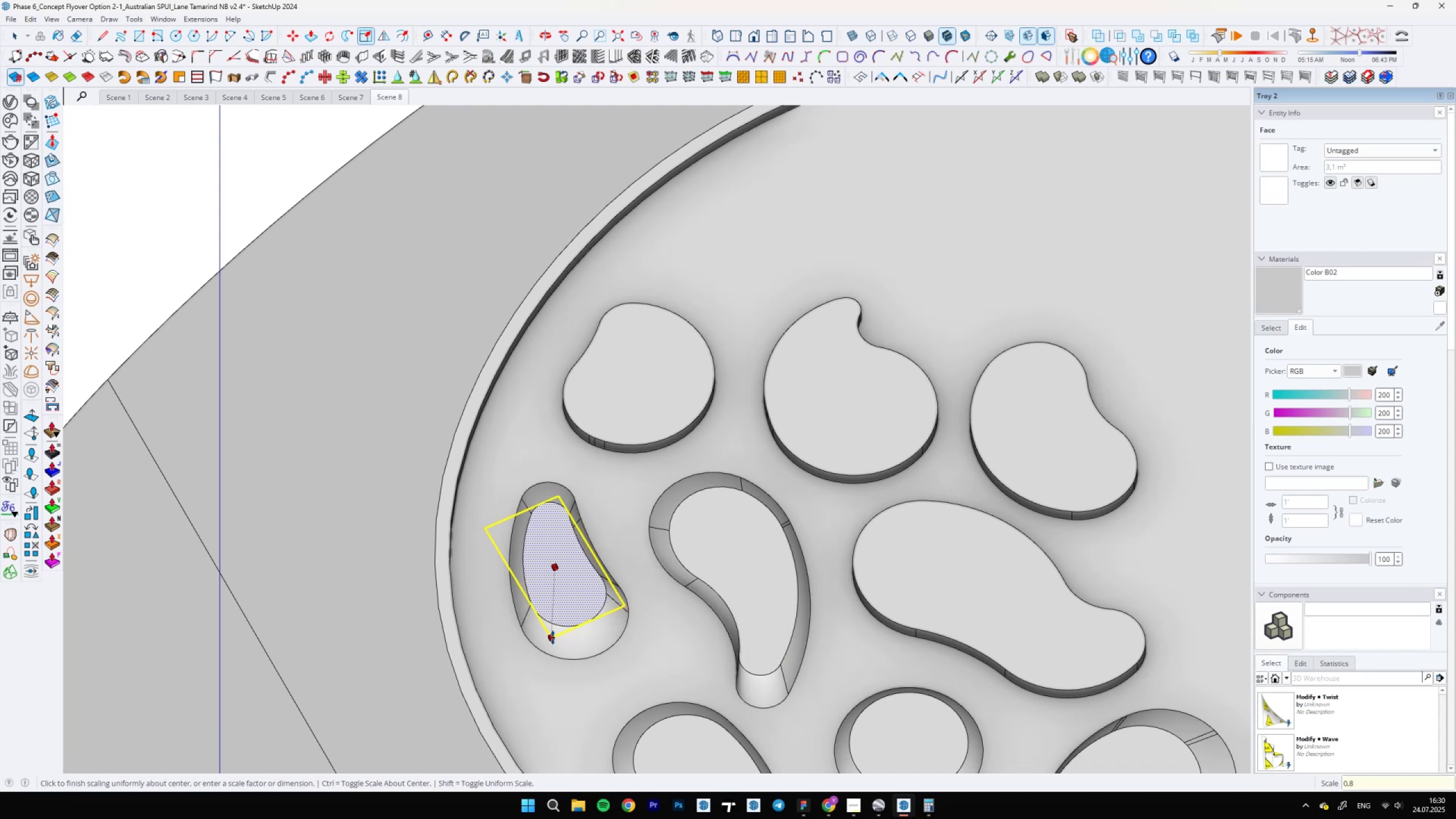 
key(Enter)
 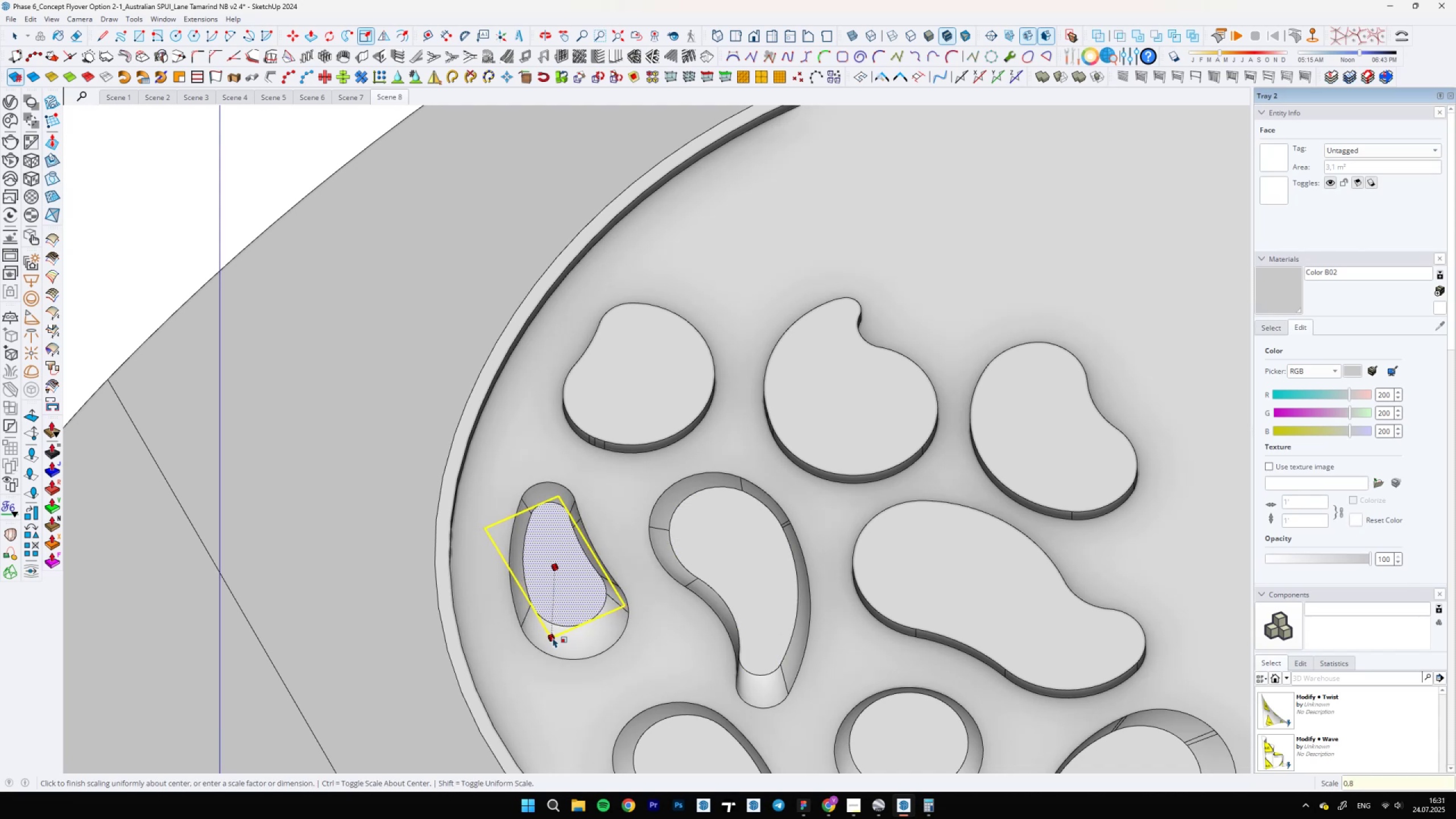 
key(Space)
 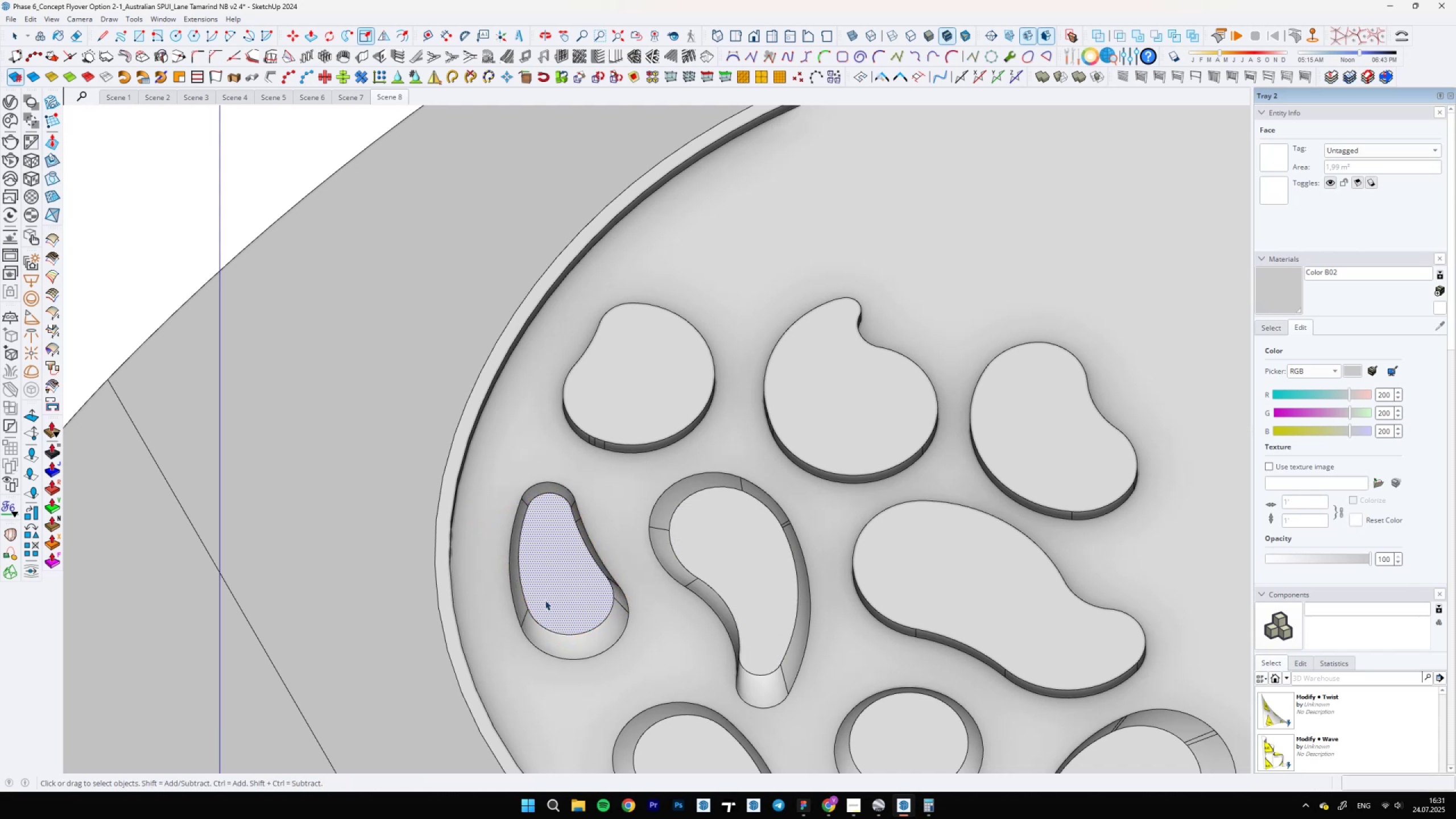 
scroll: coordinate [524, 576], scroll_direction: down, amount: 9.0
 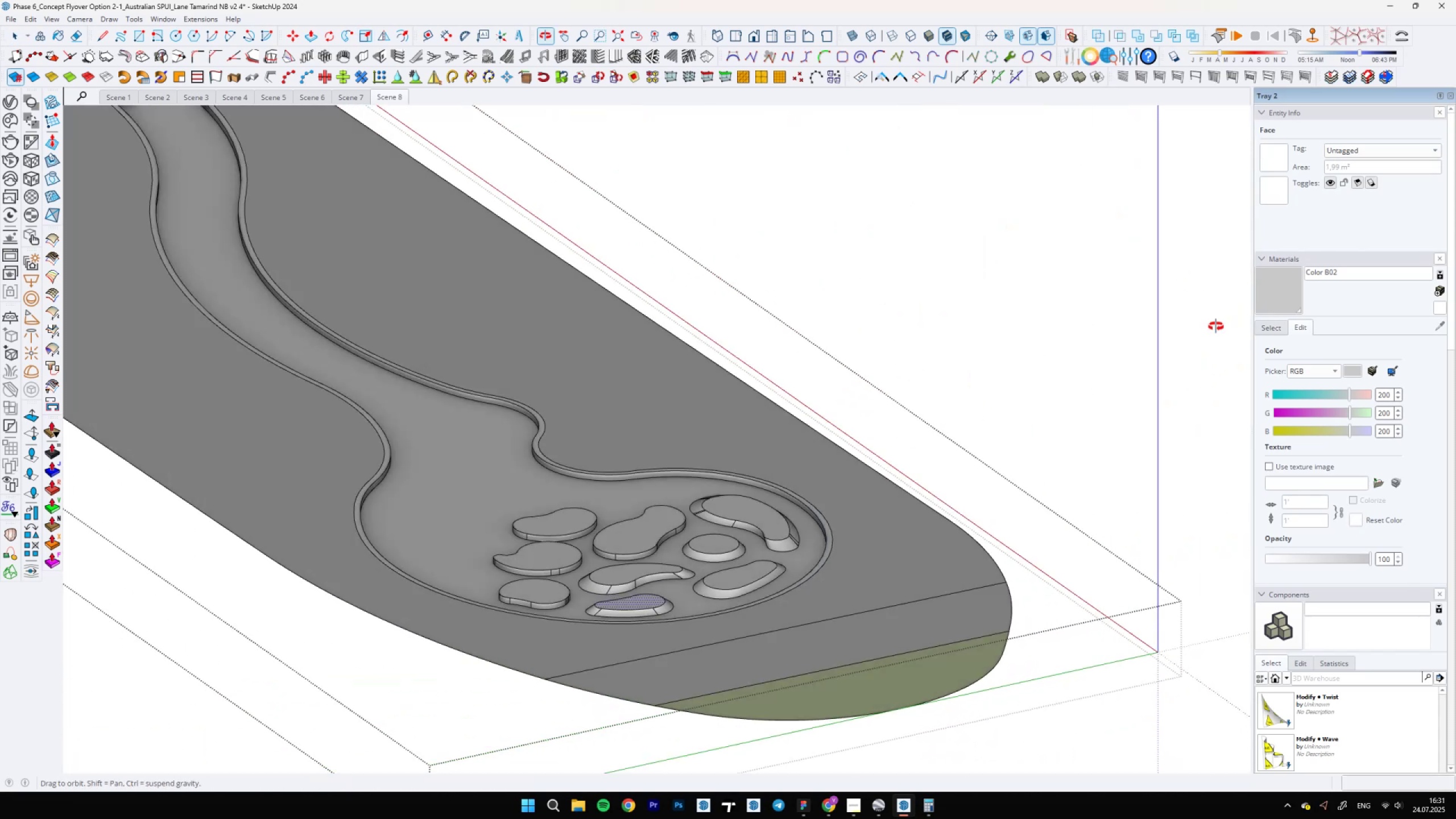 
scroll: coordinate [414, 515], scroll_direction: up, amount: 5.0
 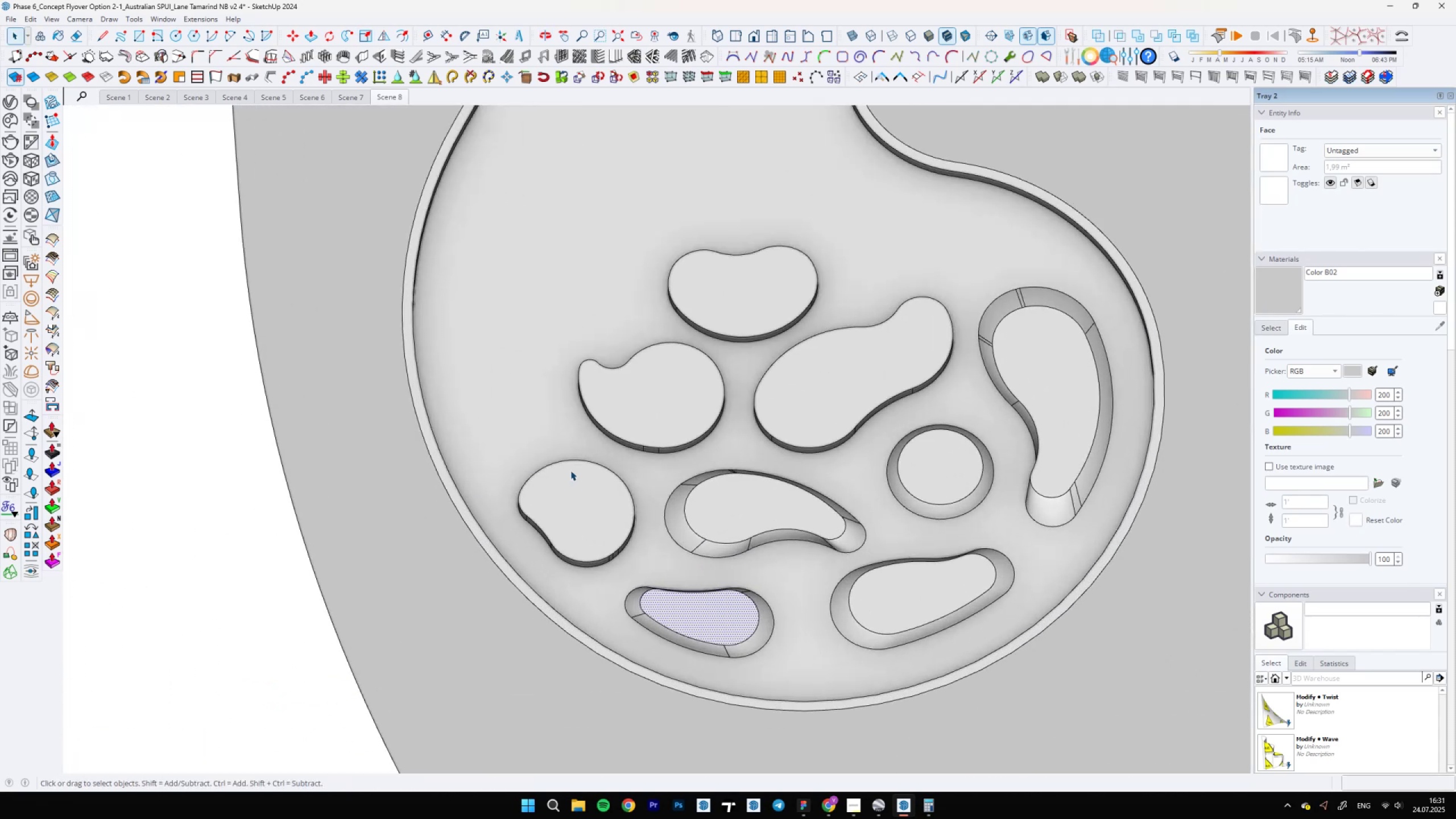 
key(S)
 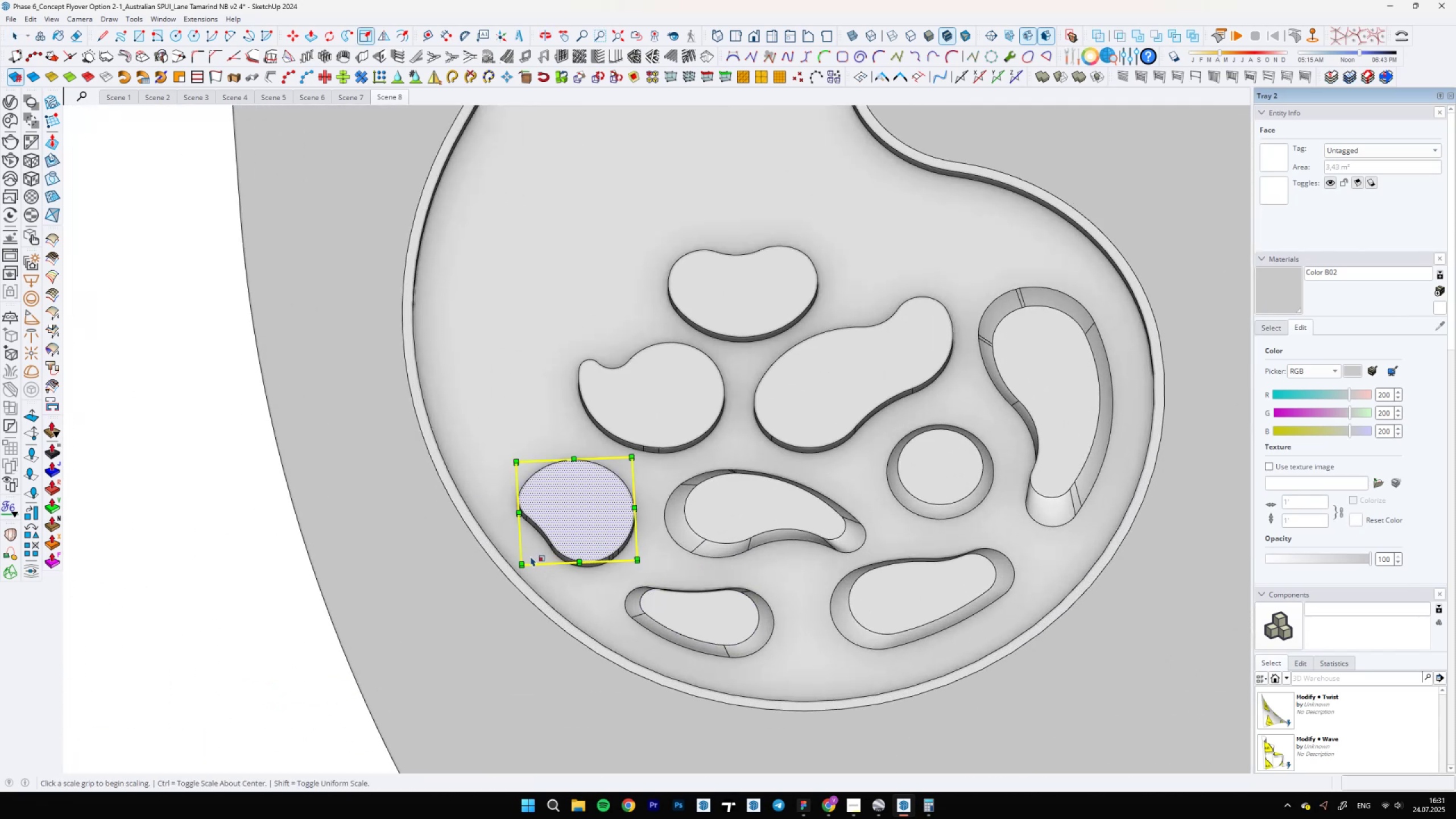 
left_click([522, 561])
 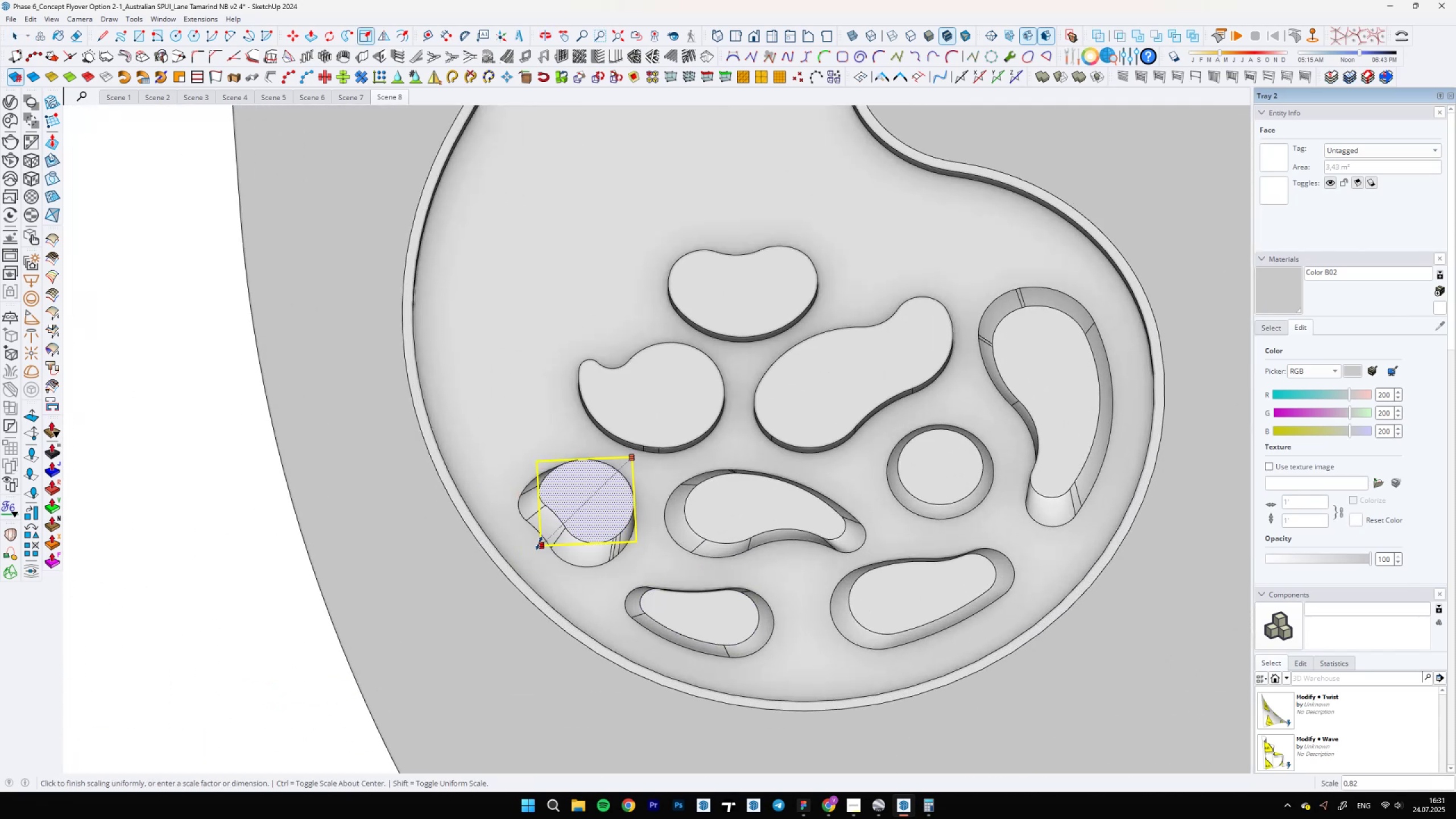 
key(Control+ControlLeft)
 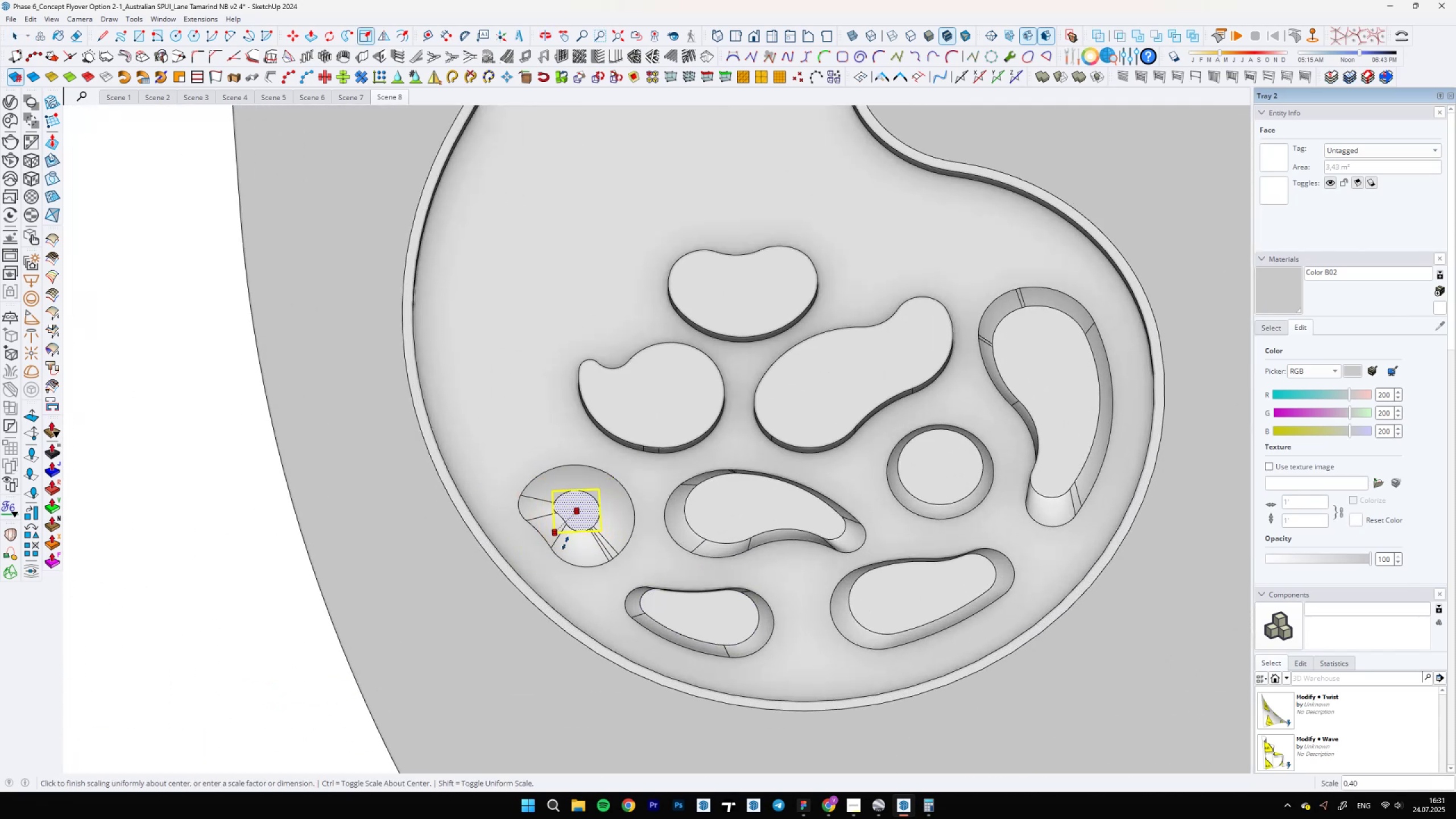 
key(0)
 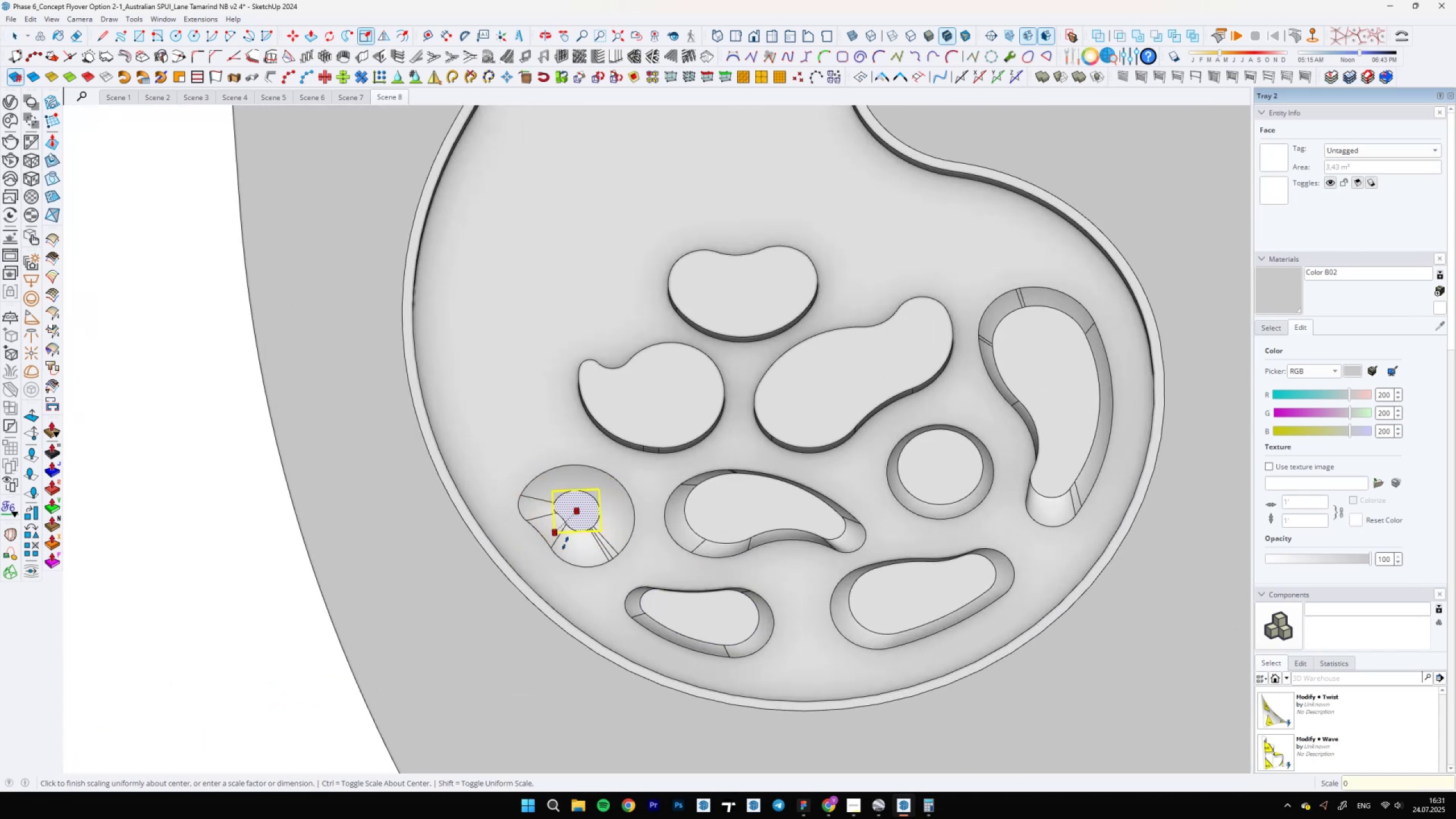 
key(Comma)
 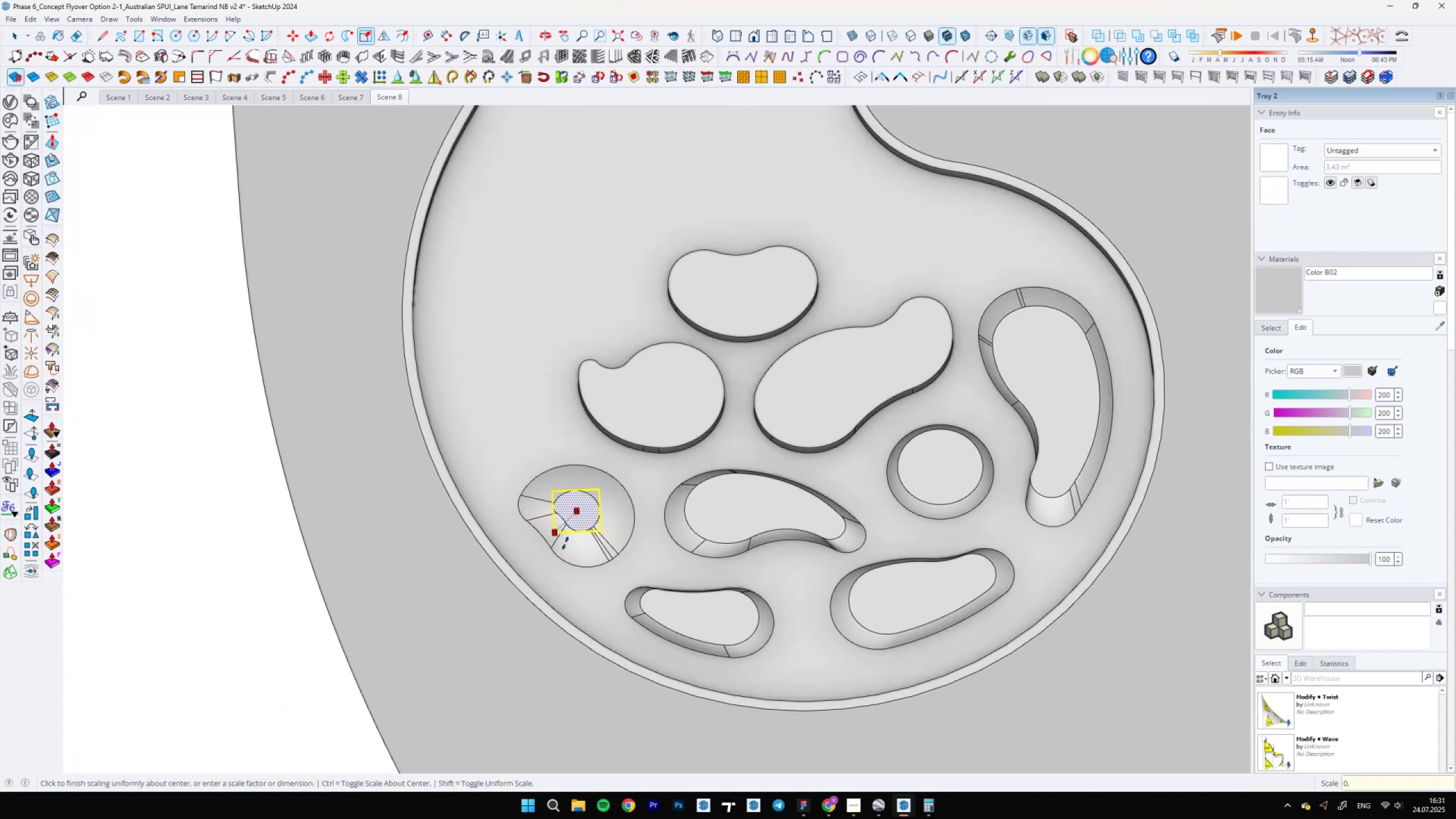 
key(9)
 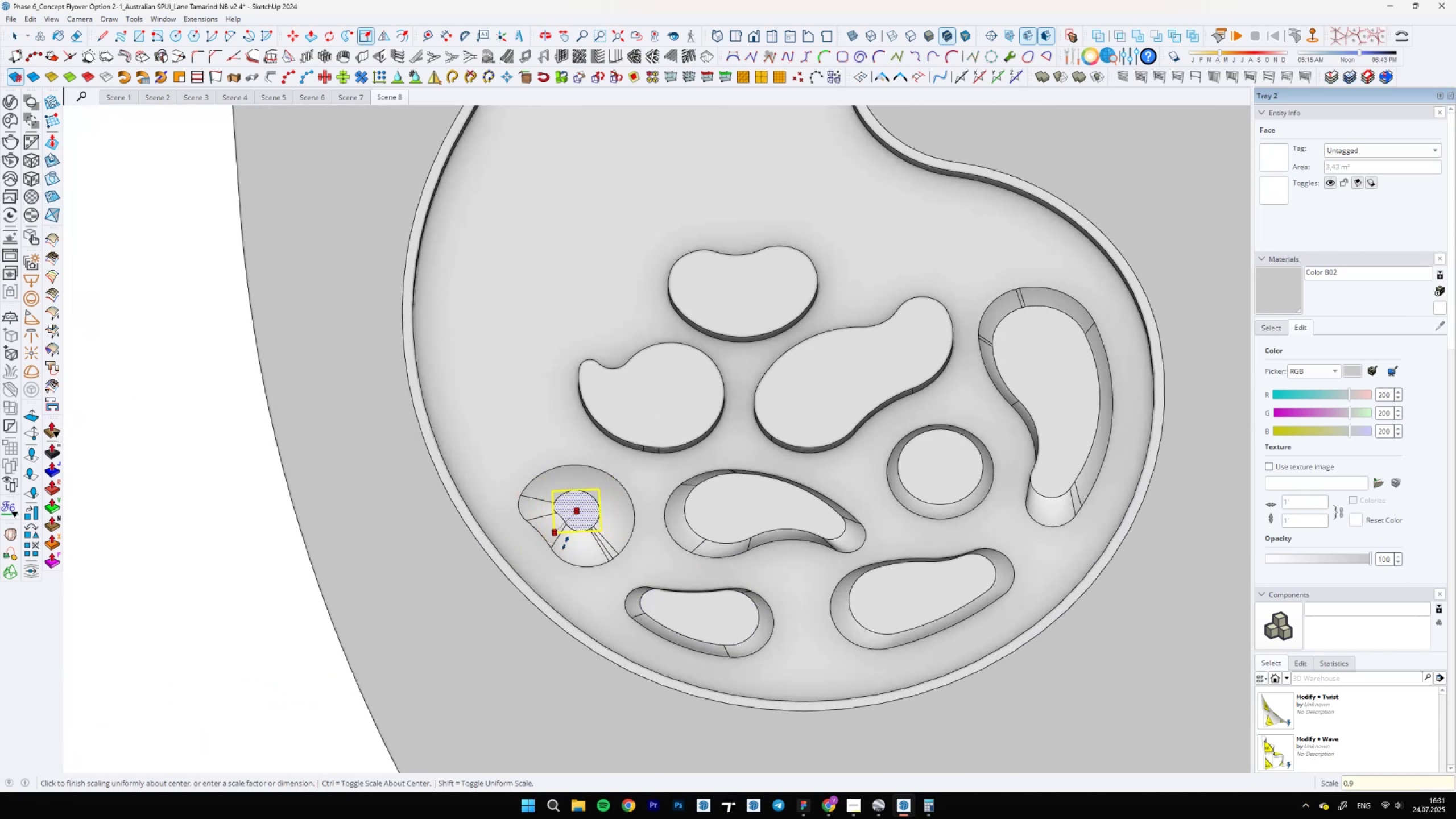 
key(Backspace)
 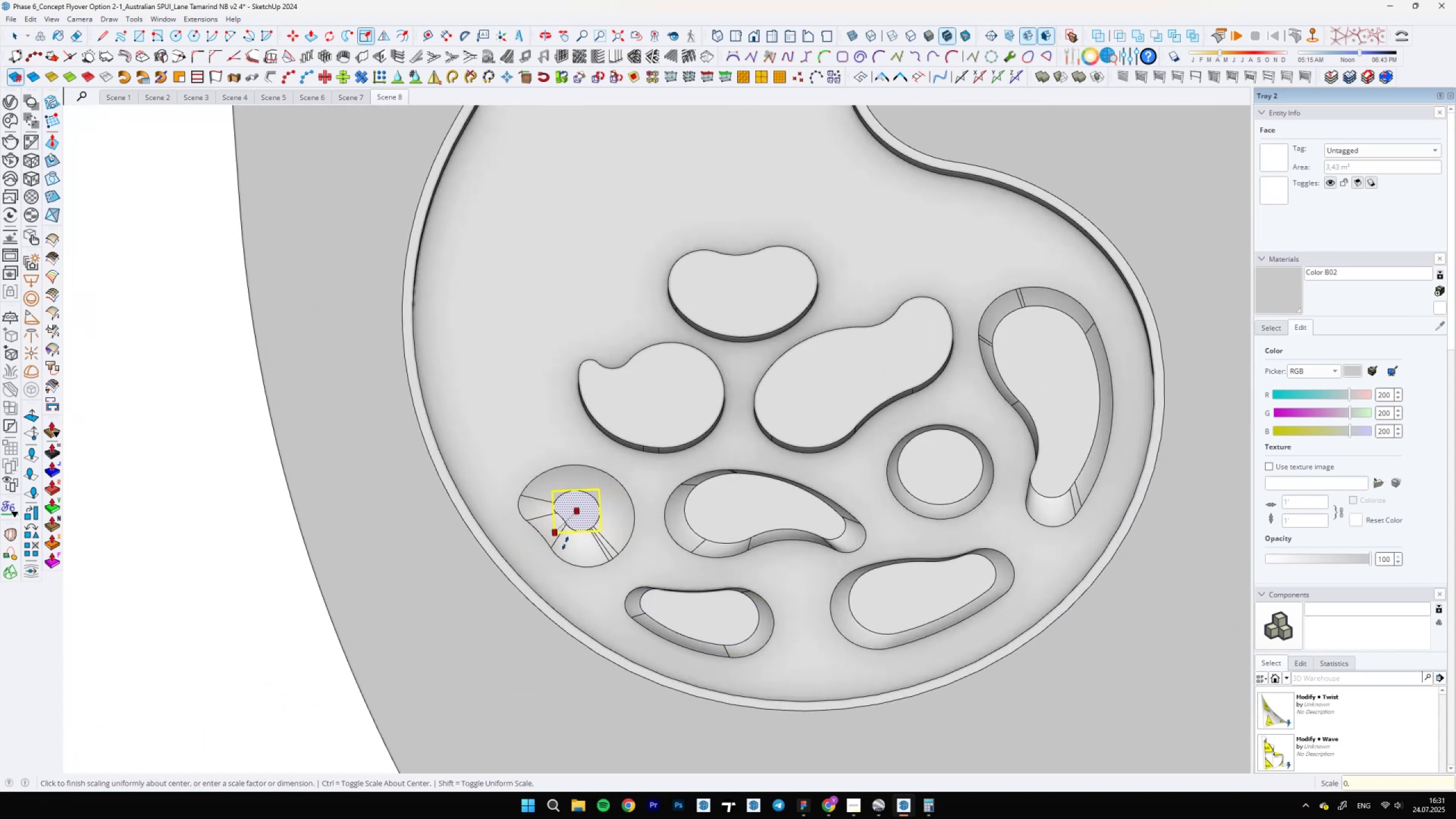 
key(8)
 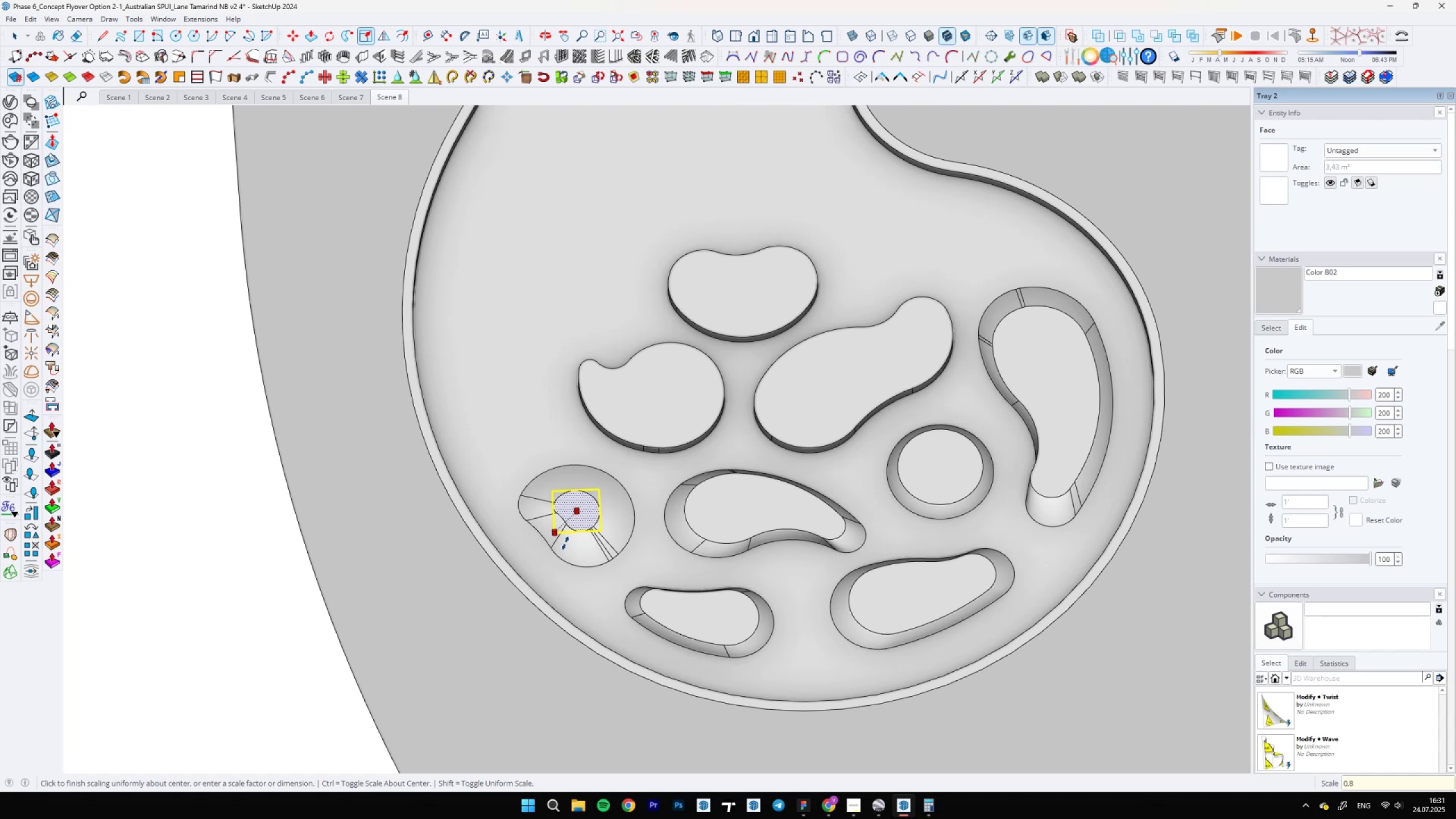 
key(Enter)
 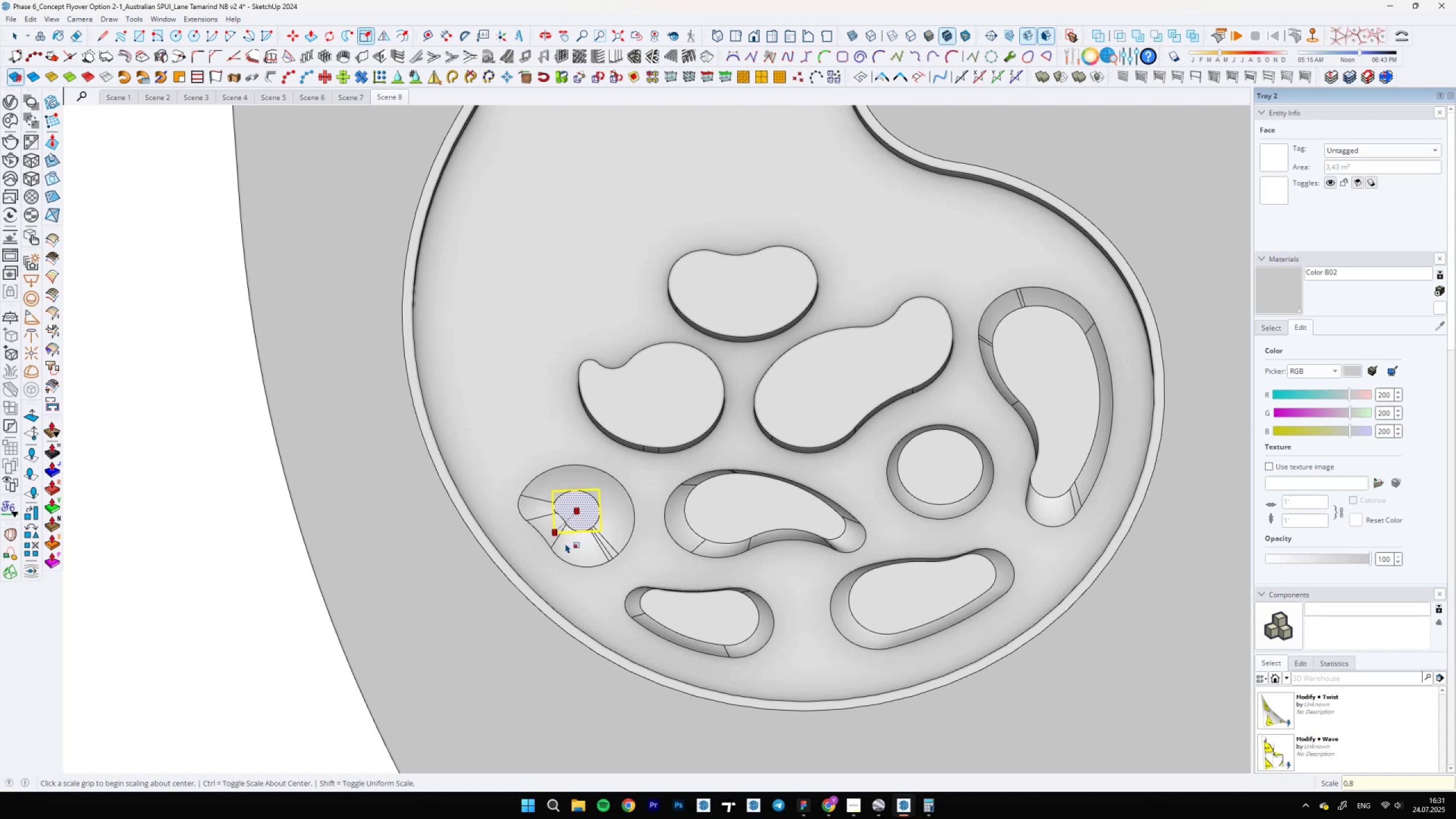 
key(Space)
 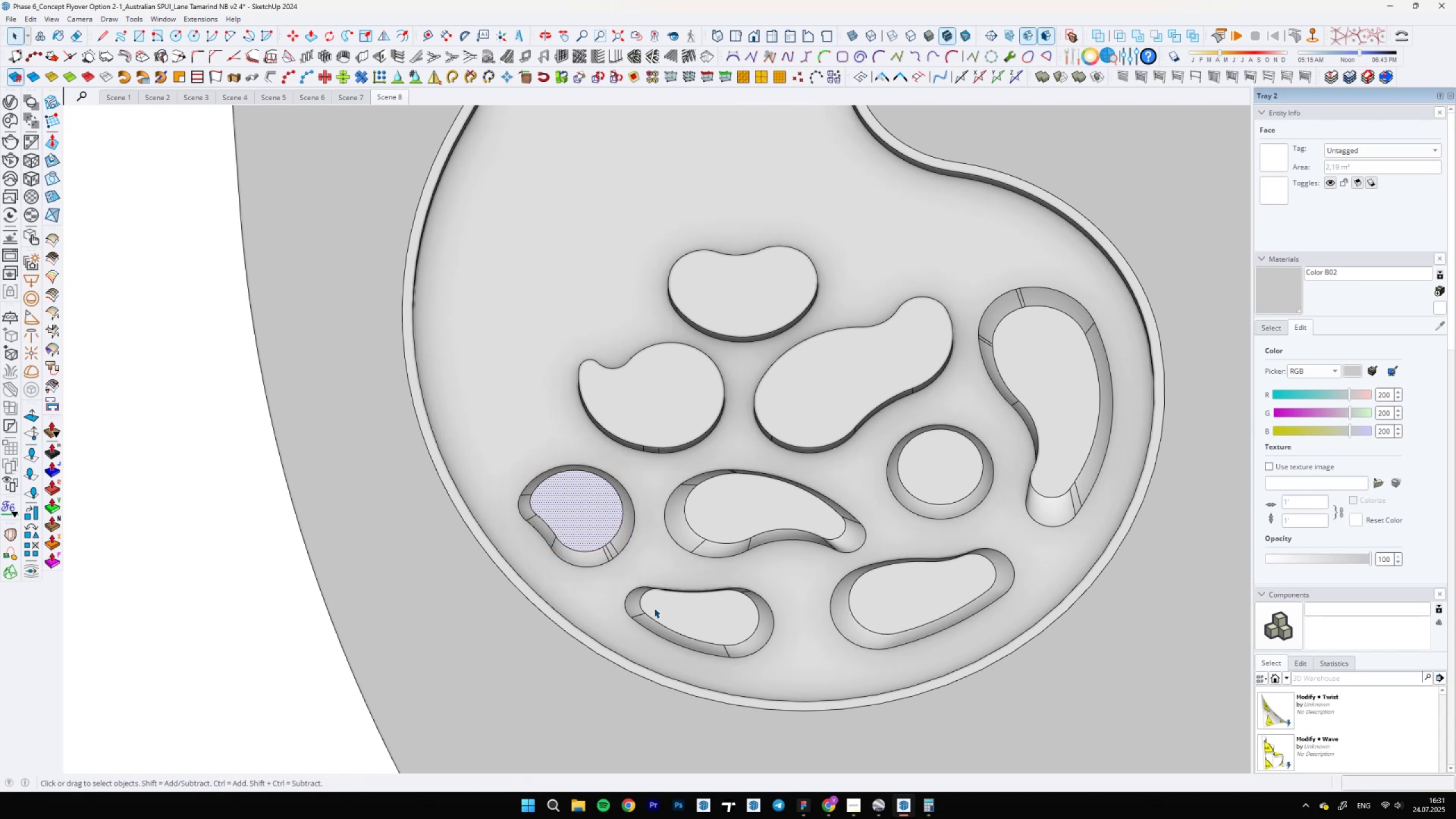 
scroll: coordinate [770, 659], scroll_direction: down, amount: 5.0
 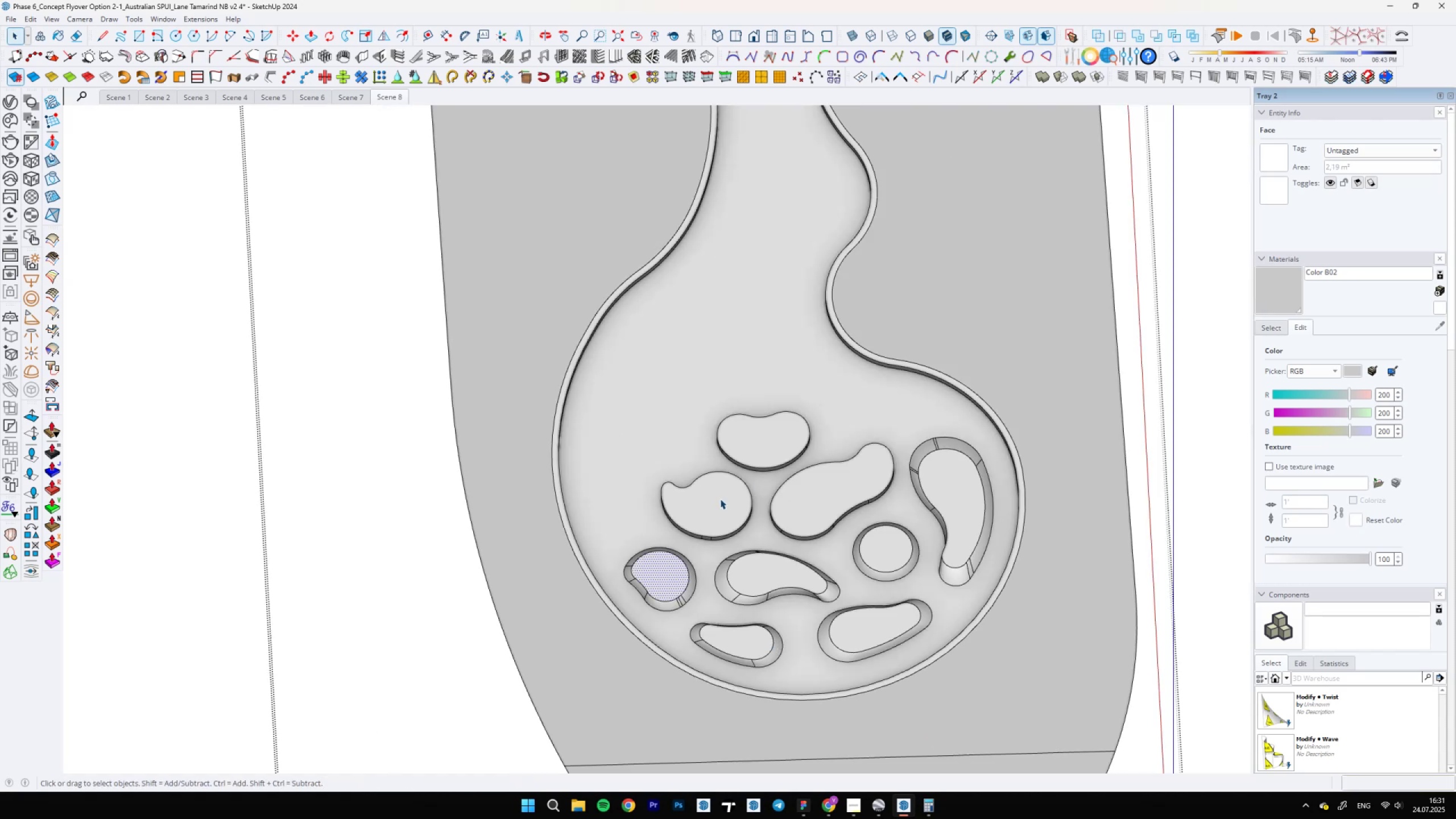 
scroll: coordinate [712, 501], scroll_direction: up, amount: 4.0
 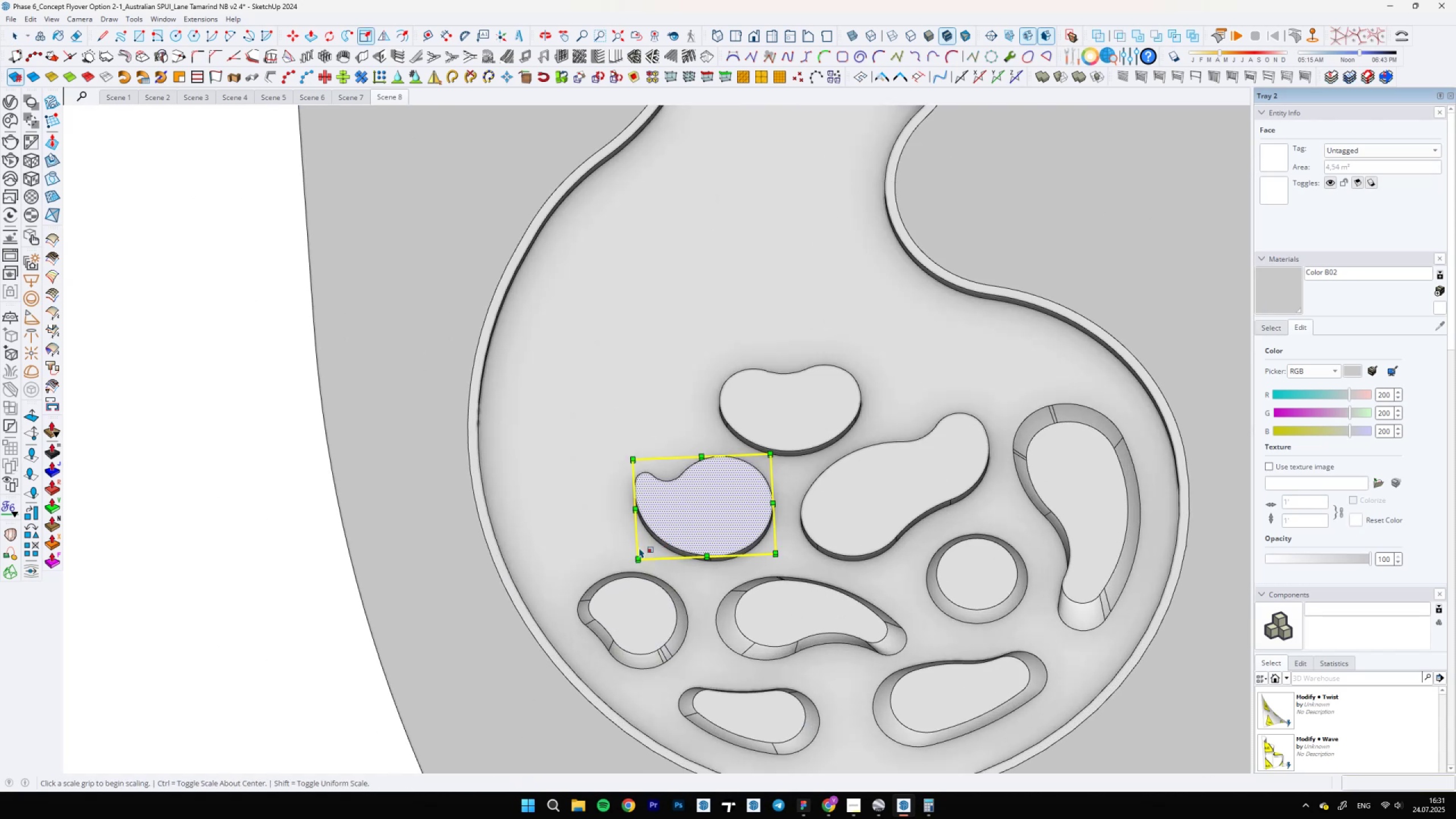 
key(S)
 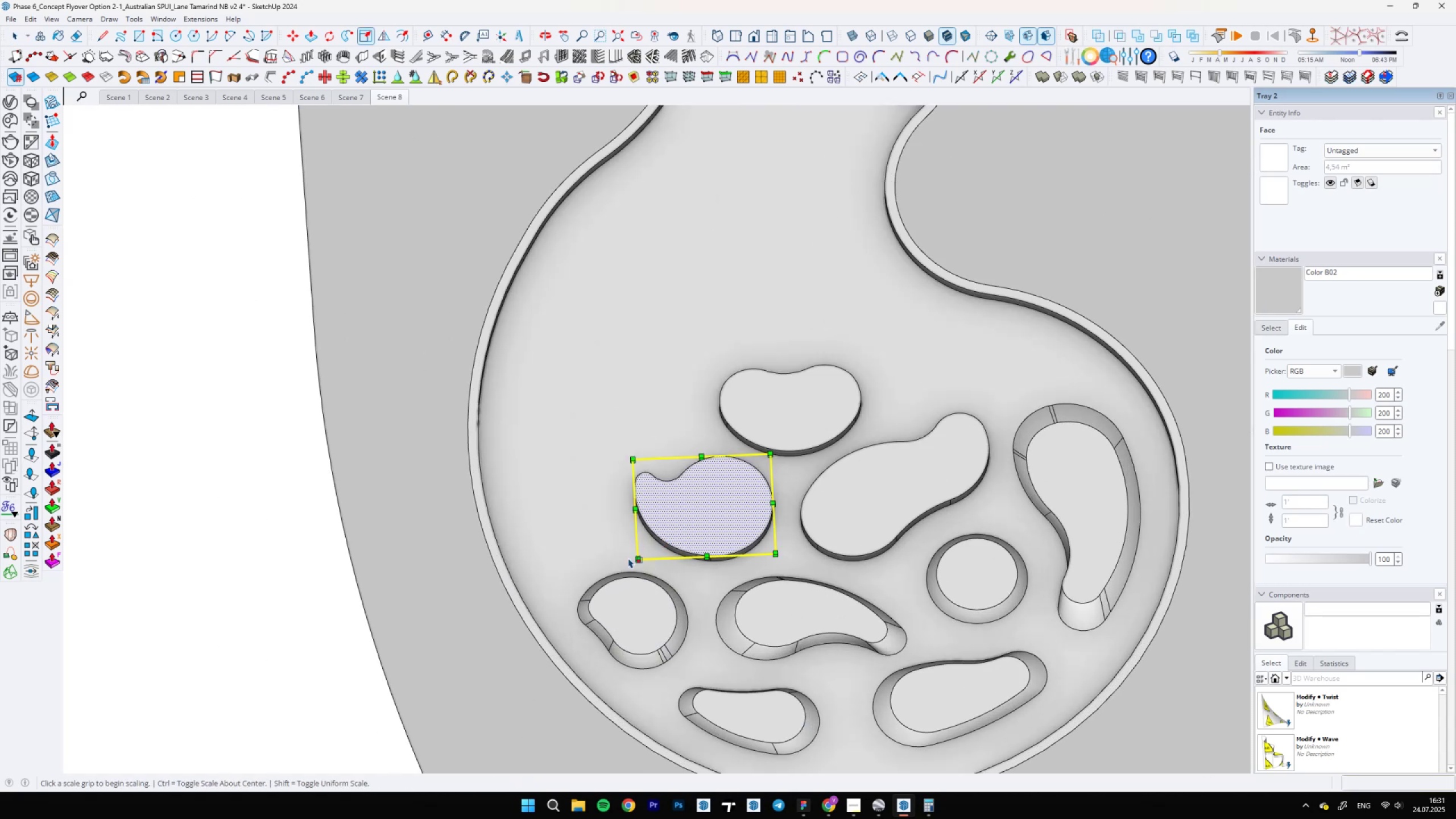 
left_click([640, 559])
 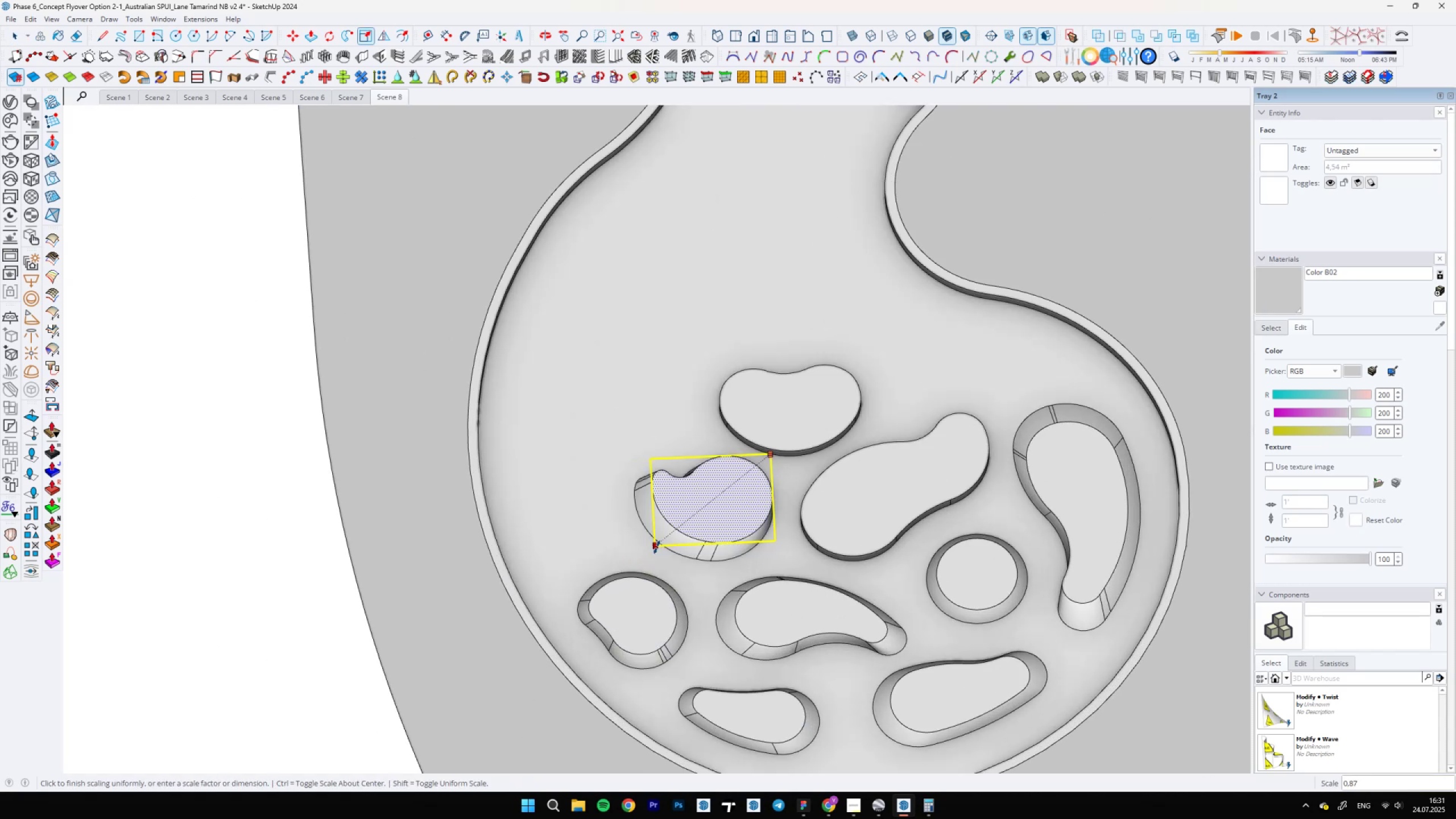 
key(Control+ControlLeft)
 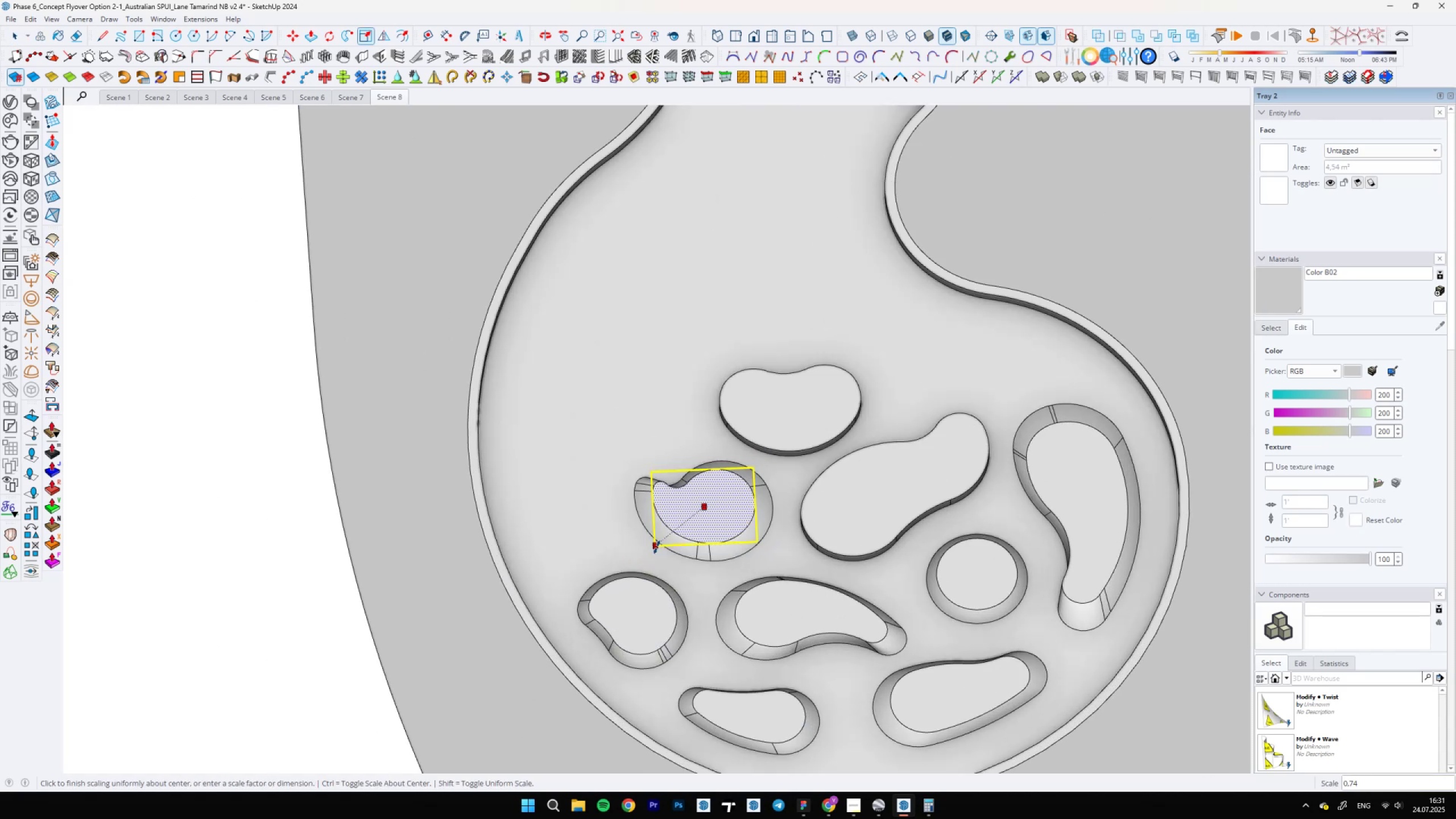 
key(0)
 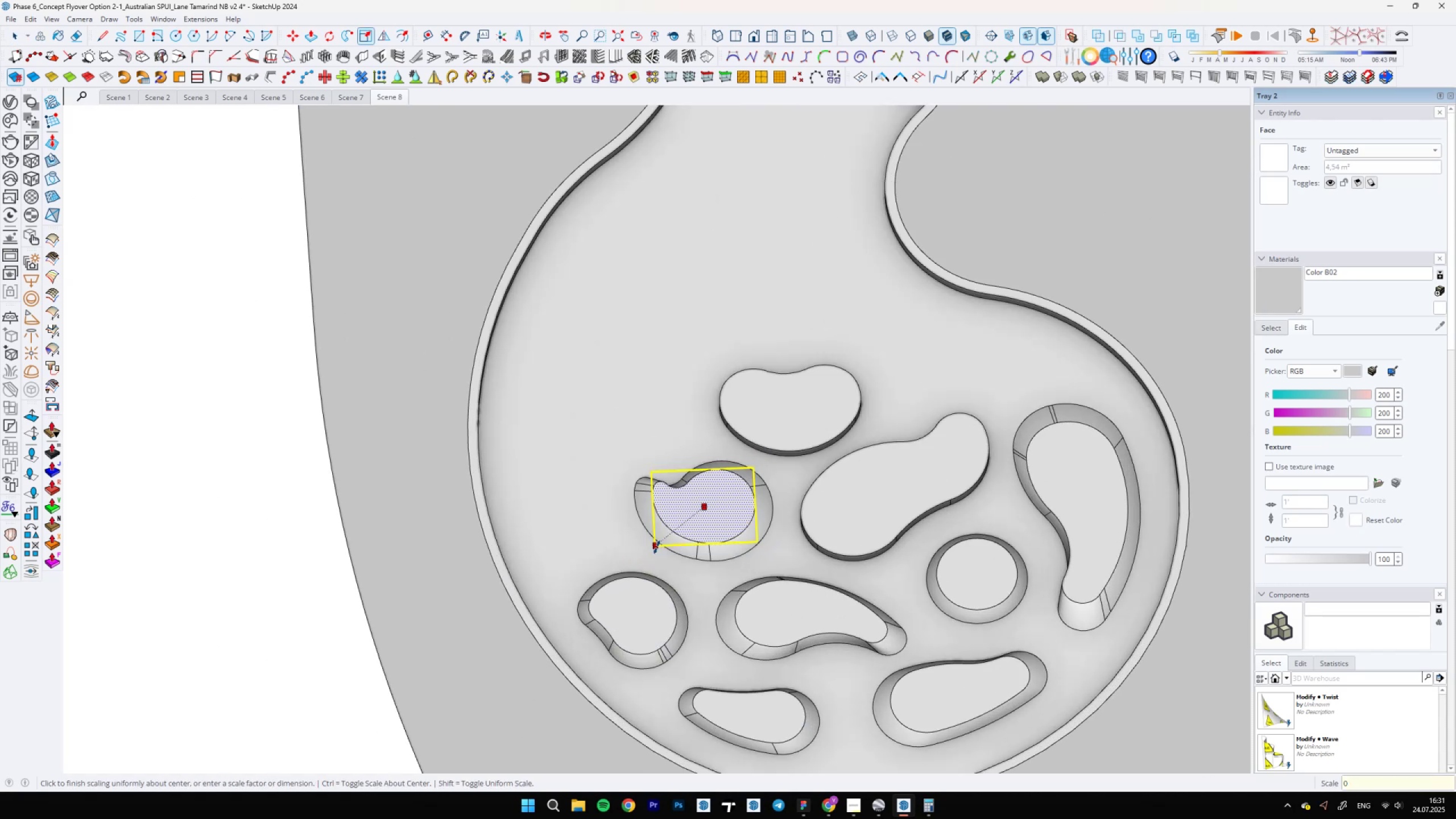 
key(Comma)
 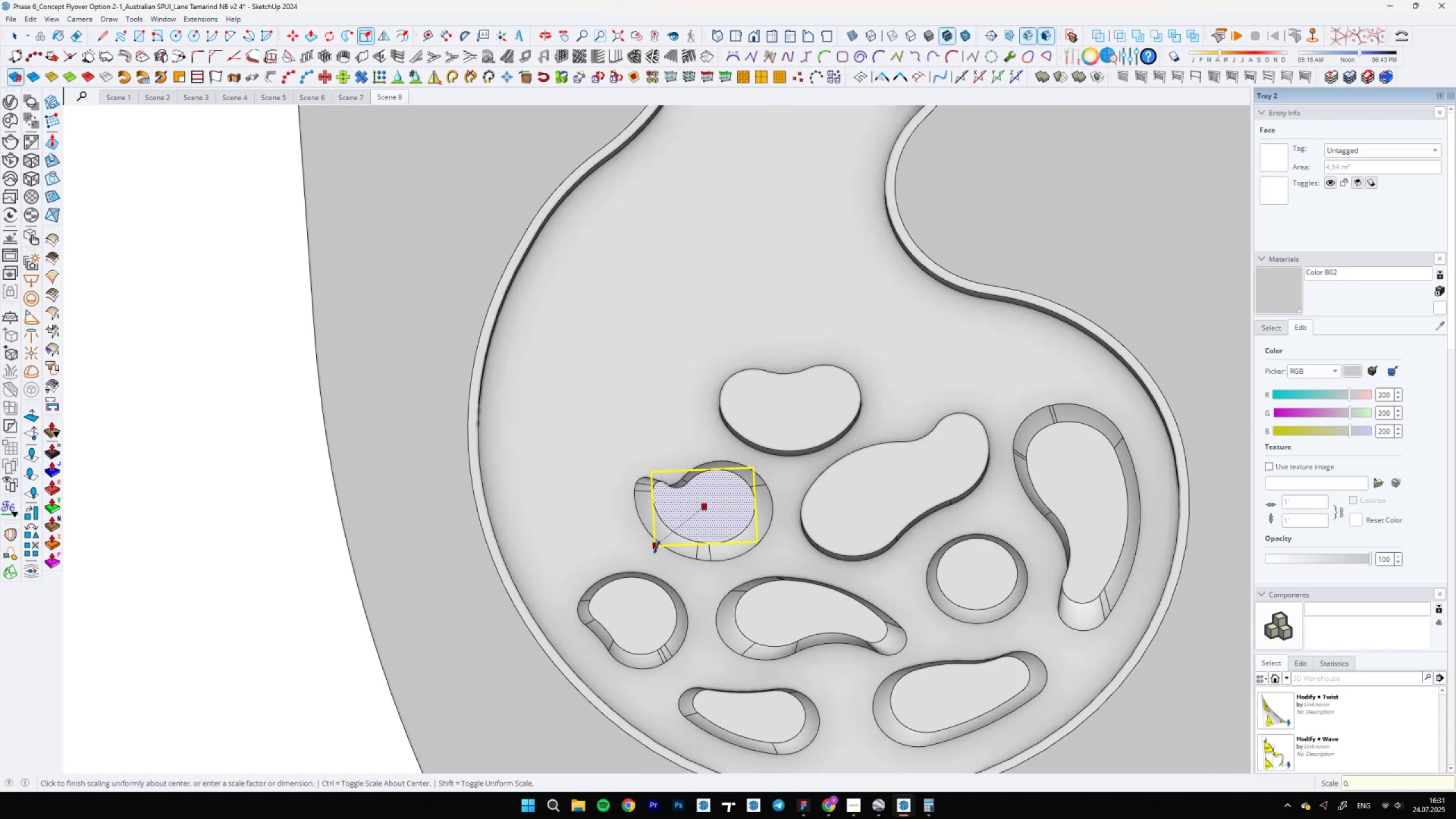 
key(8)
 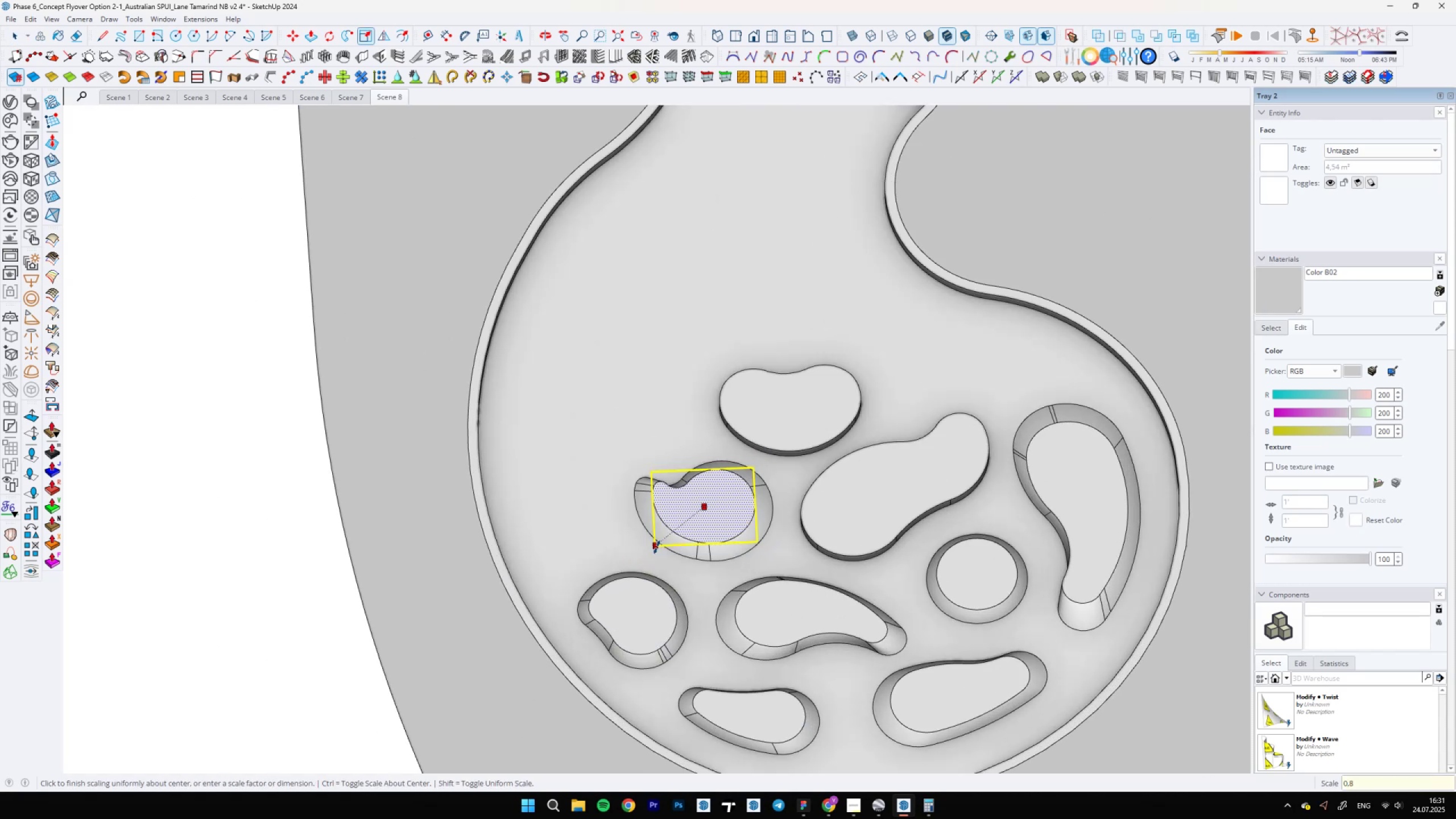 
key(Enter)
 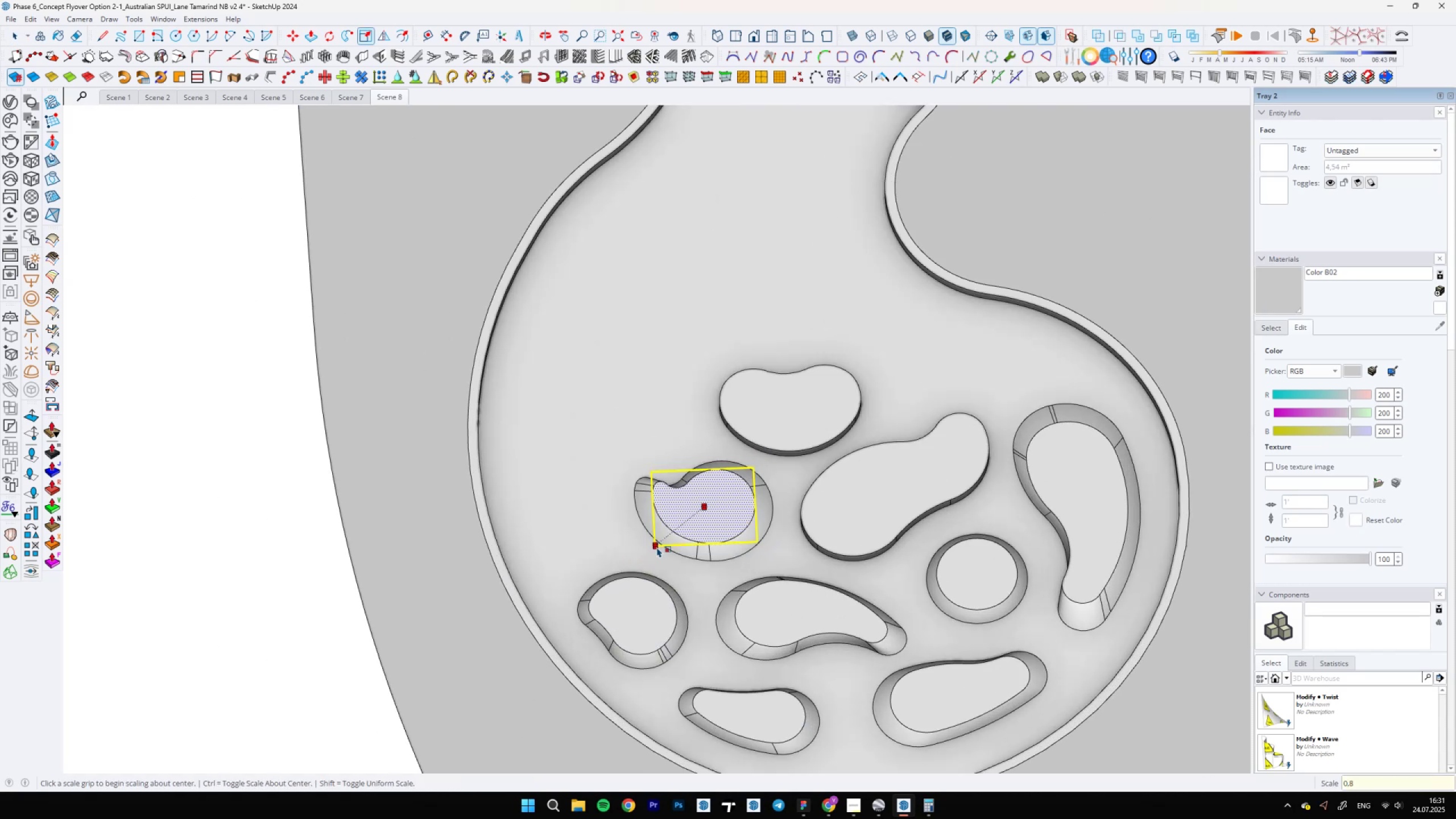 
key(Space)
 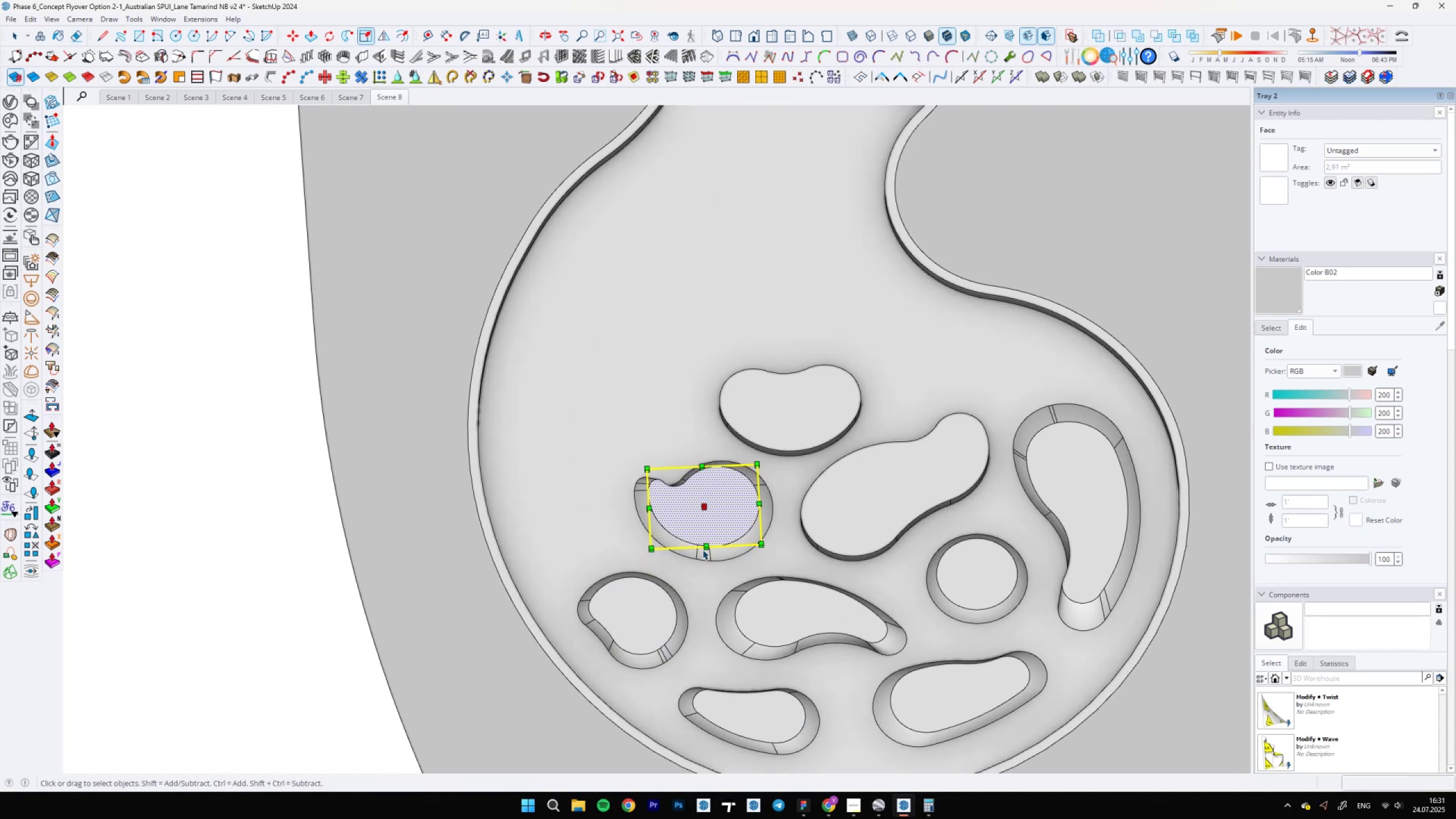 
scroll: coordinate [777, 511], scroll_direction: down, amount: 5.0
 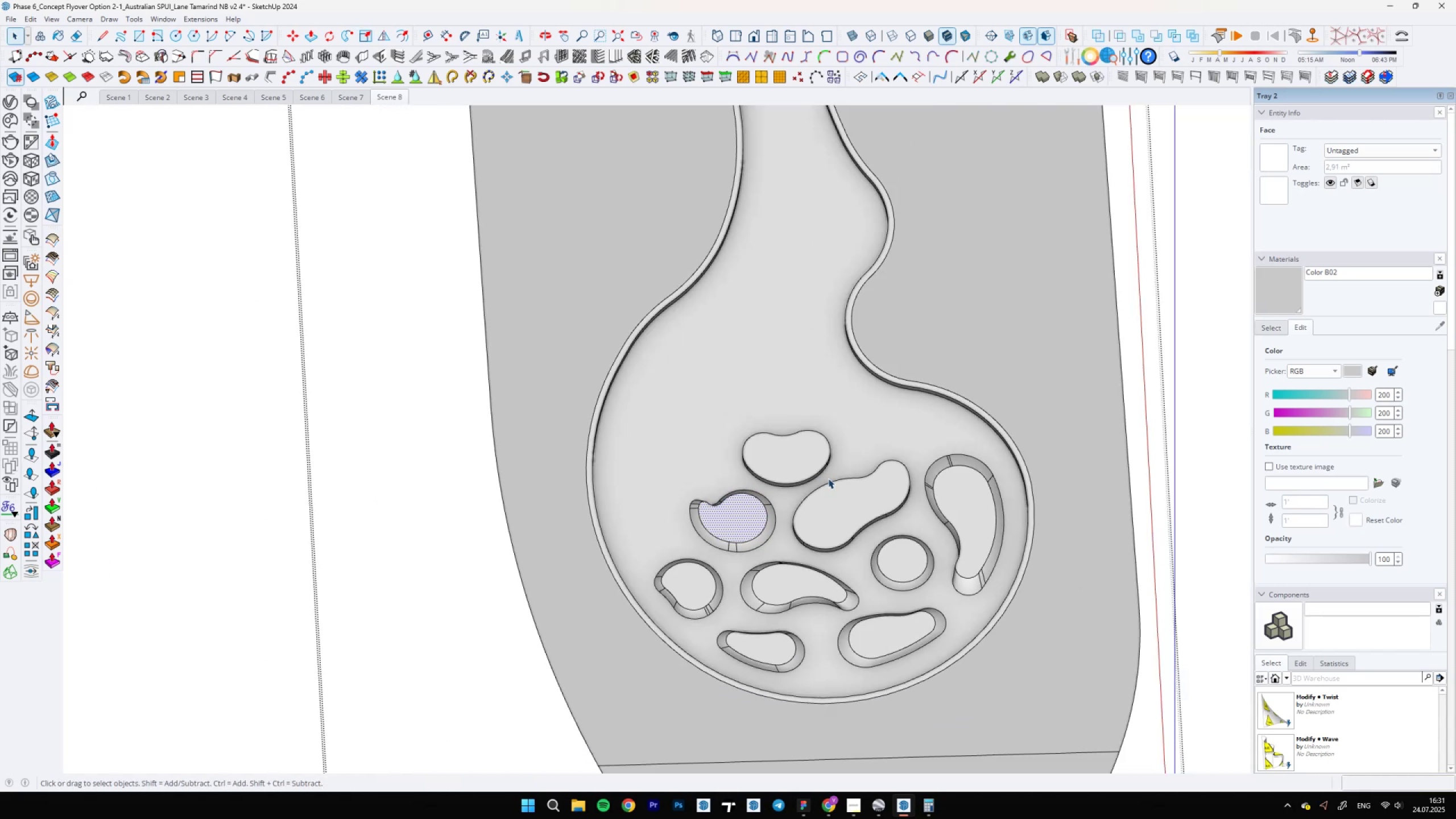 
left_click([834, 500])
 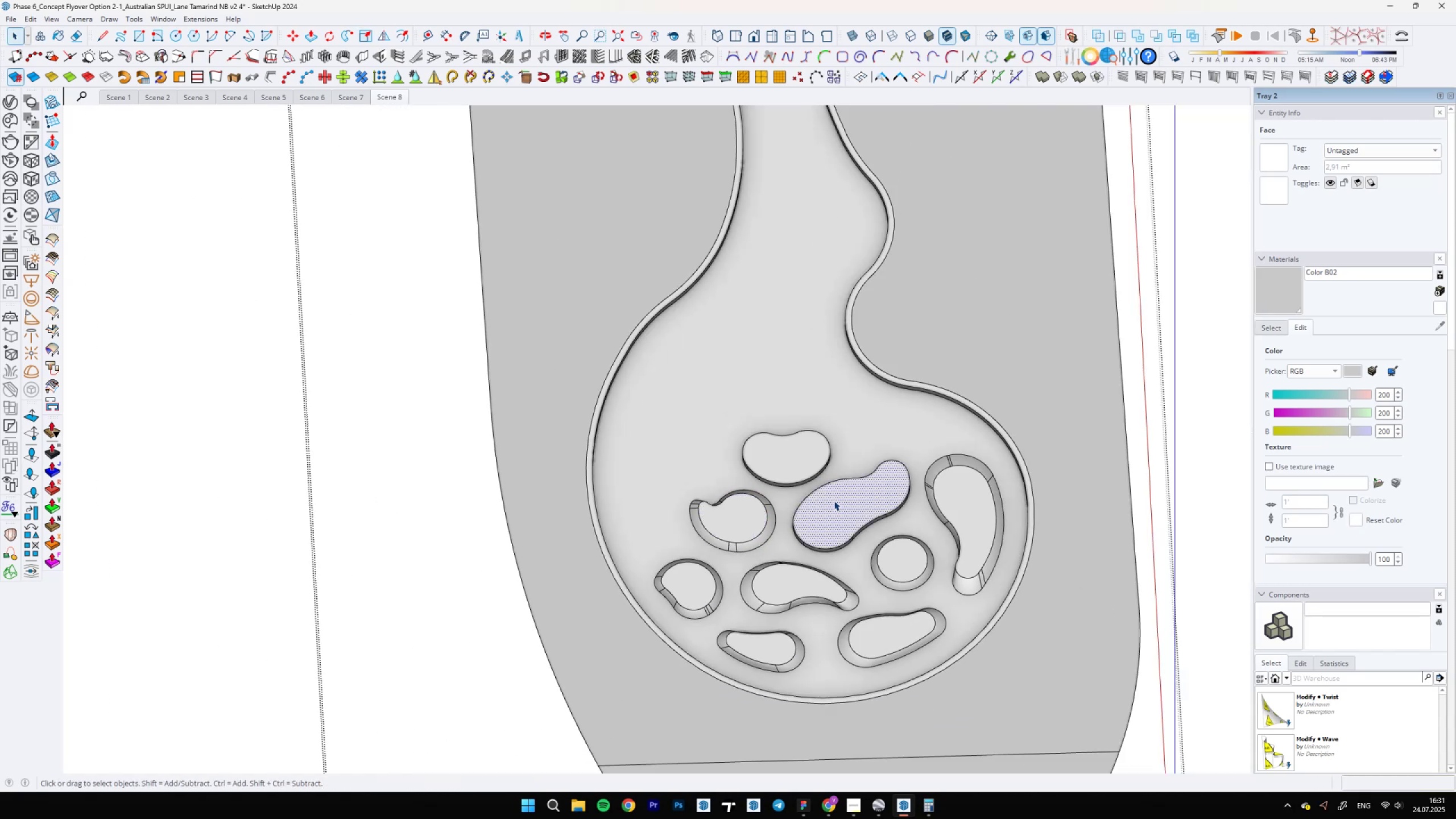 
scroll: coordinate [834, 501], scroll_direction: up, amount: 5.0
 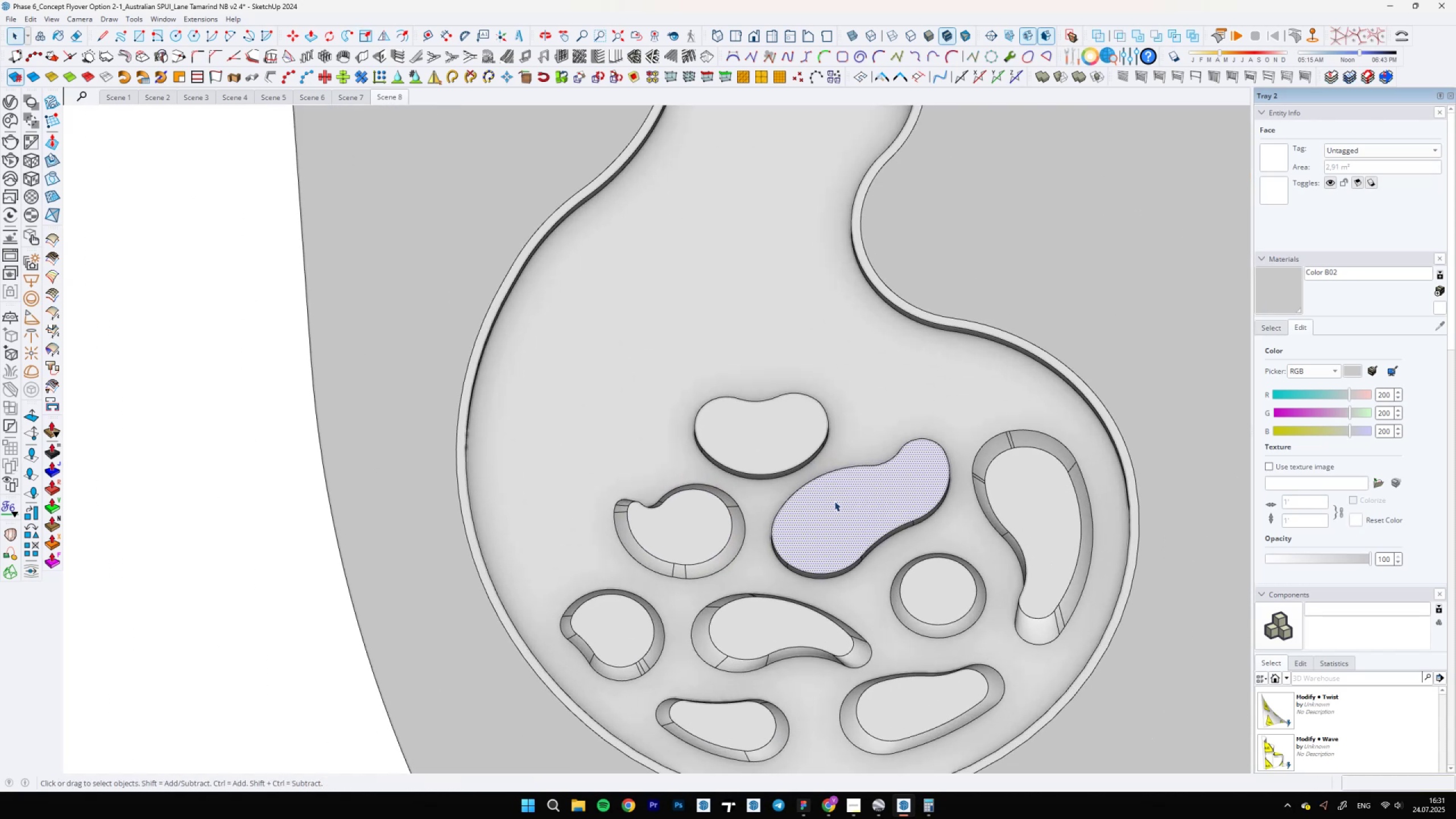 
key(S)
 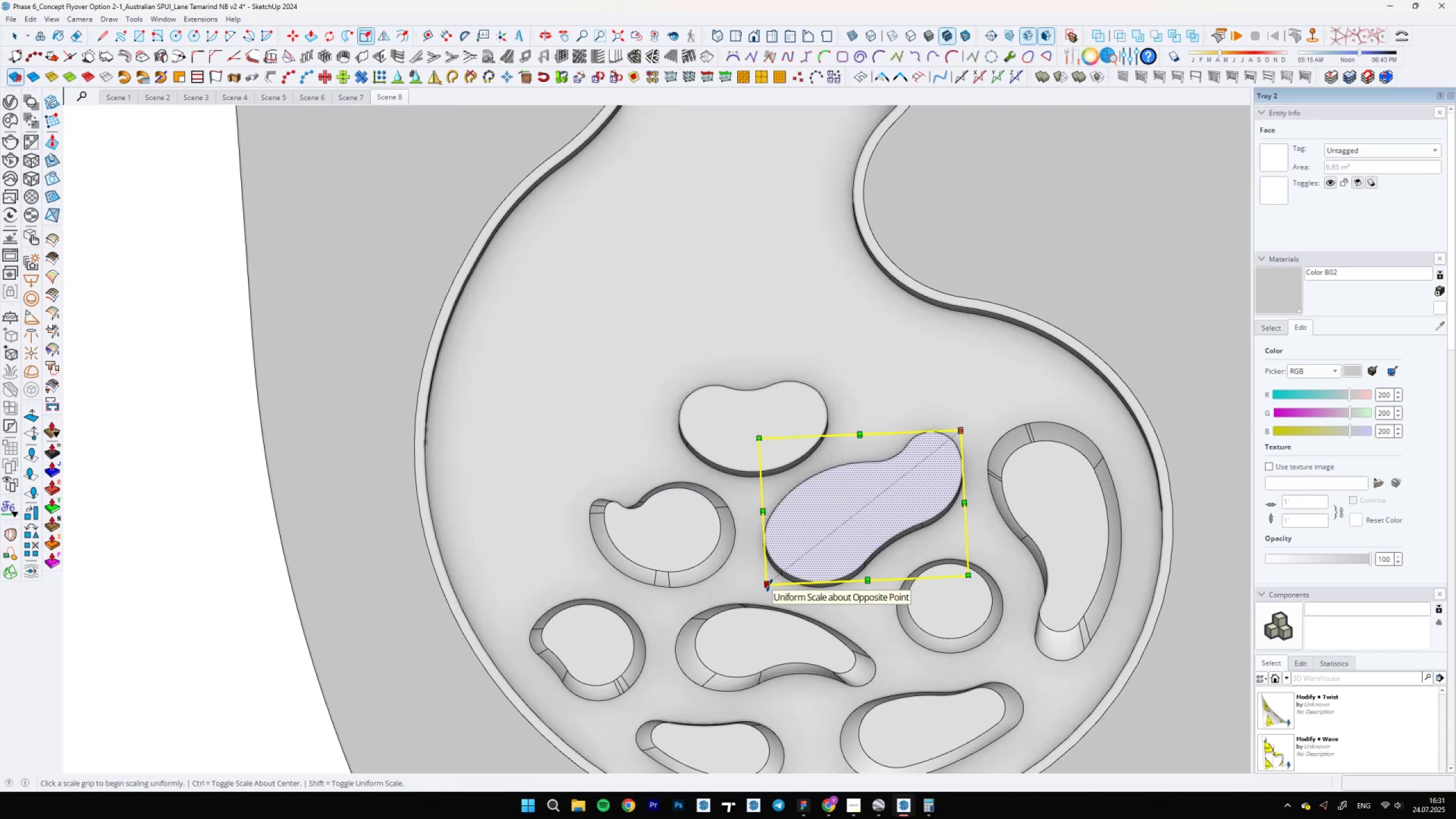 
left_click([770, 585])
 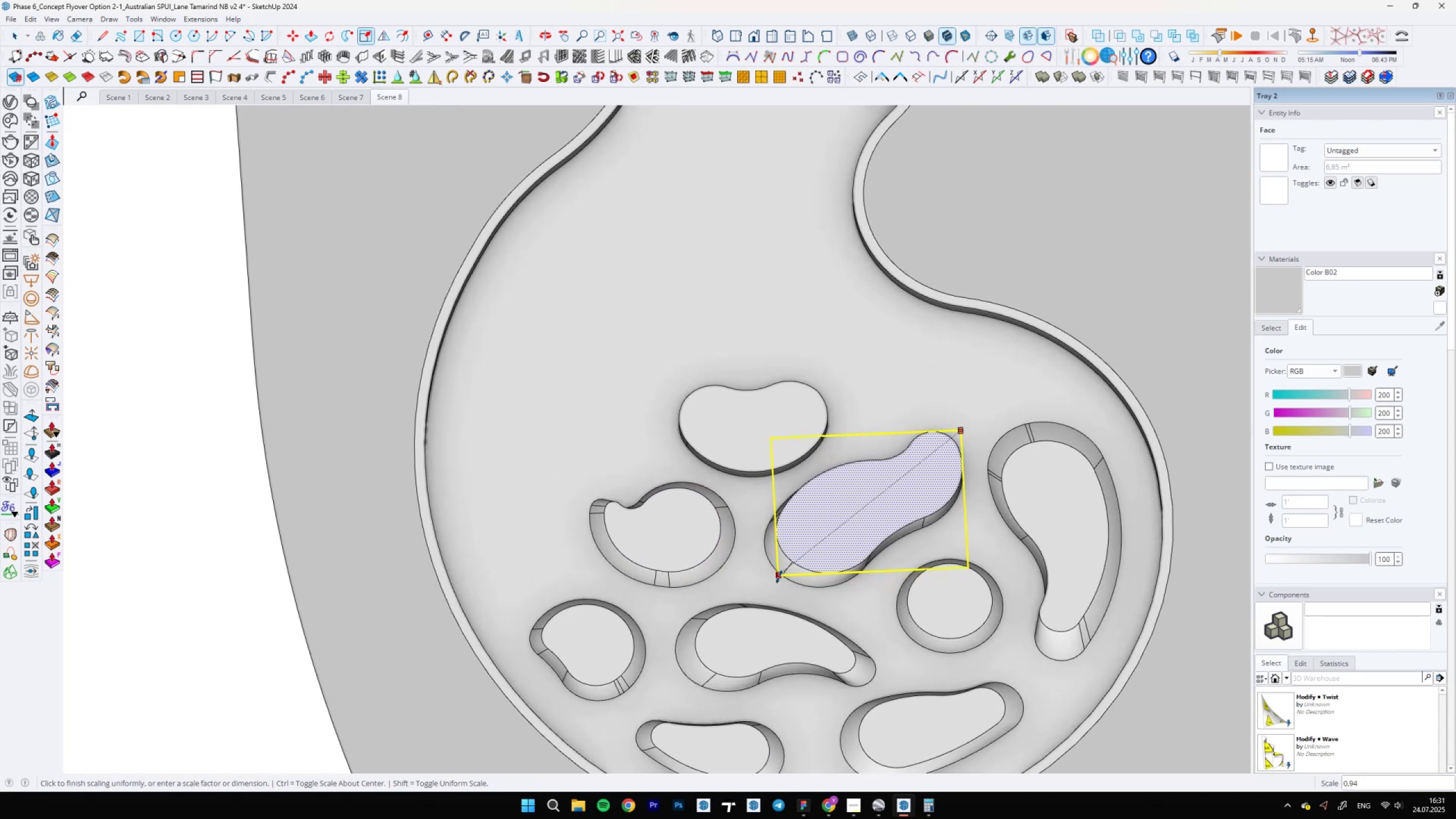 
key(Control+ControlLeft)
 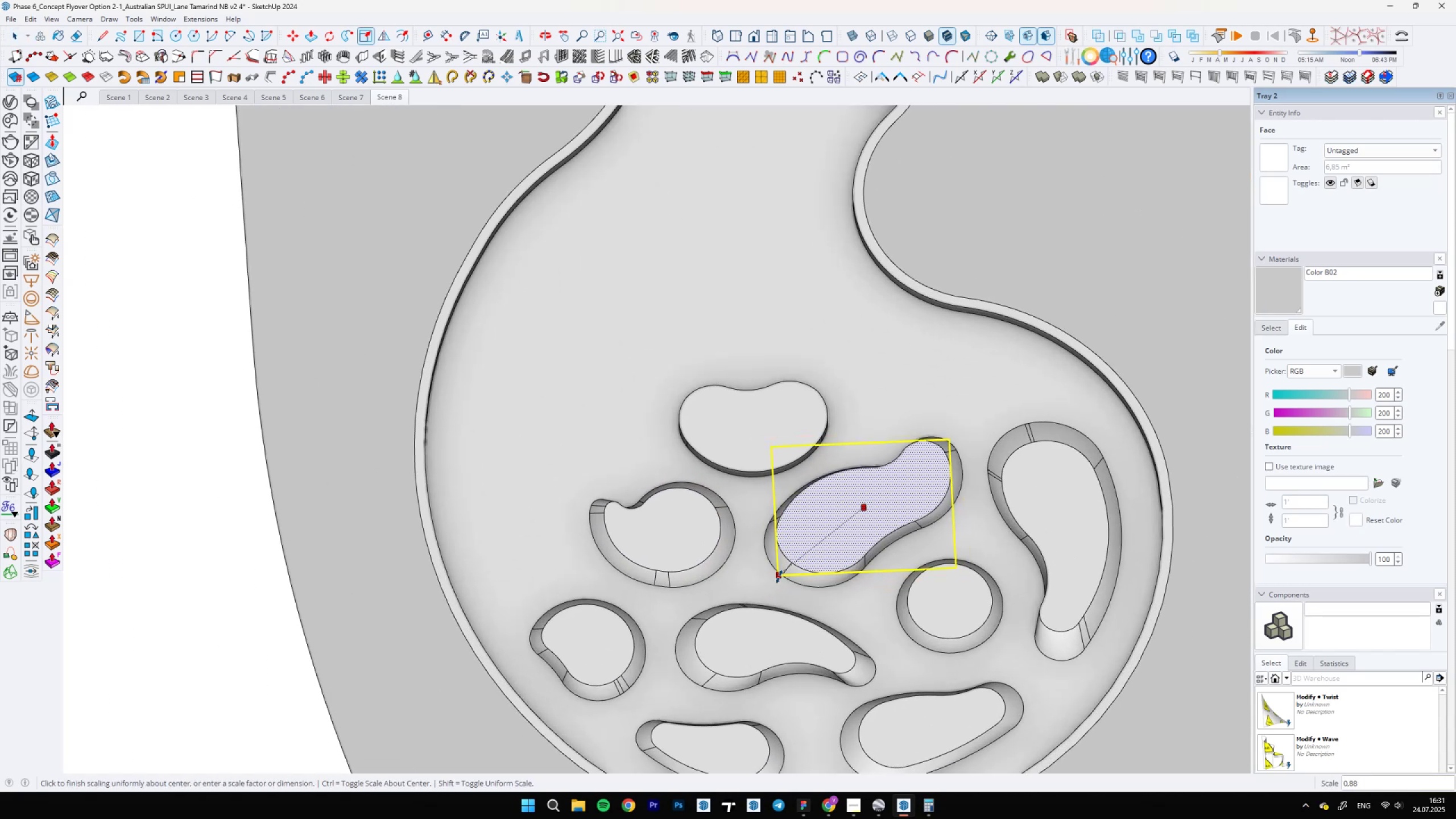 
key(0)
 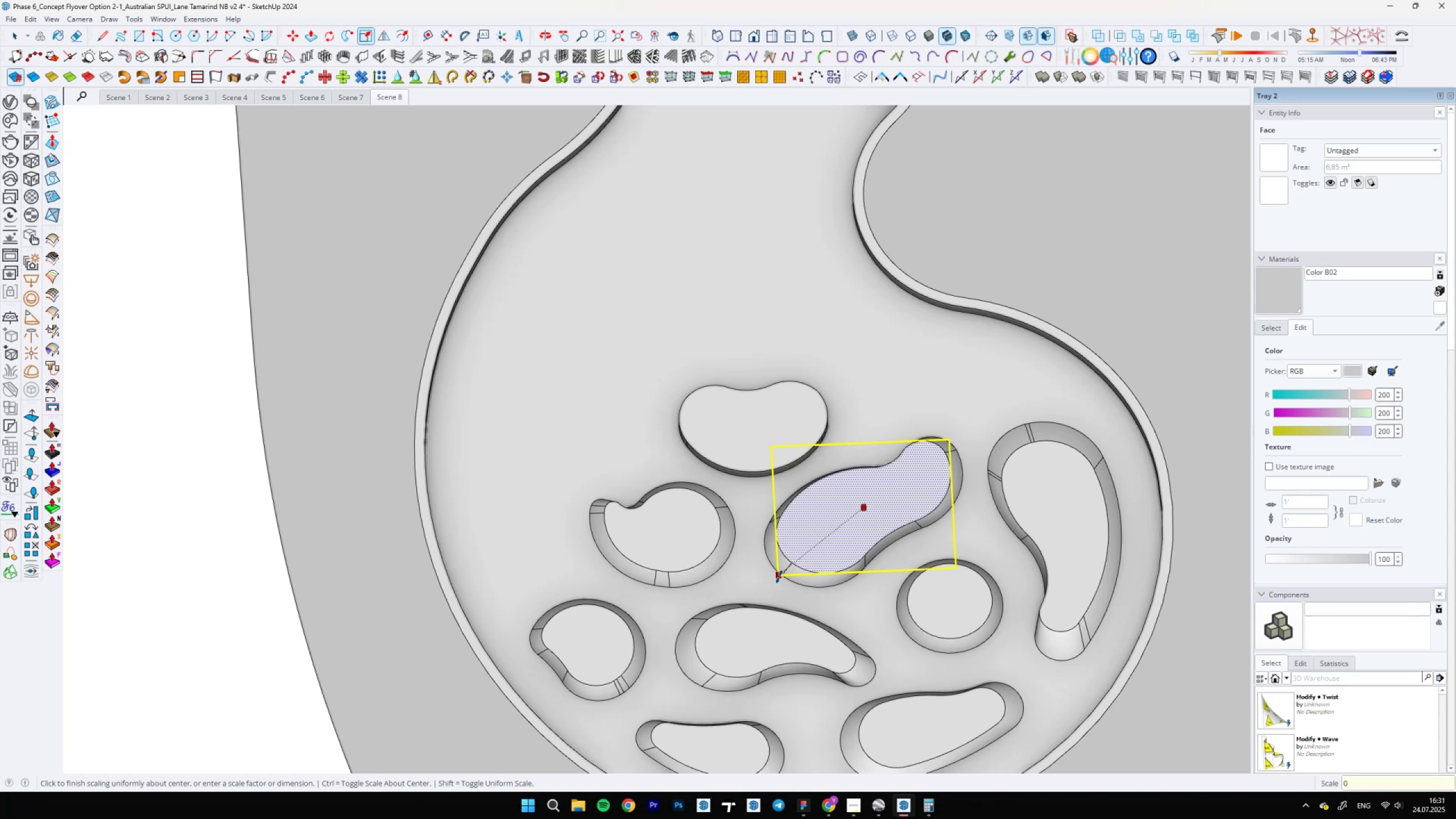 
key(Comma)
 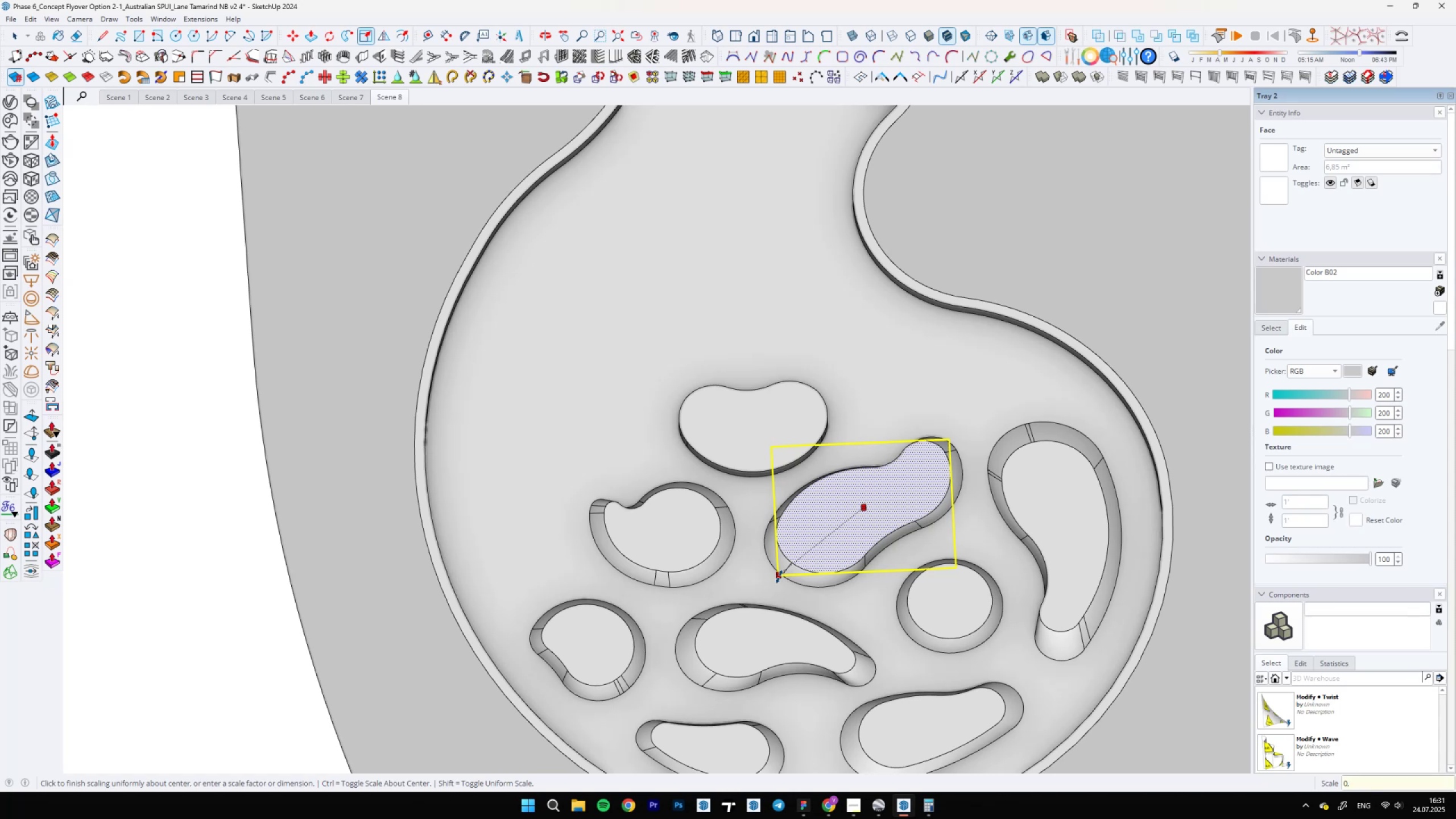 
key(9)
 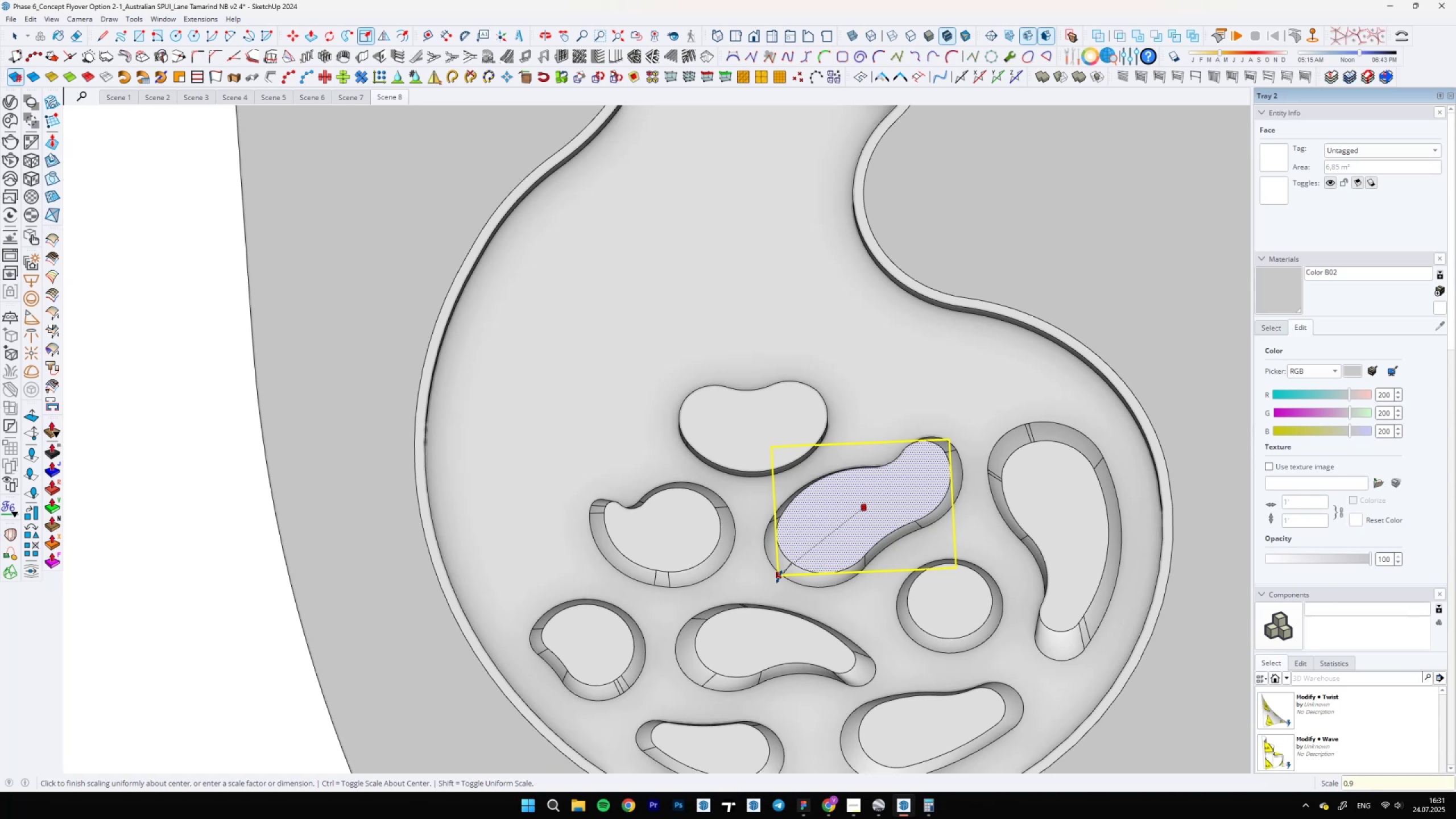 
key(Backspace)
 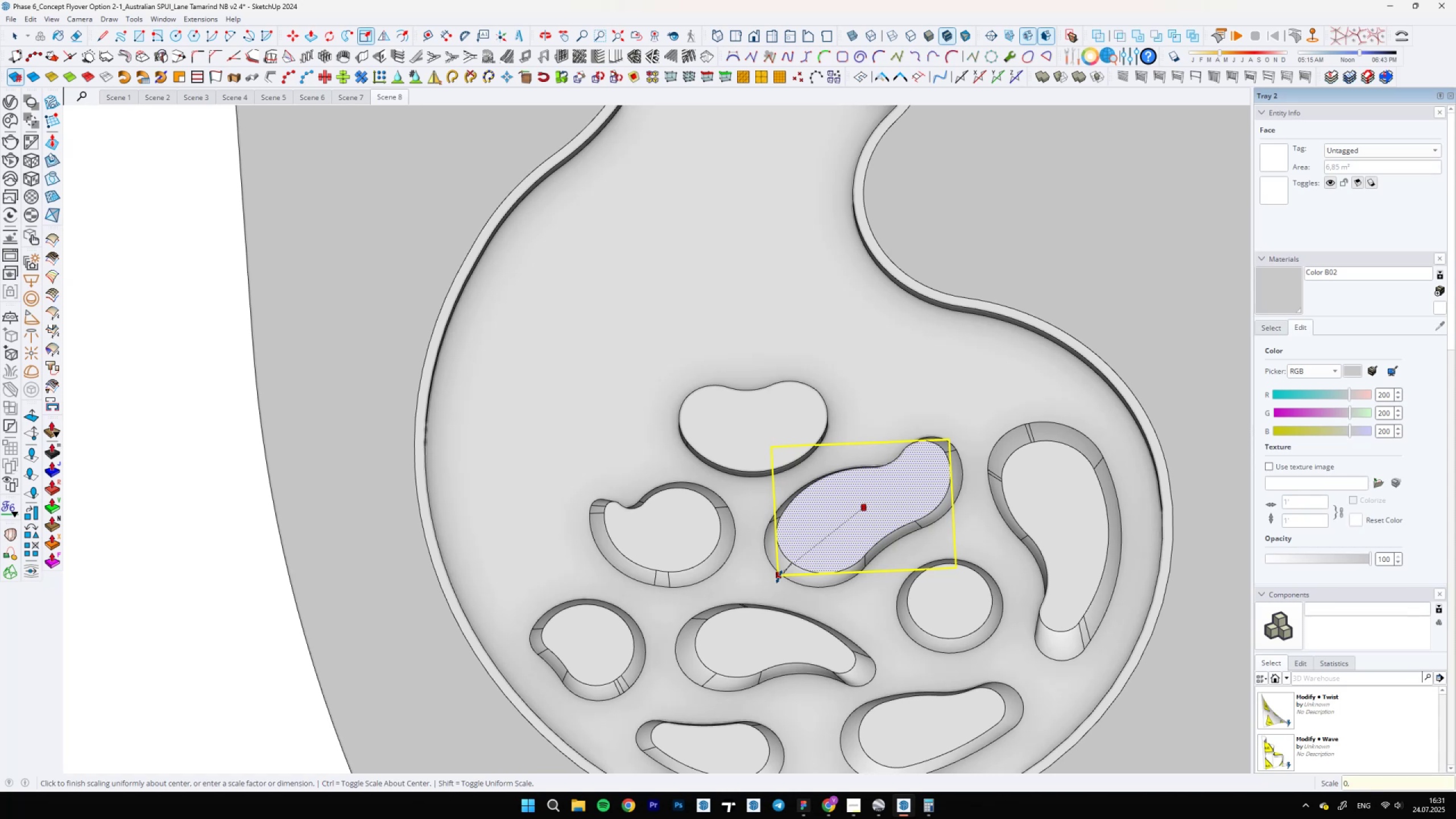 
key(8)
 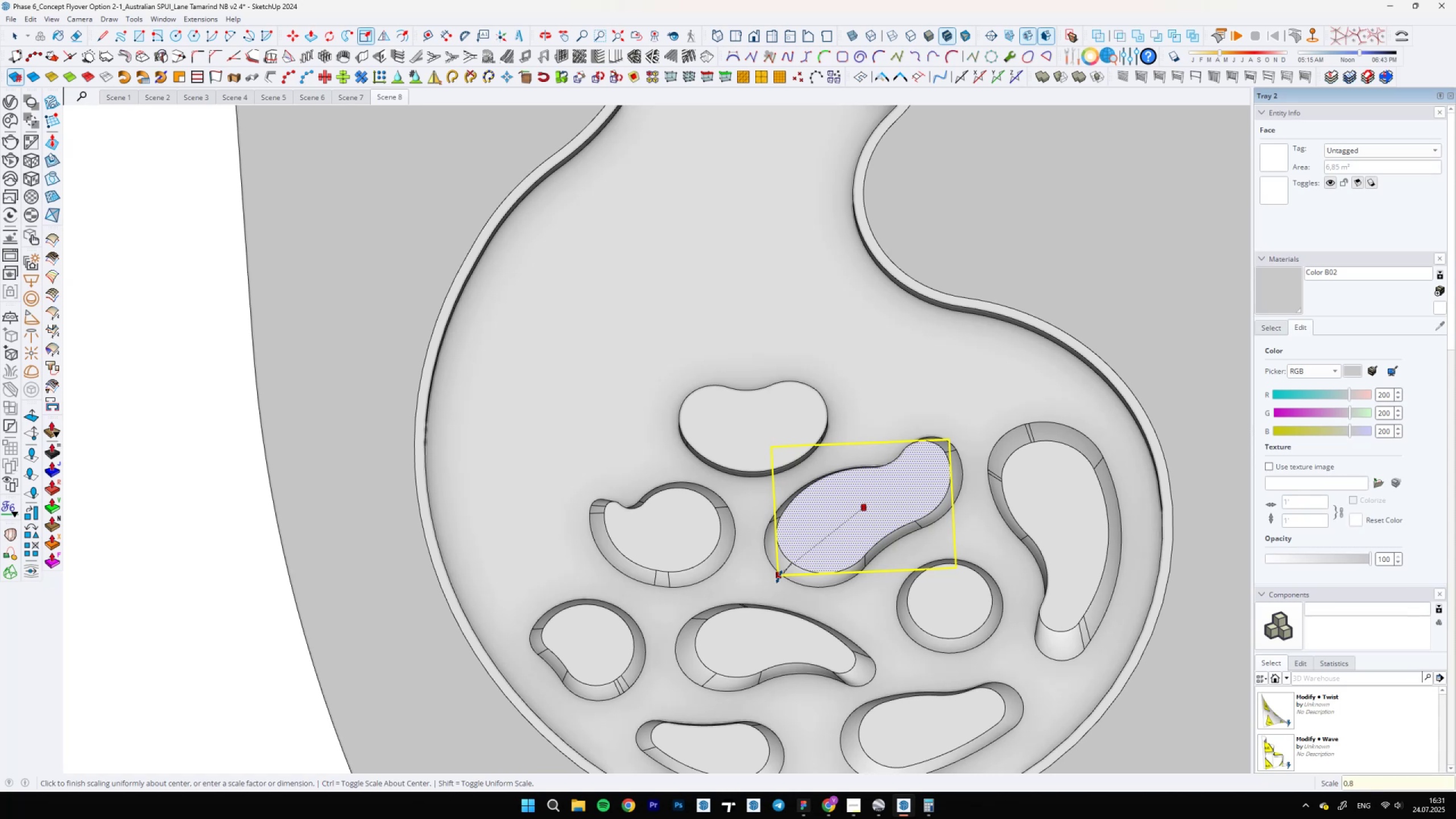 
key(Enter)
 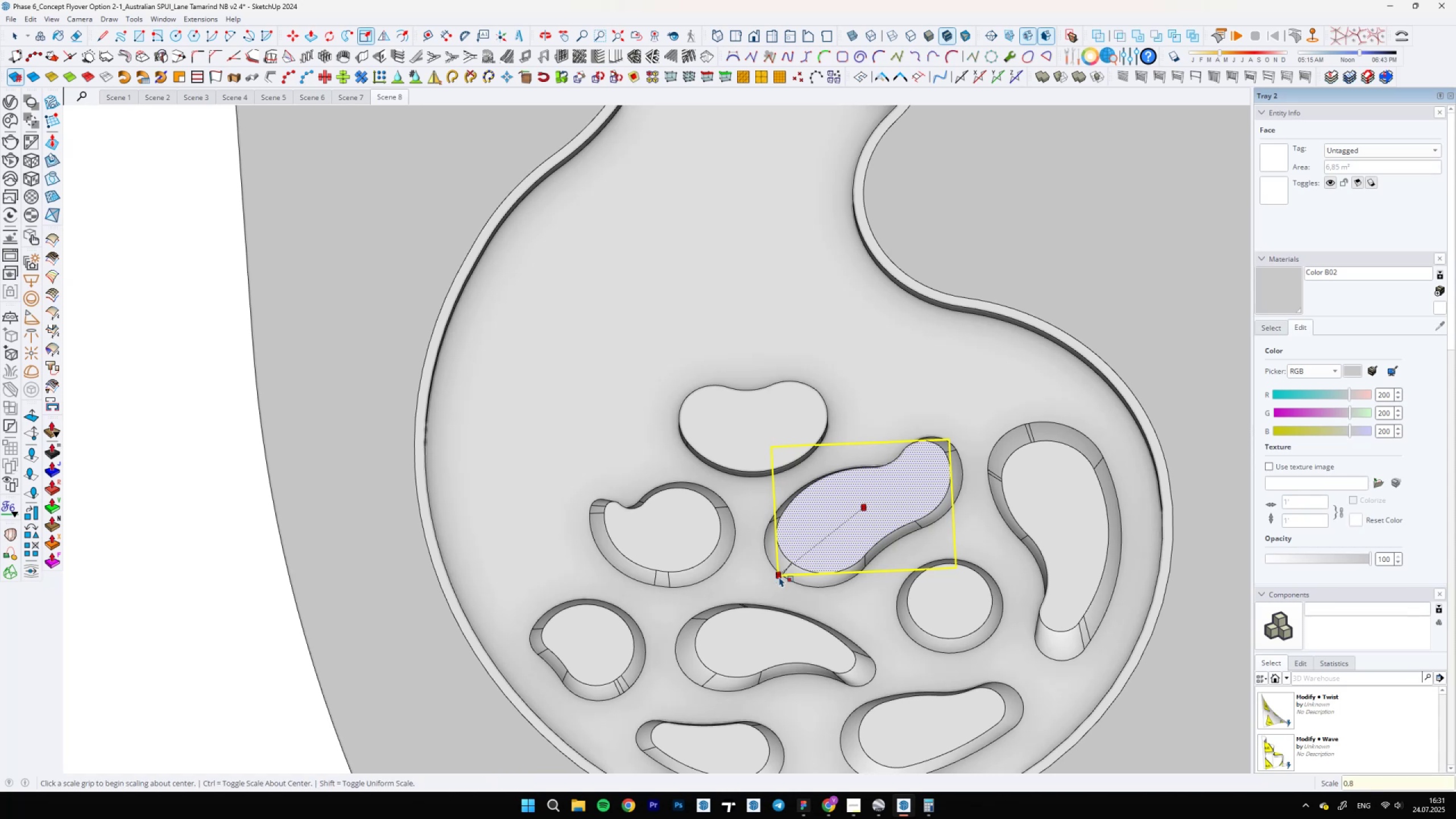 
key(Space)
 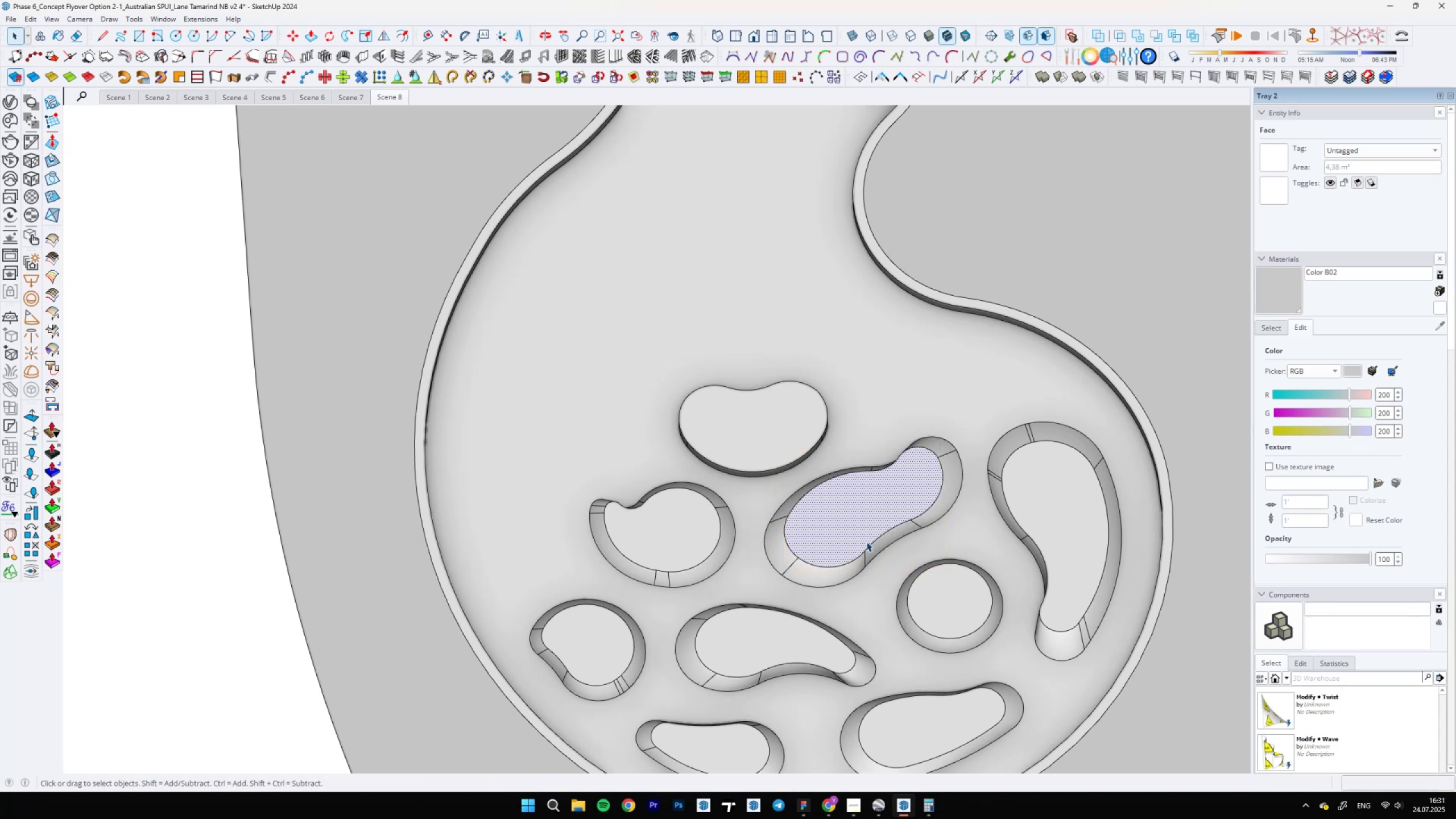 
scroll: coordinate [744, 319], scroll_direction: up, amount: 4.0
 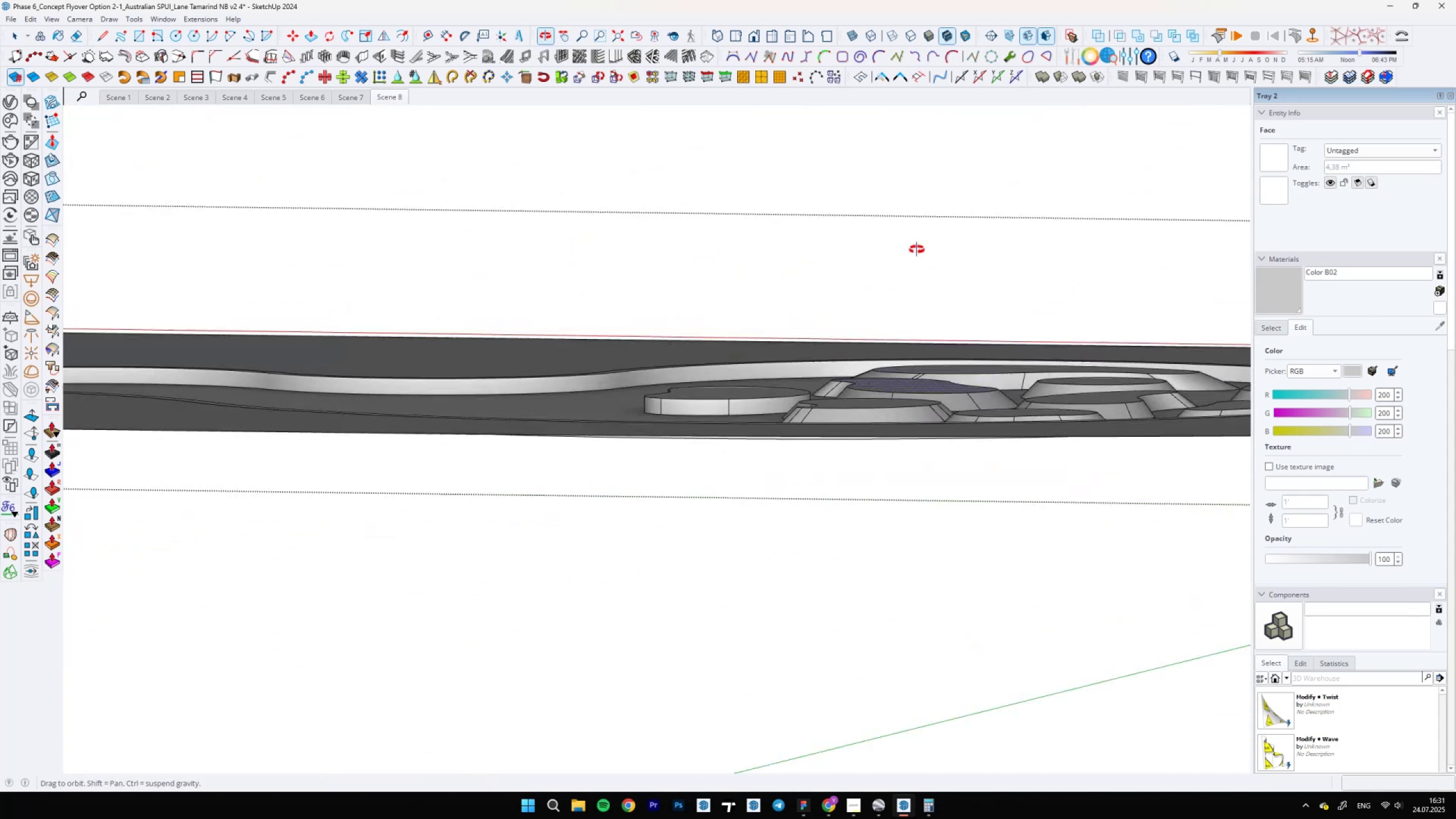 
scroll: coordinate [721, 570], scroll_direction: down, amount: 4.0
 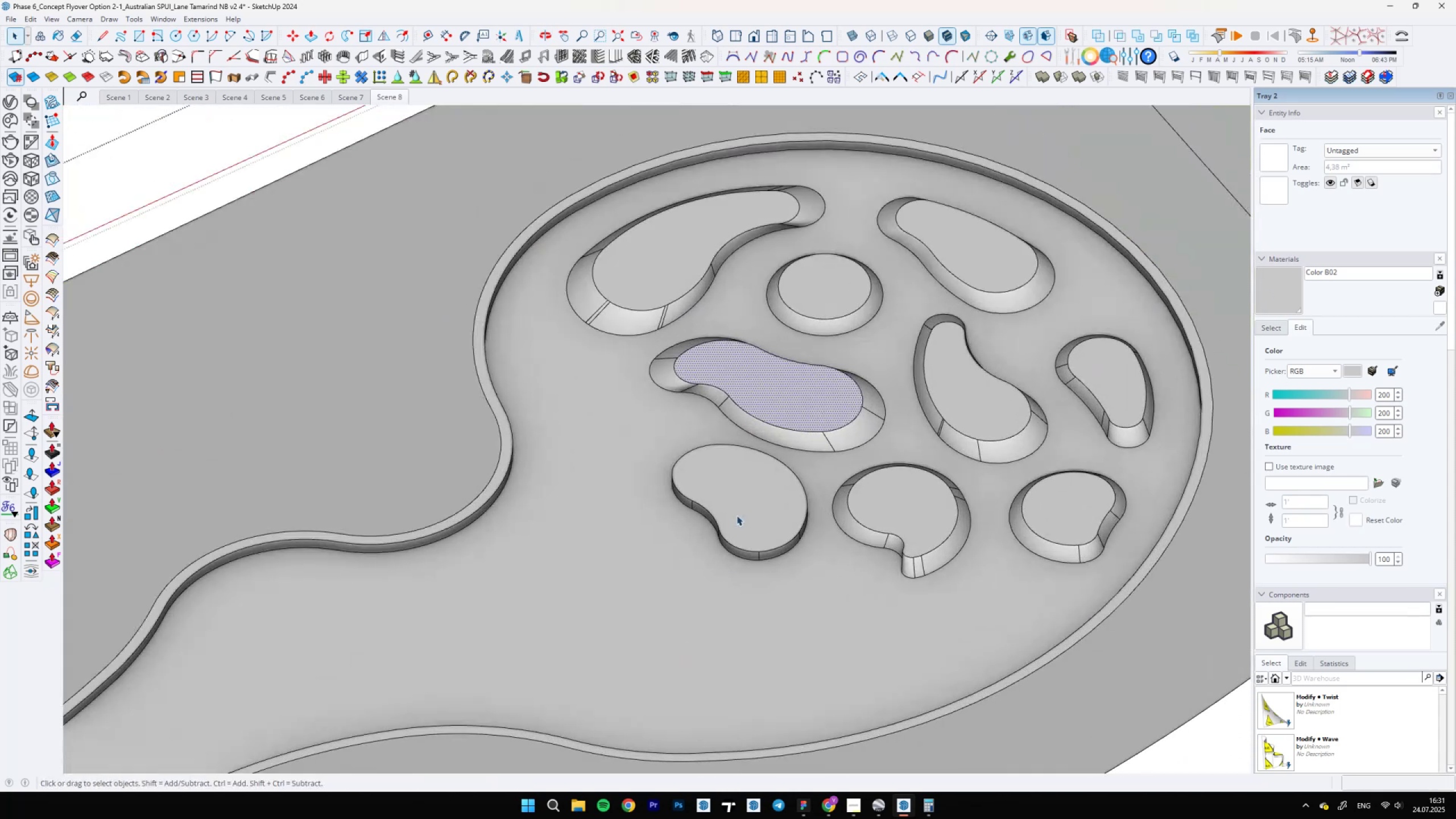 
left_click([737, 513])
 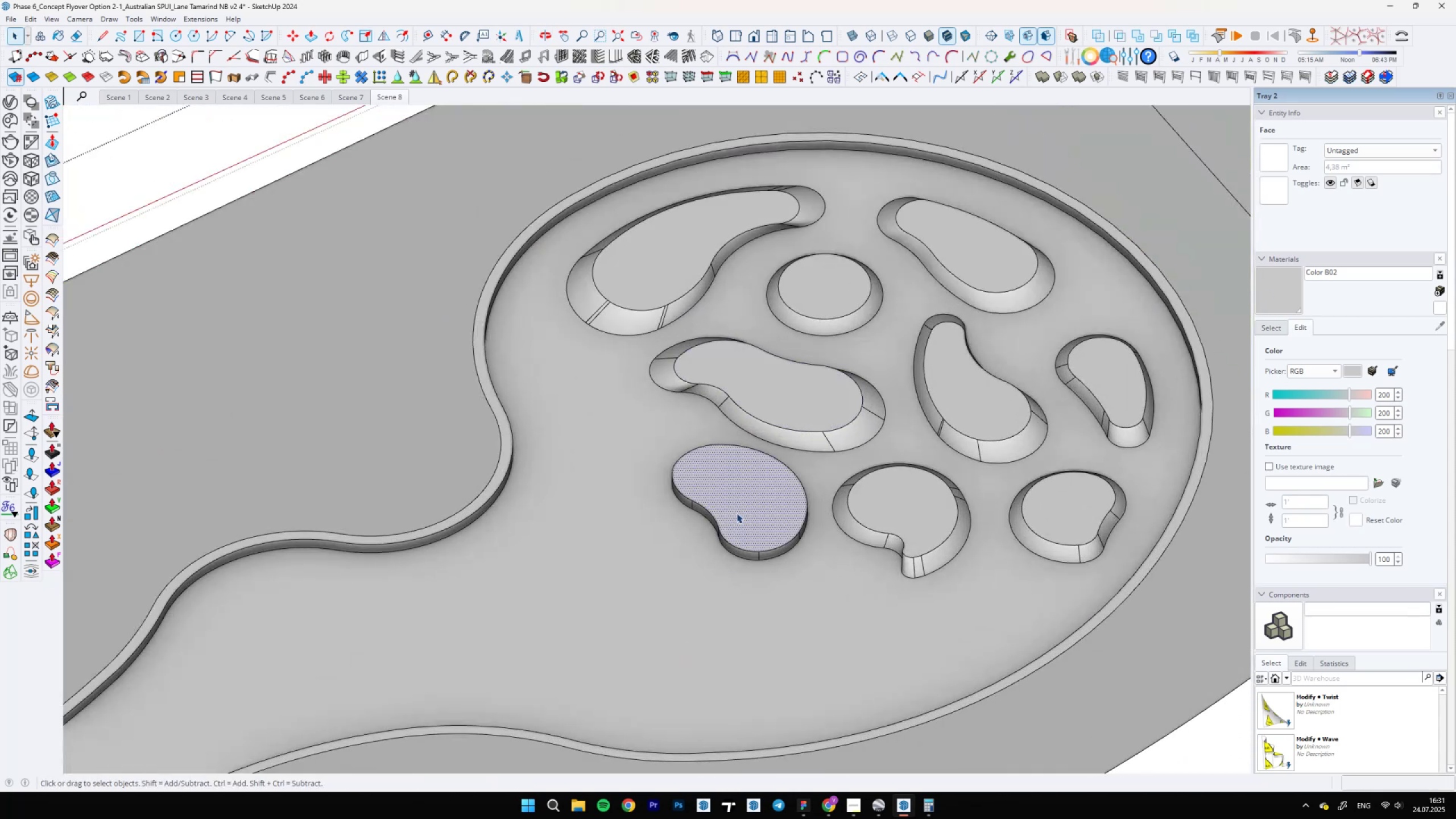 
key(S)
 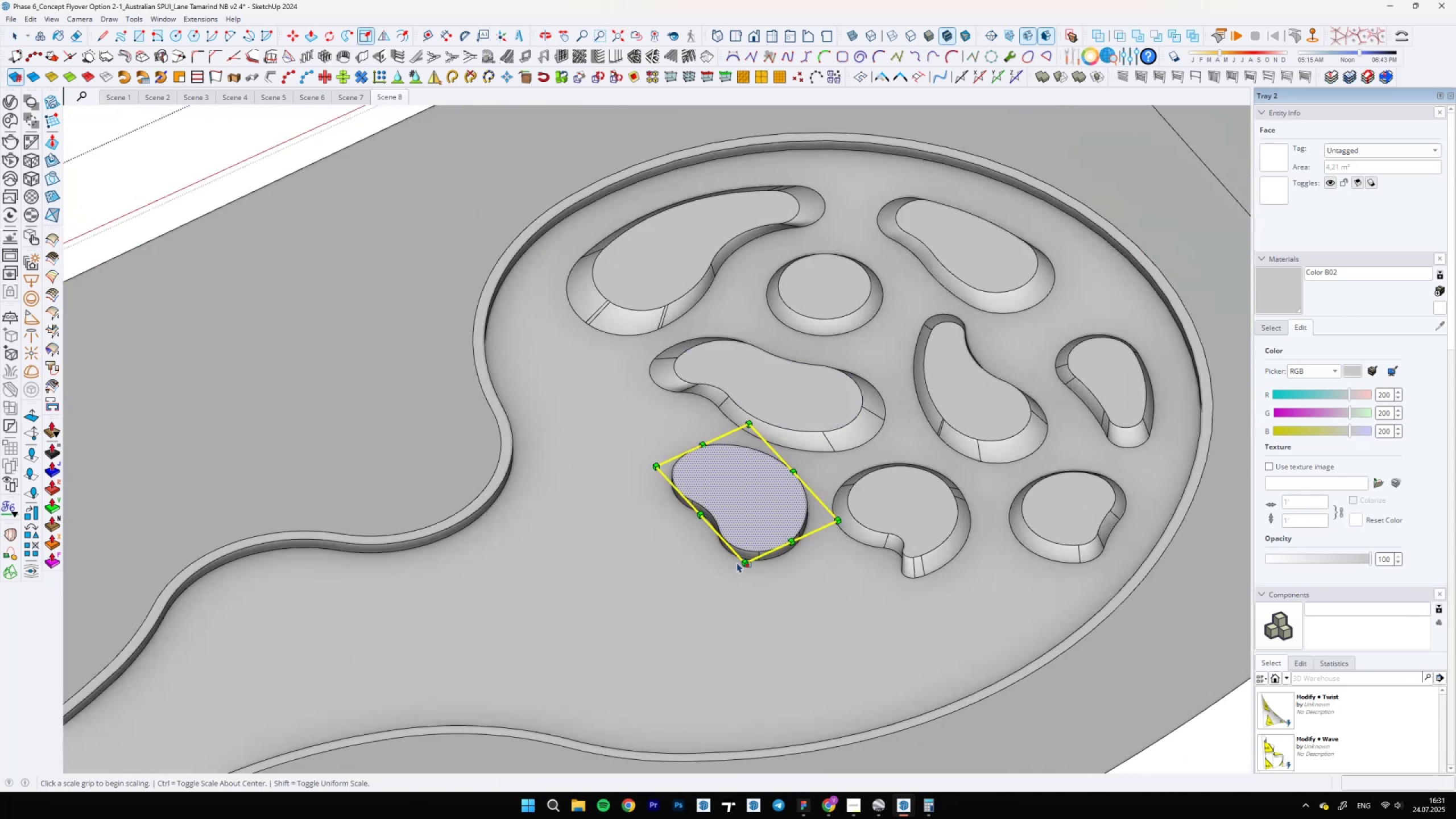 
left_click([742, 561])
 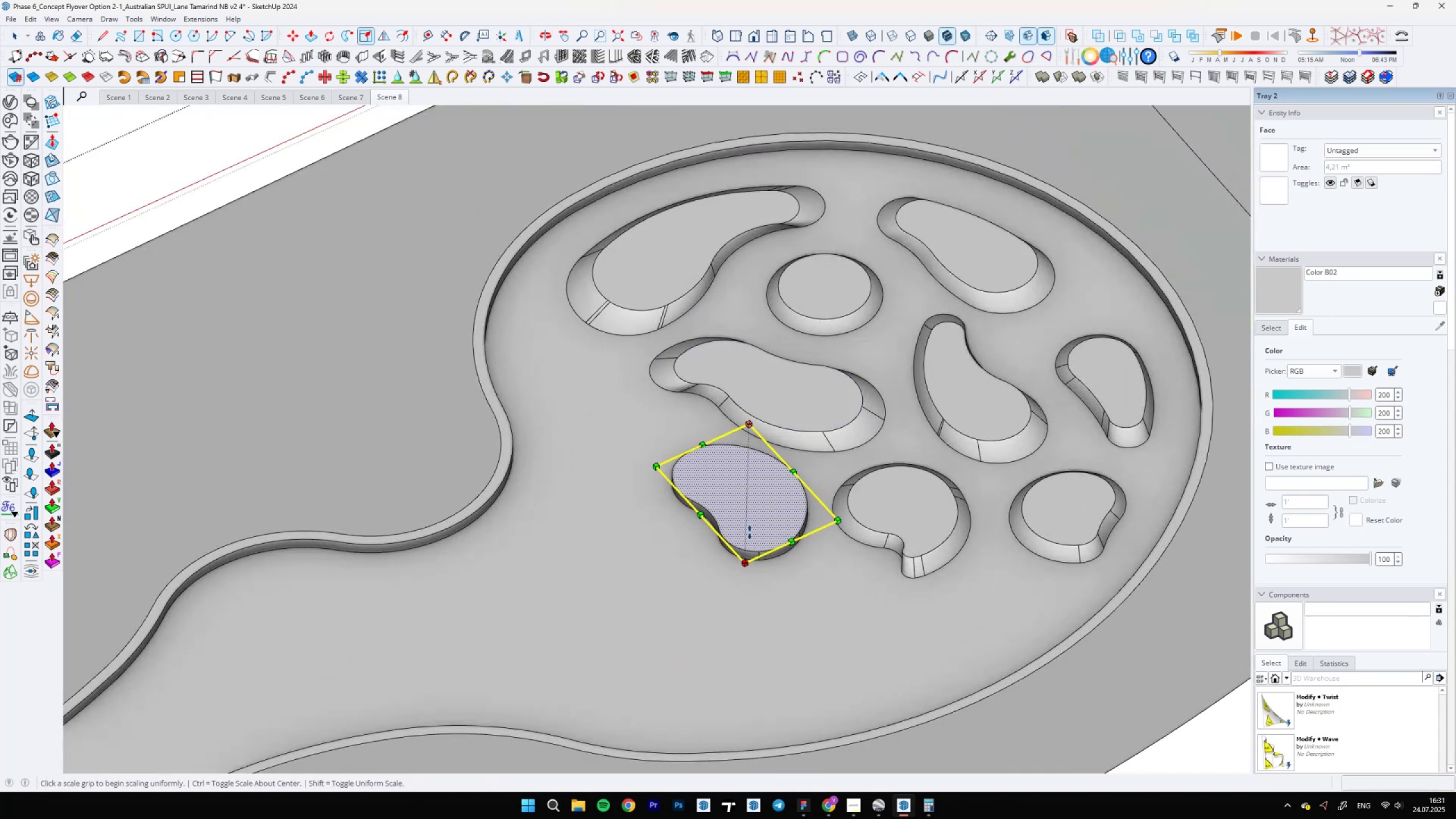 
key(Control+ControlLeft)
 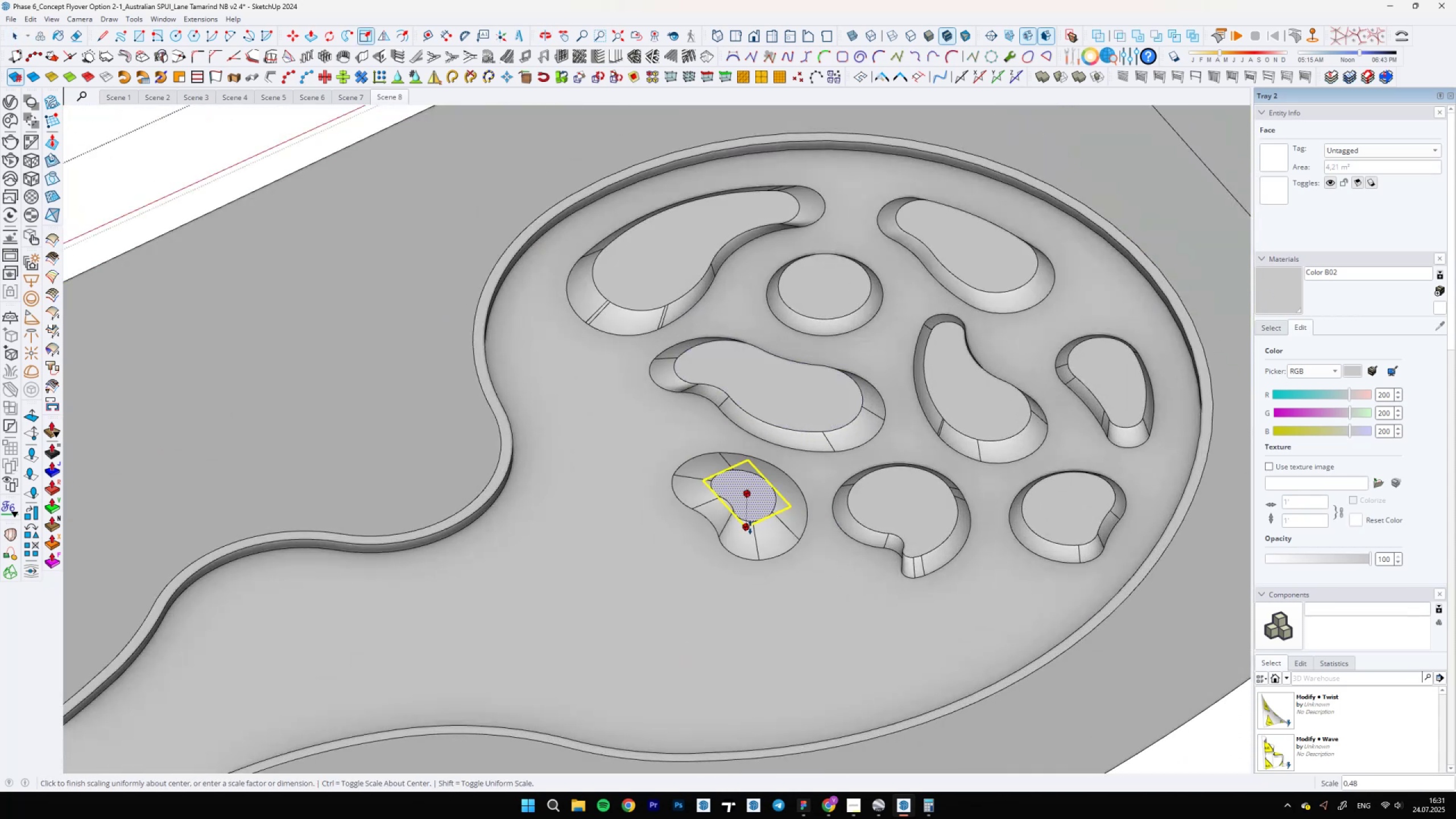 
key(0)
 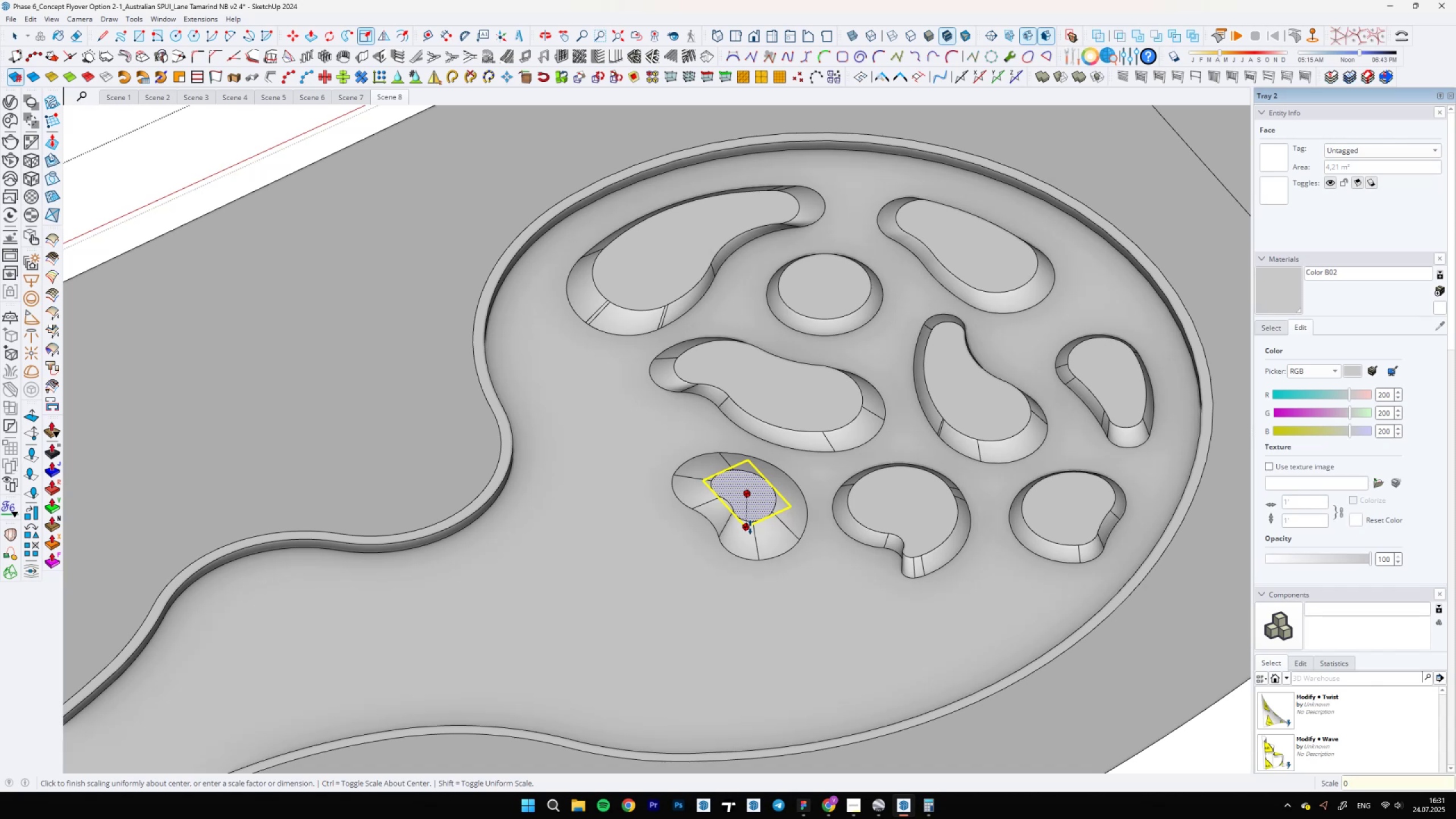 
key(Comma)
 